 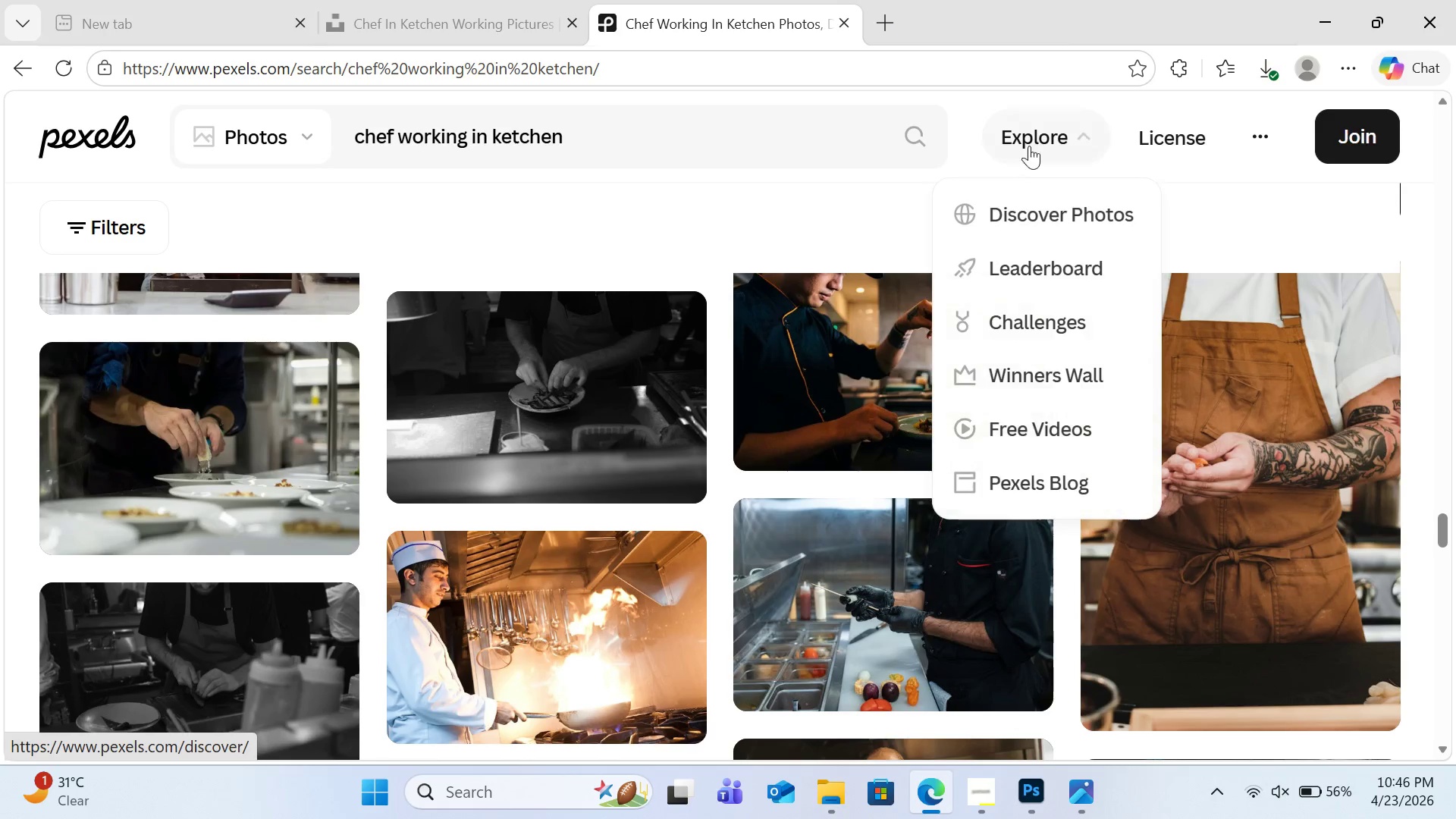 
left_click([915, 136])
 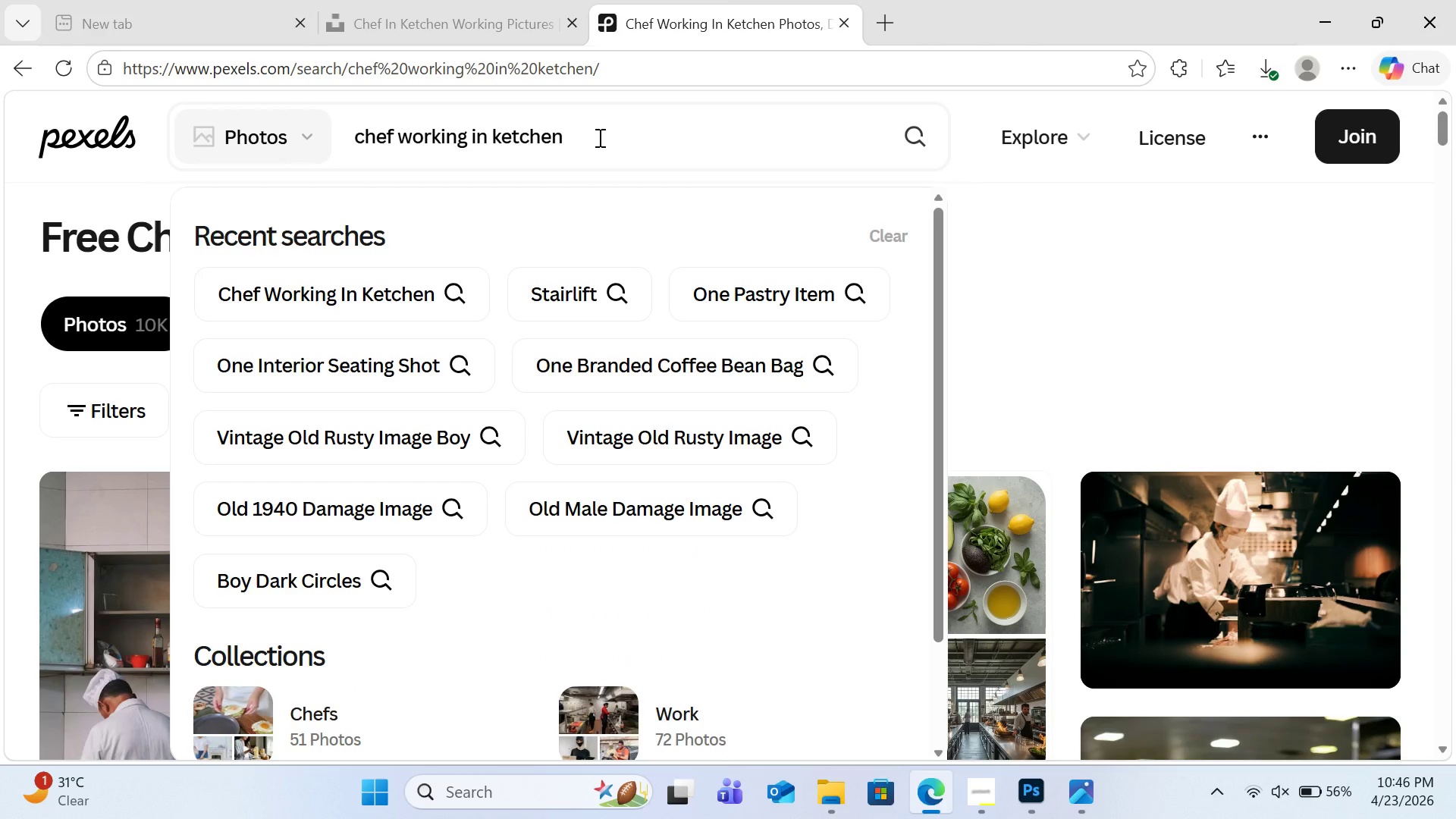 
key(Meta+Shift+ShiftLeft)
 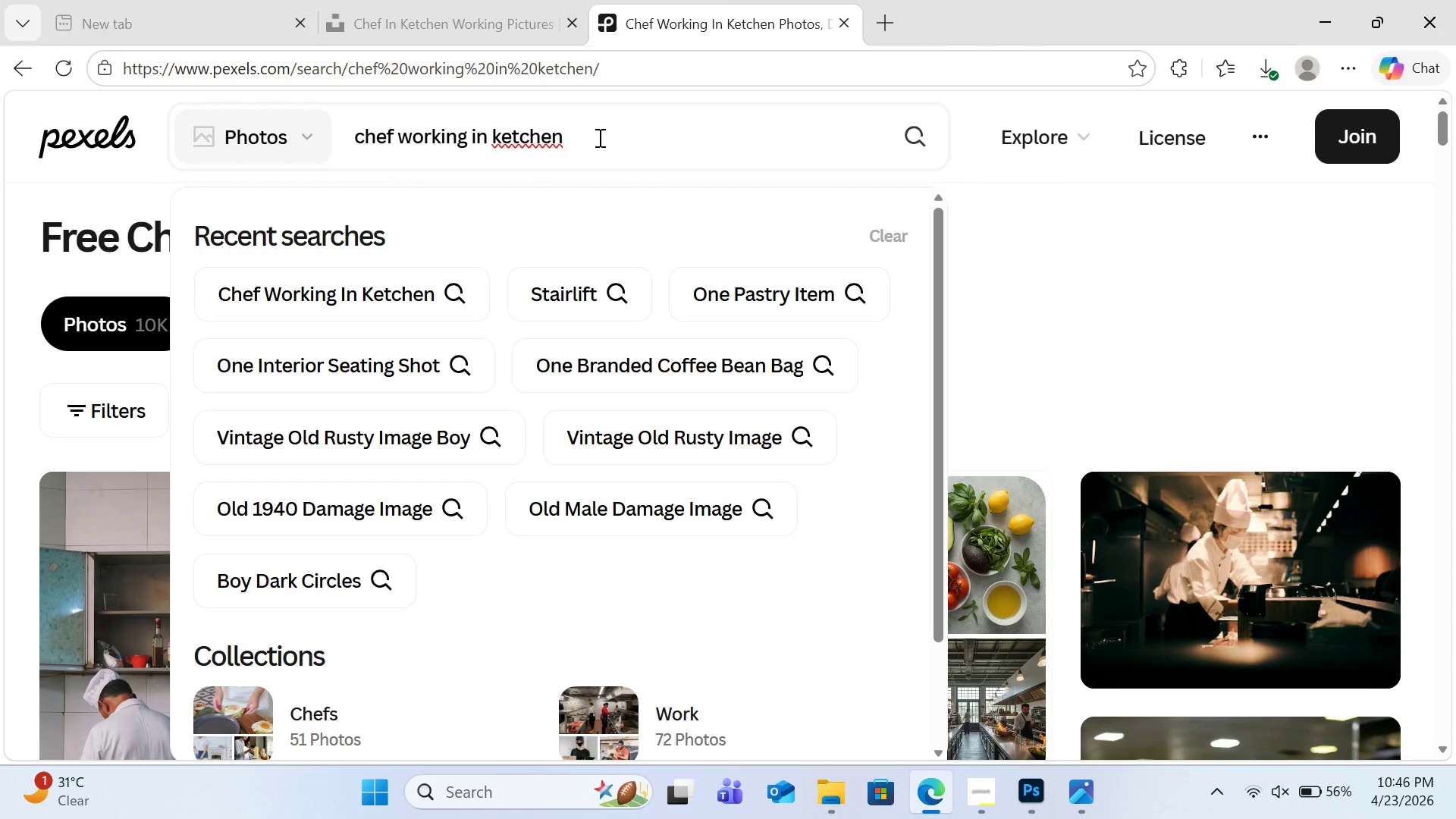 
key(Meta+MetaLeft)
 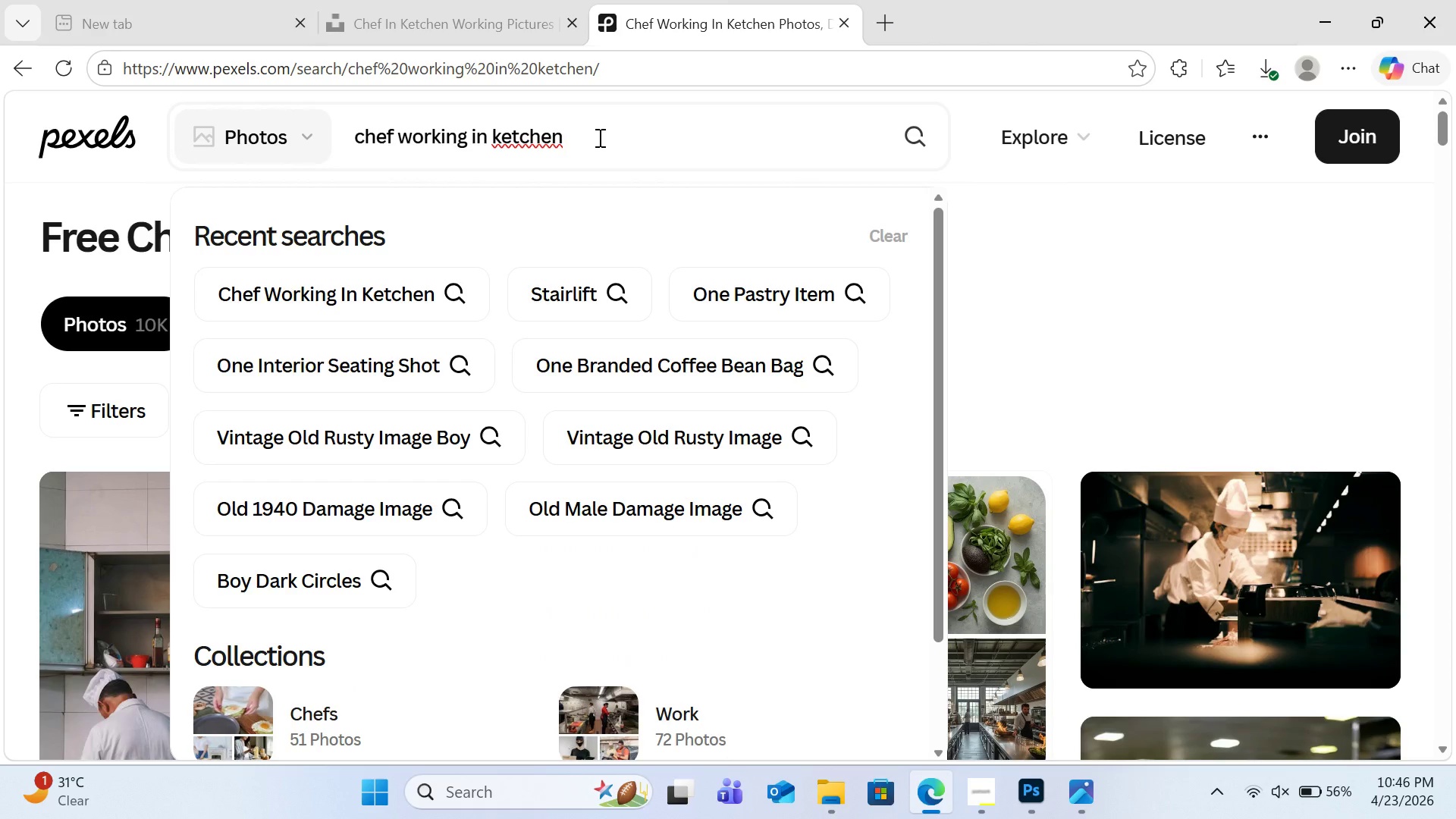 
key(Meta+Shift+S)
 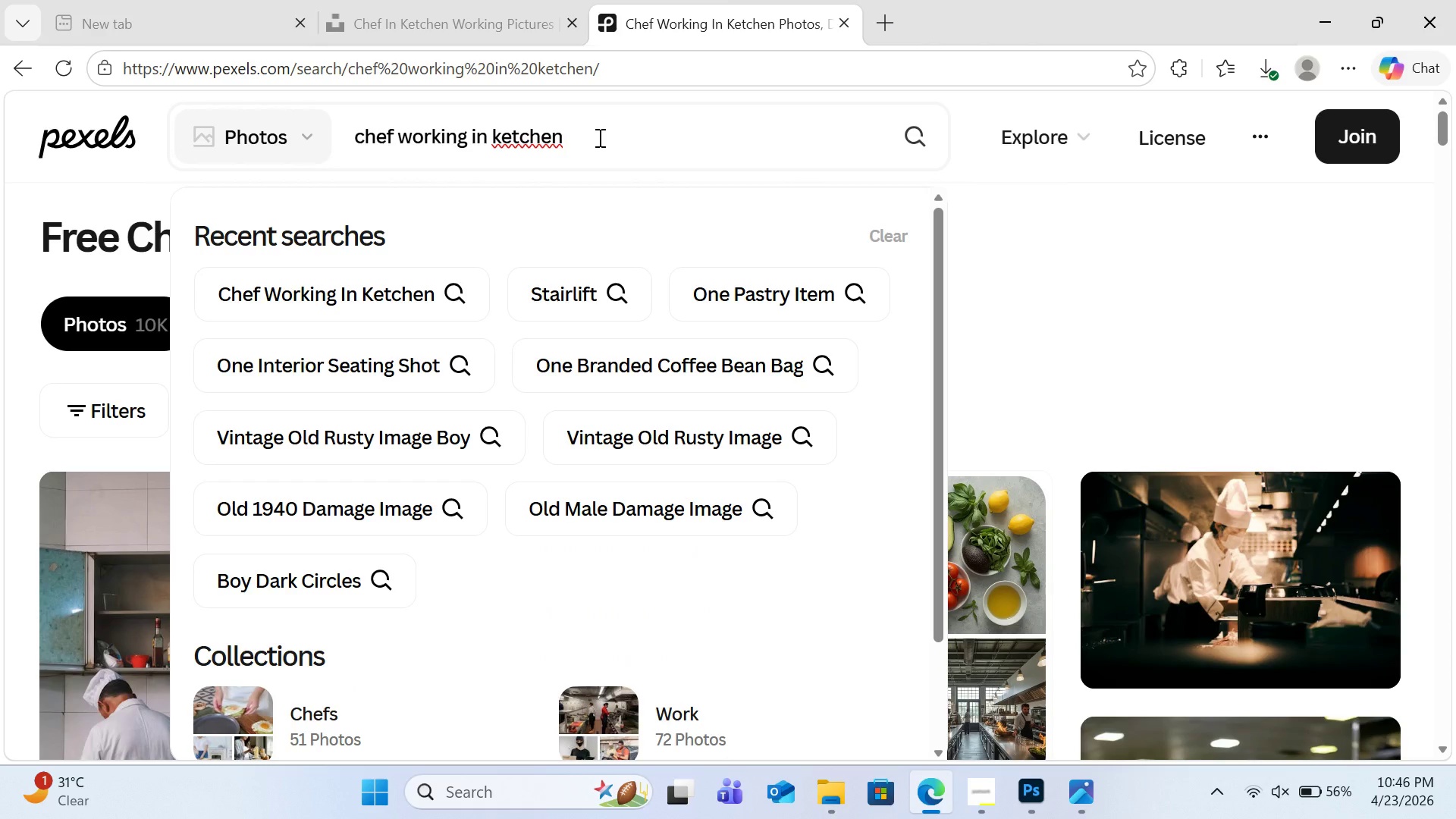 
hold_key(key=Backspace, duration=0.77)
 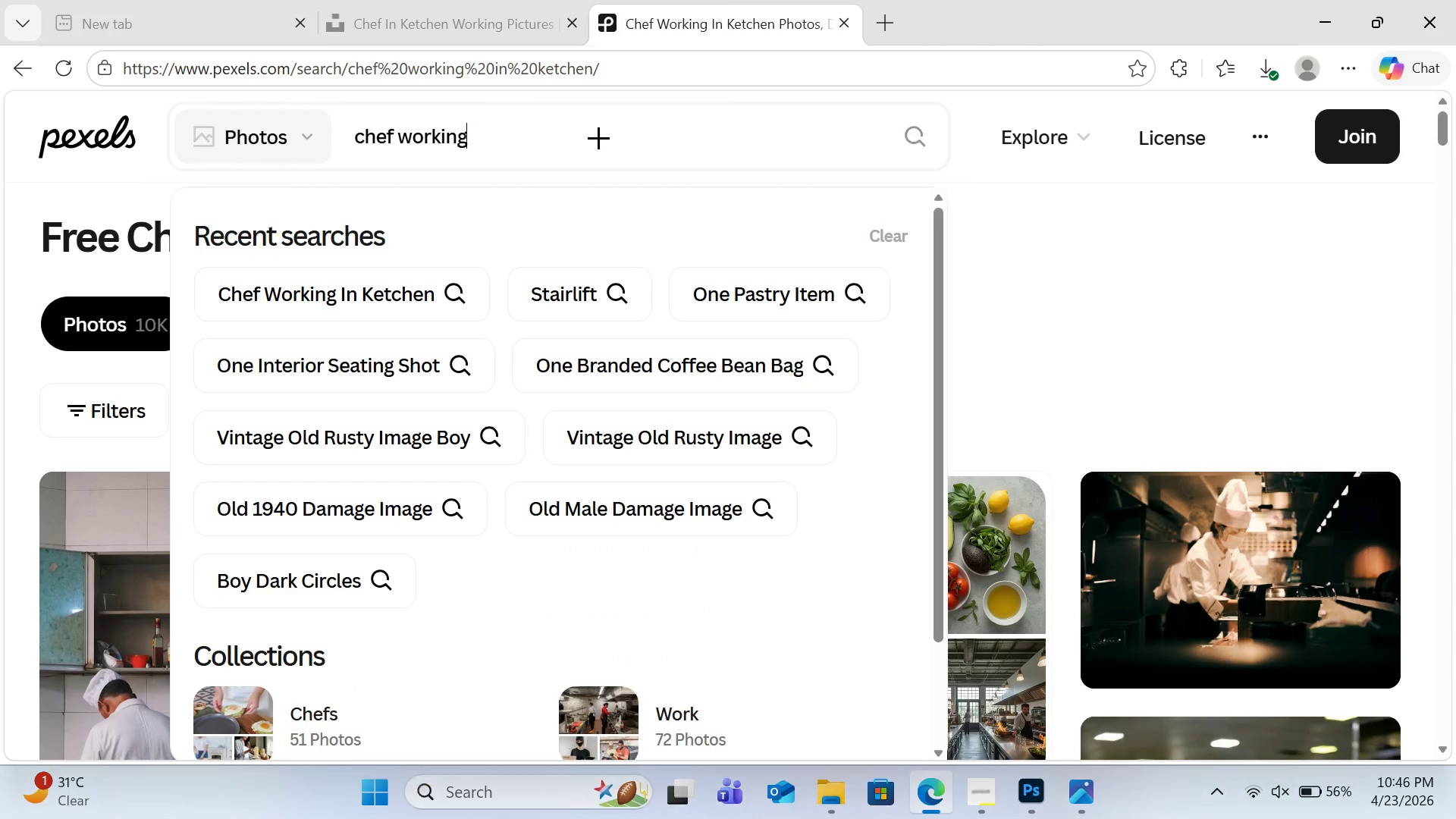 
key(Backspace)
 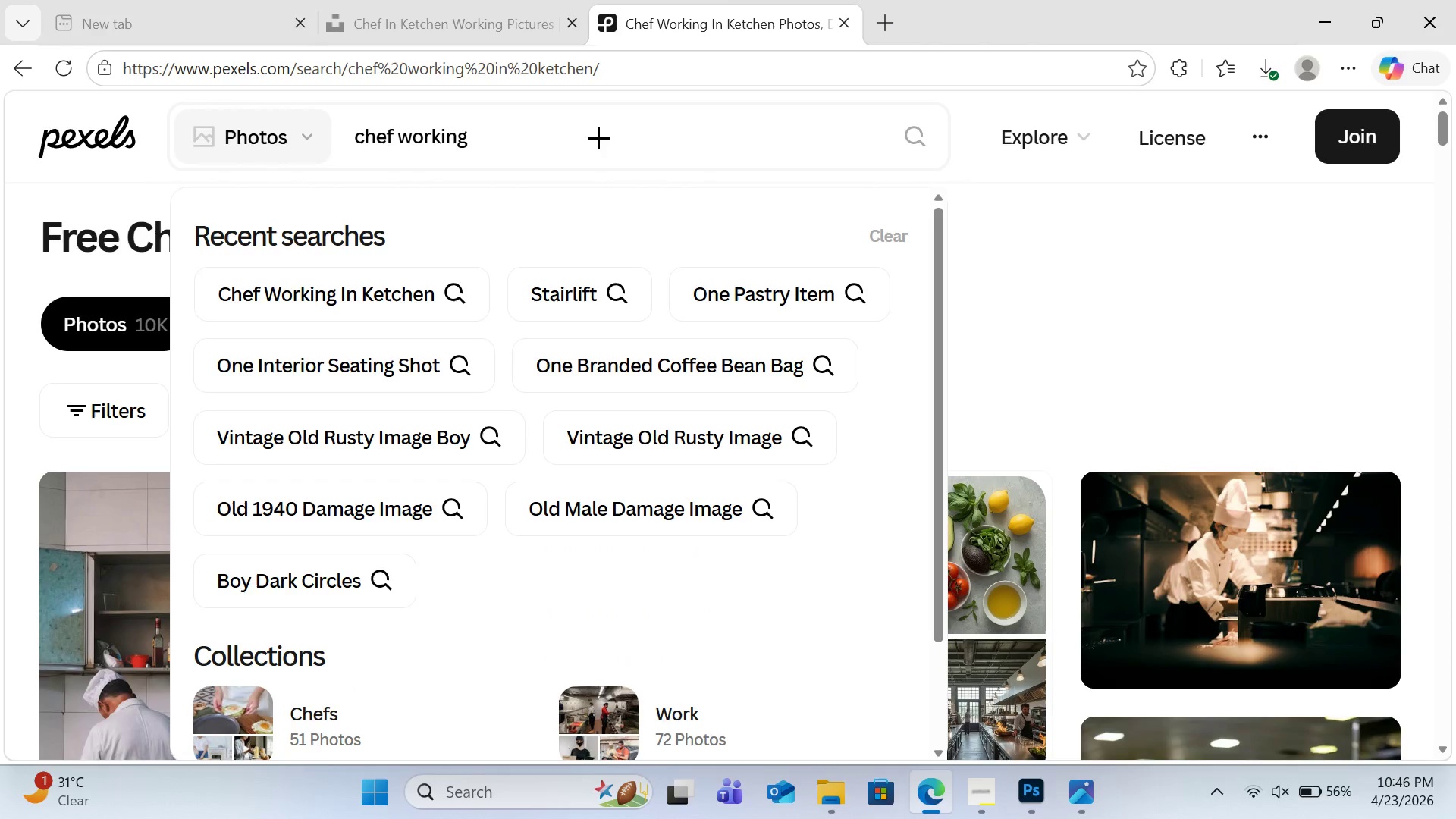 
key(Backspace)
 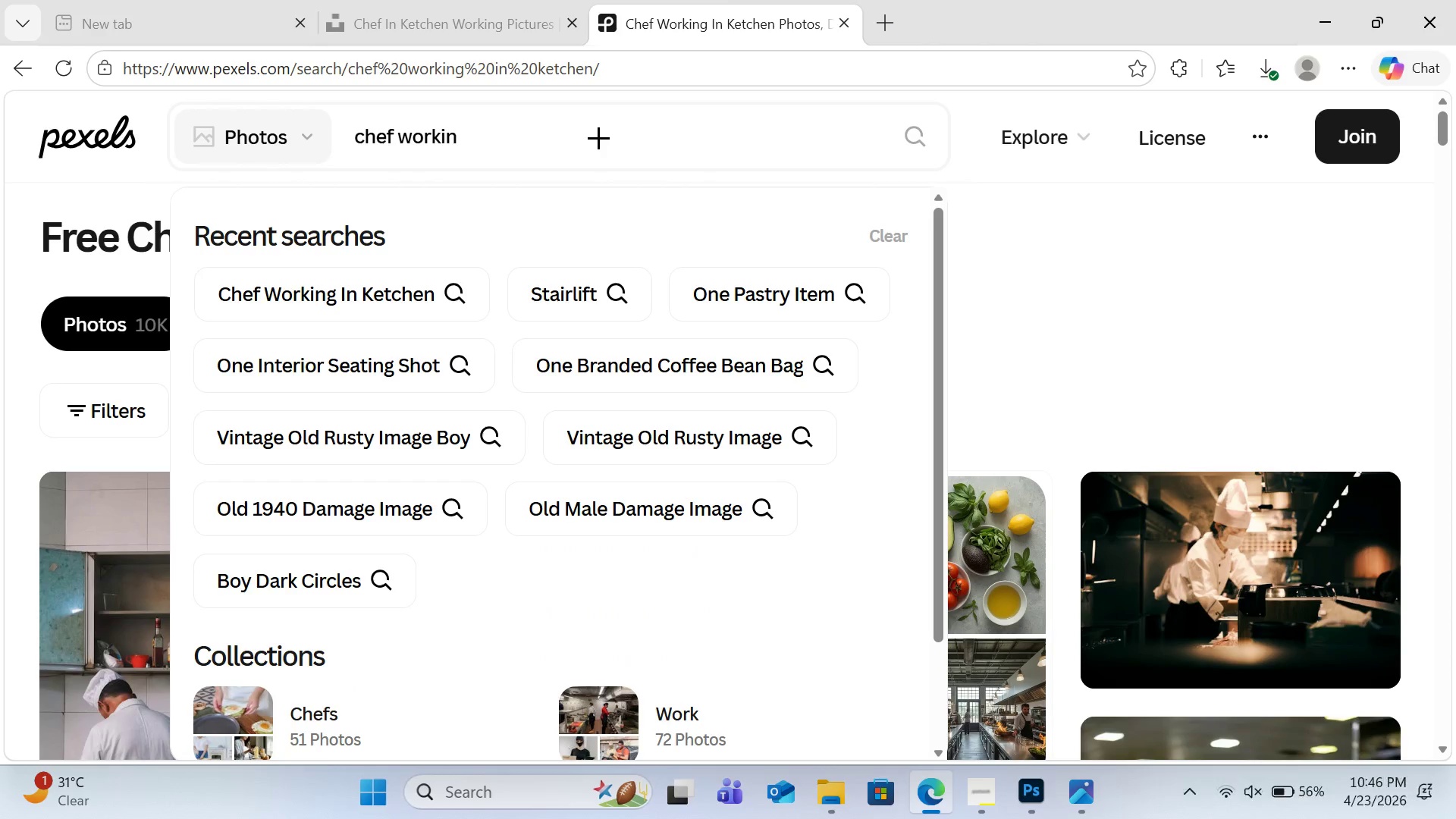 
key(Backspace)
 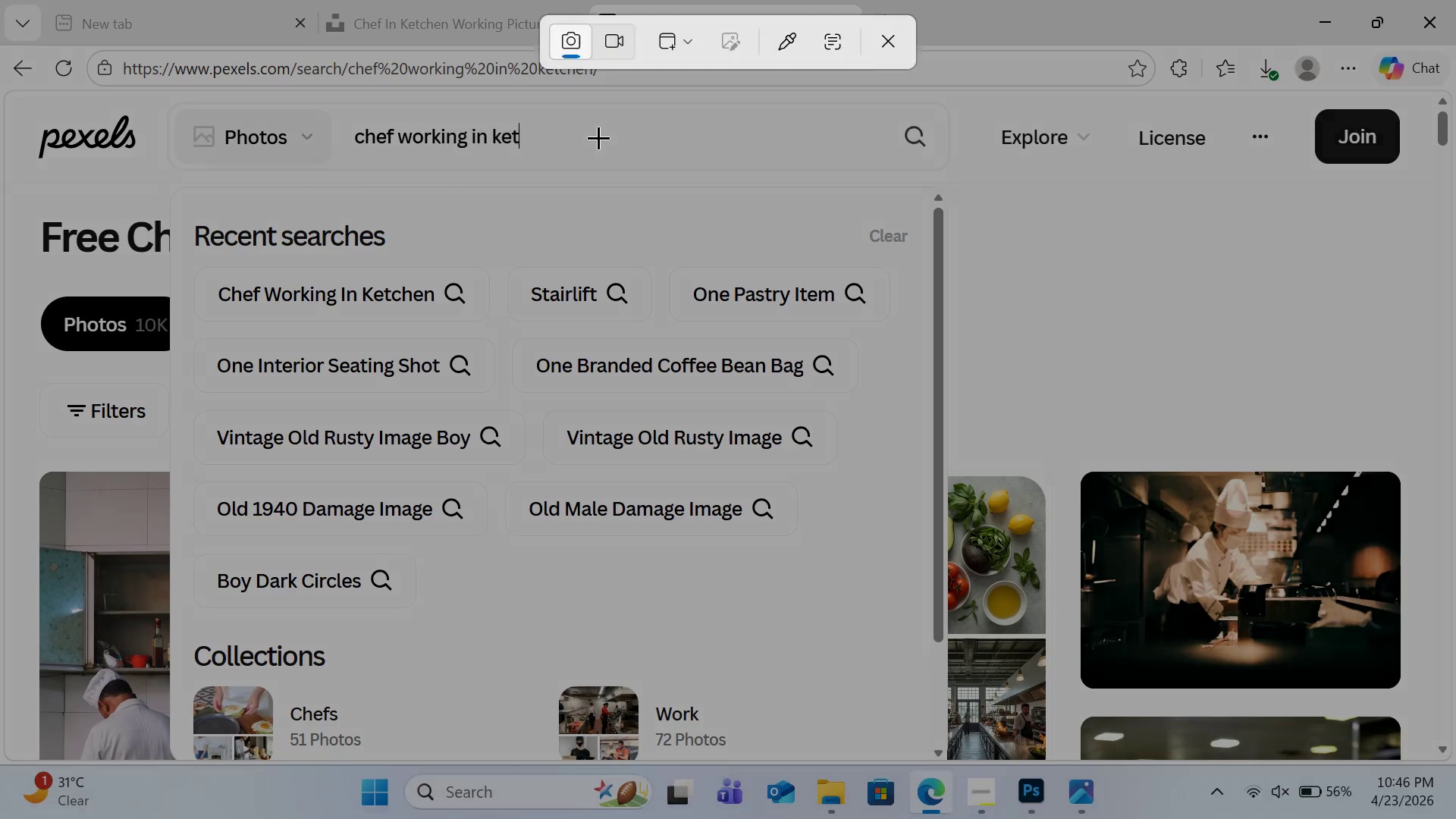 
key(Backspace)
 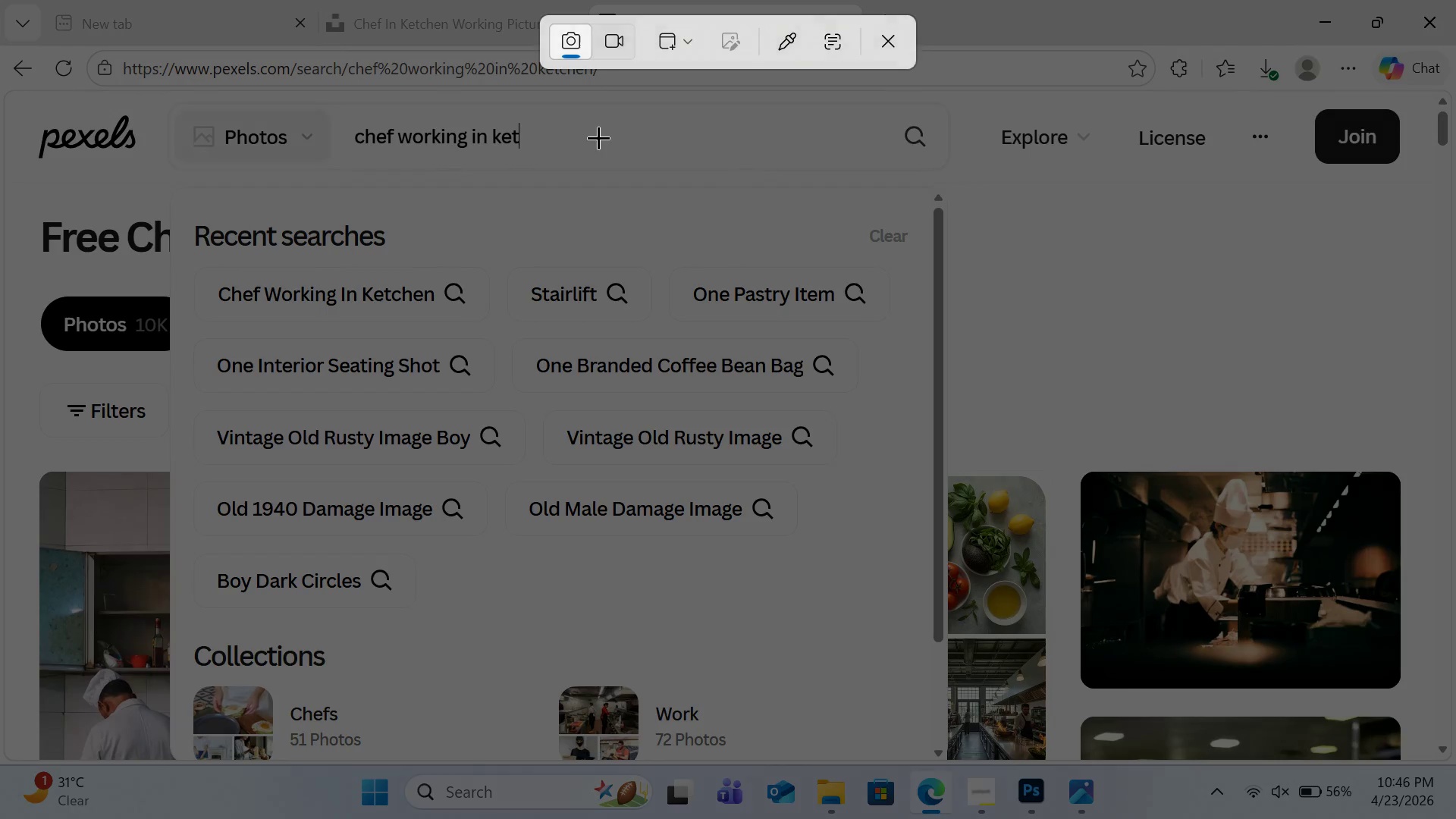 
key(Backspace)
 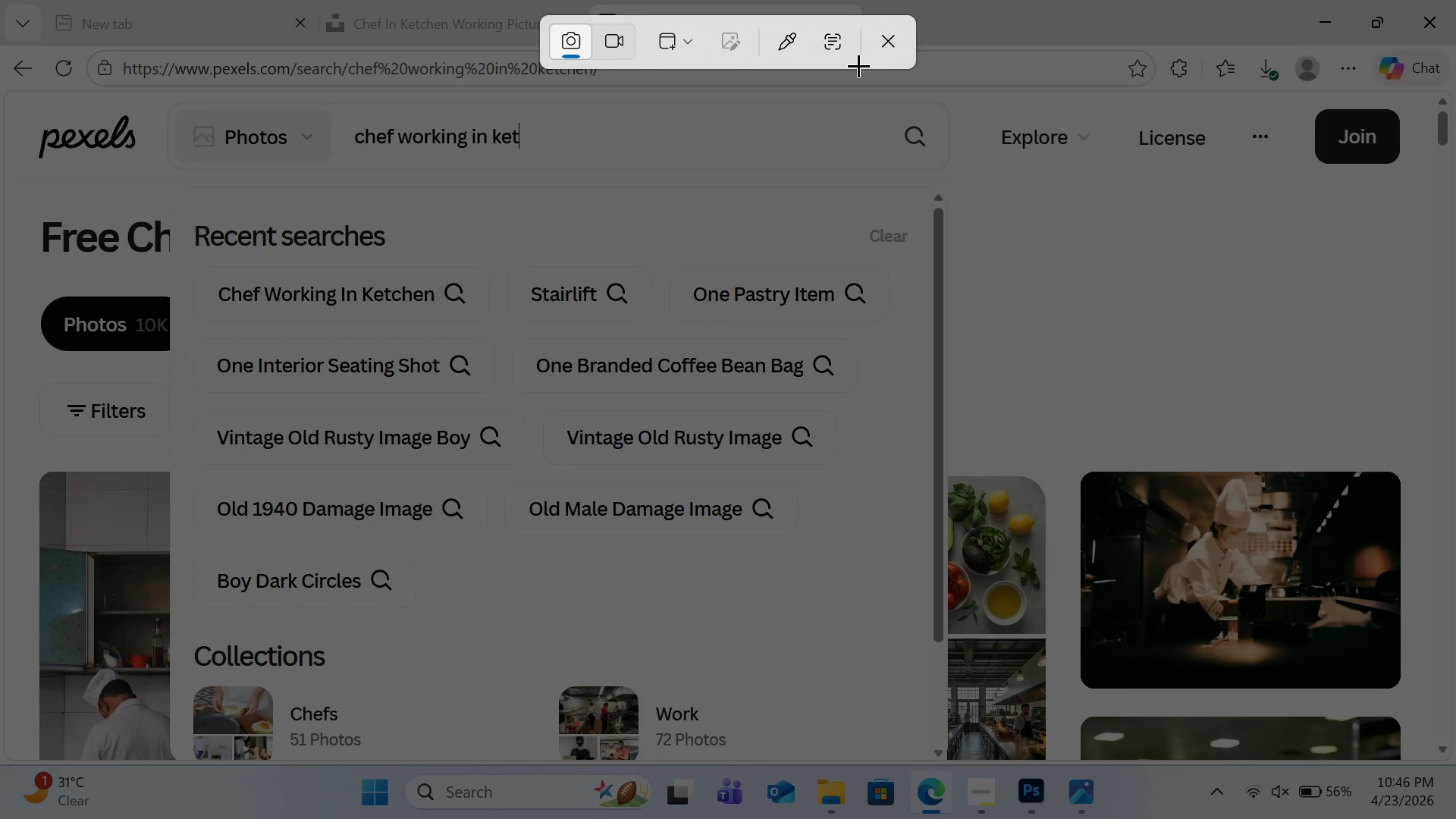 
left_click([898, 47])
 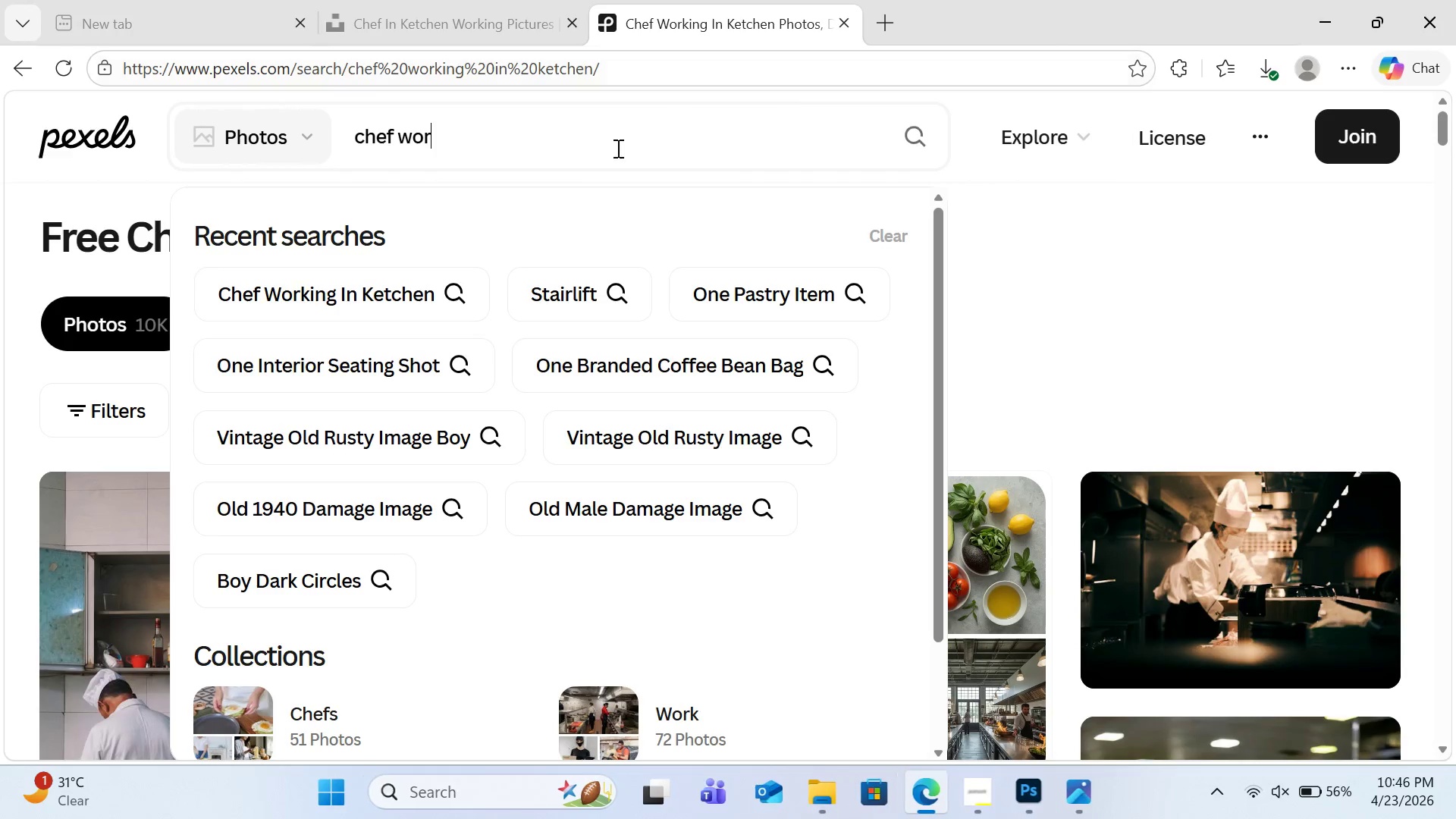 
left_click([613, 145])
 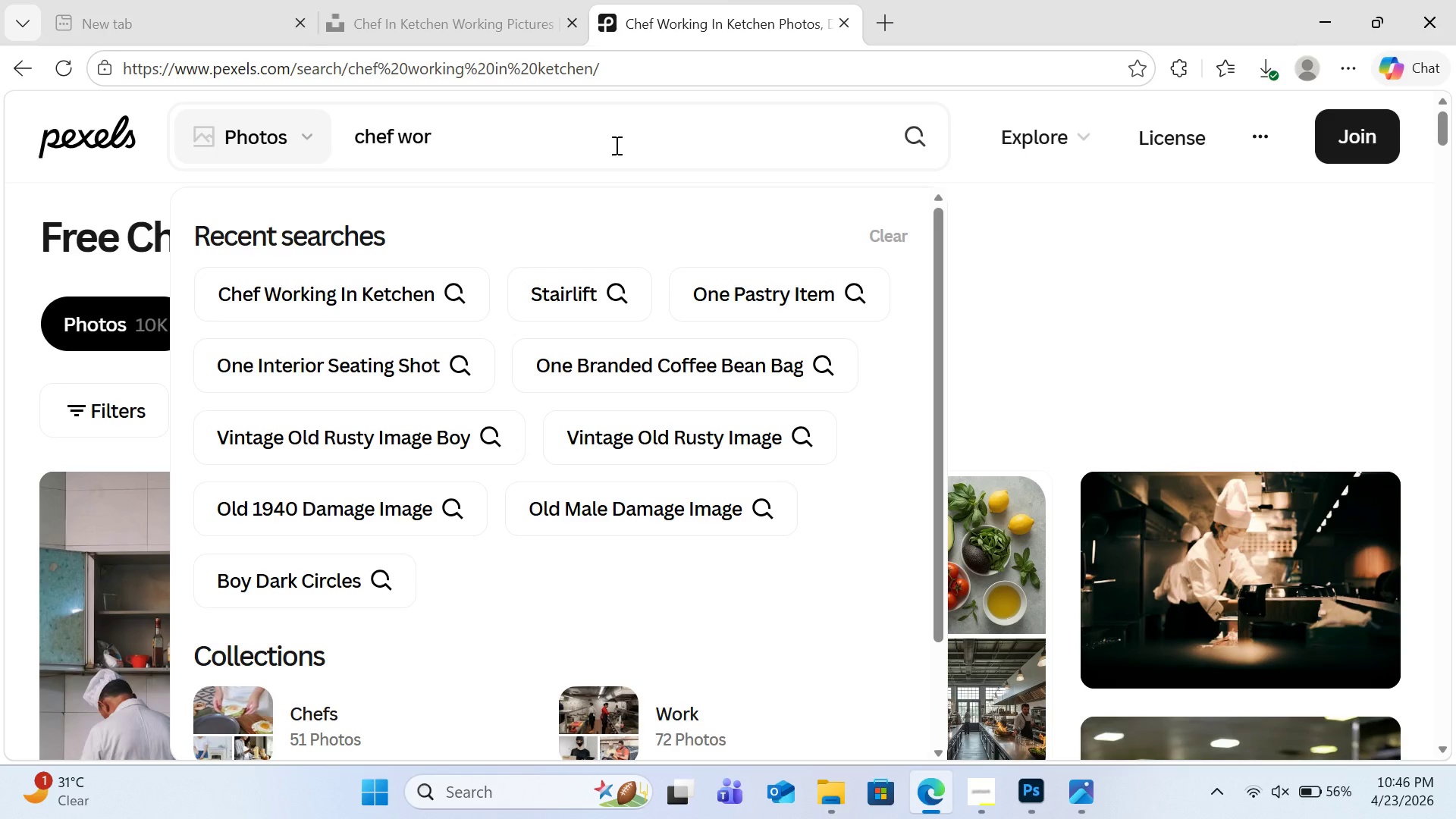 
key(Backspace)
key(Backspace)
key(Backspace)
type(porte)
 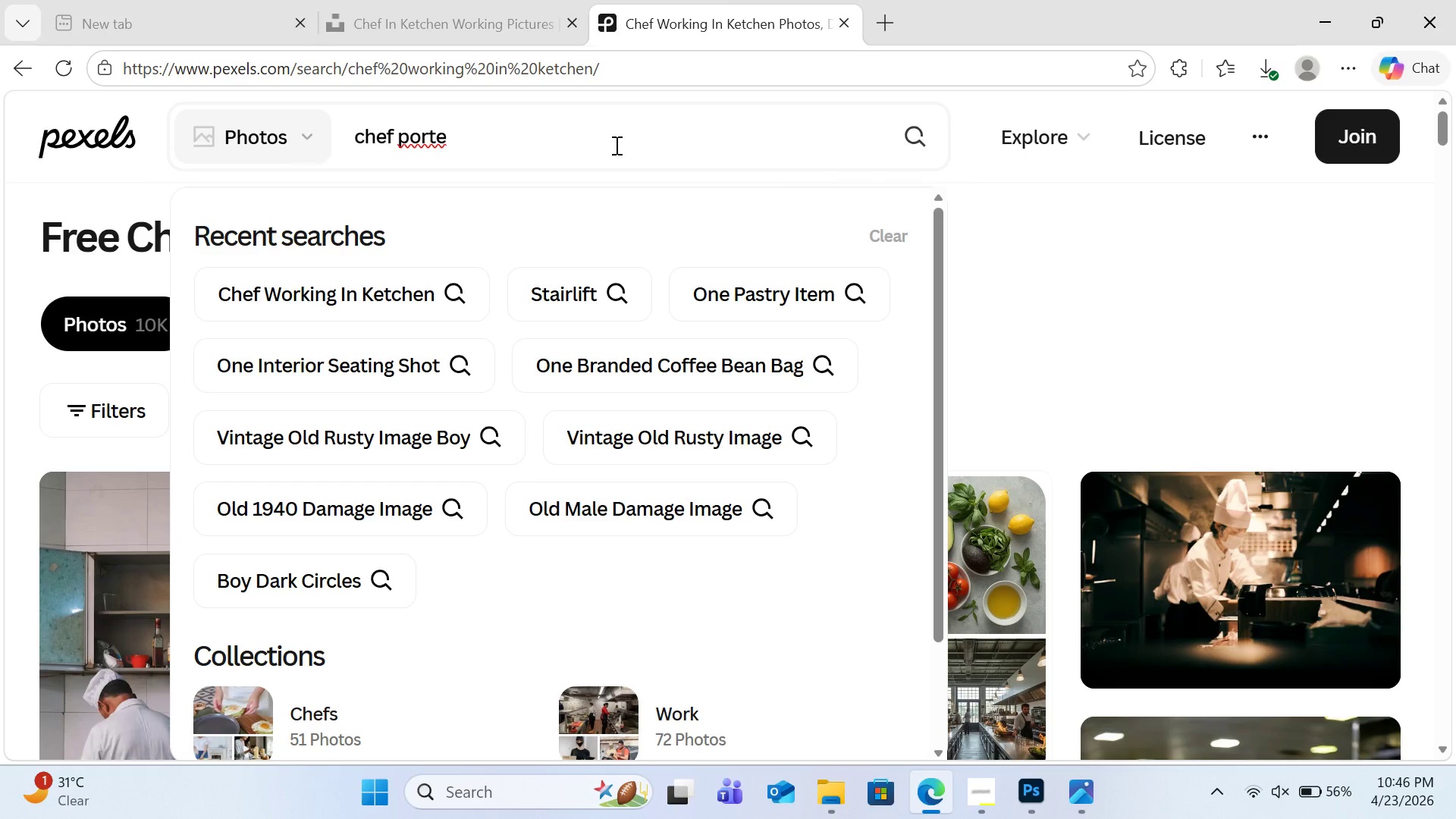 
key(Backspace)
type(rait dark ketchen)
 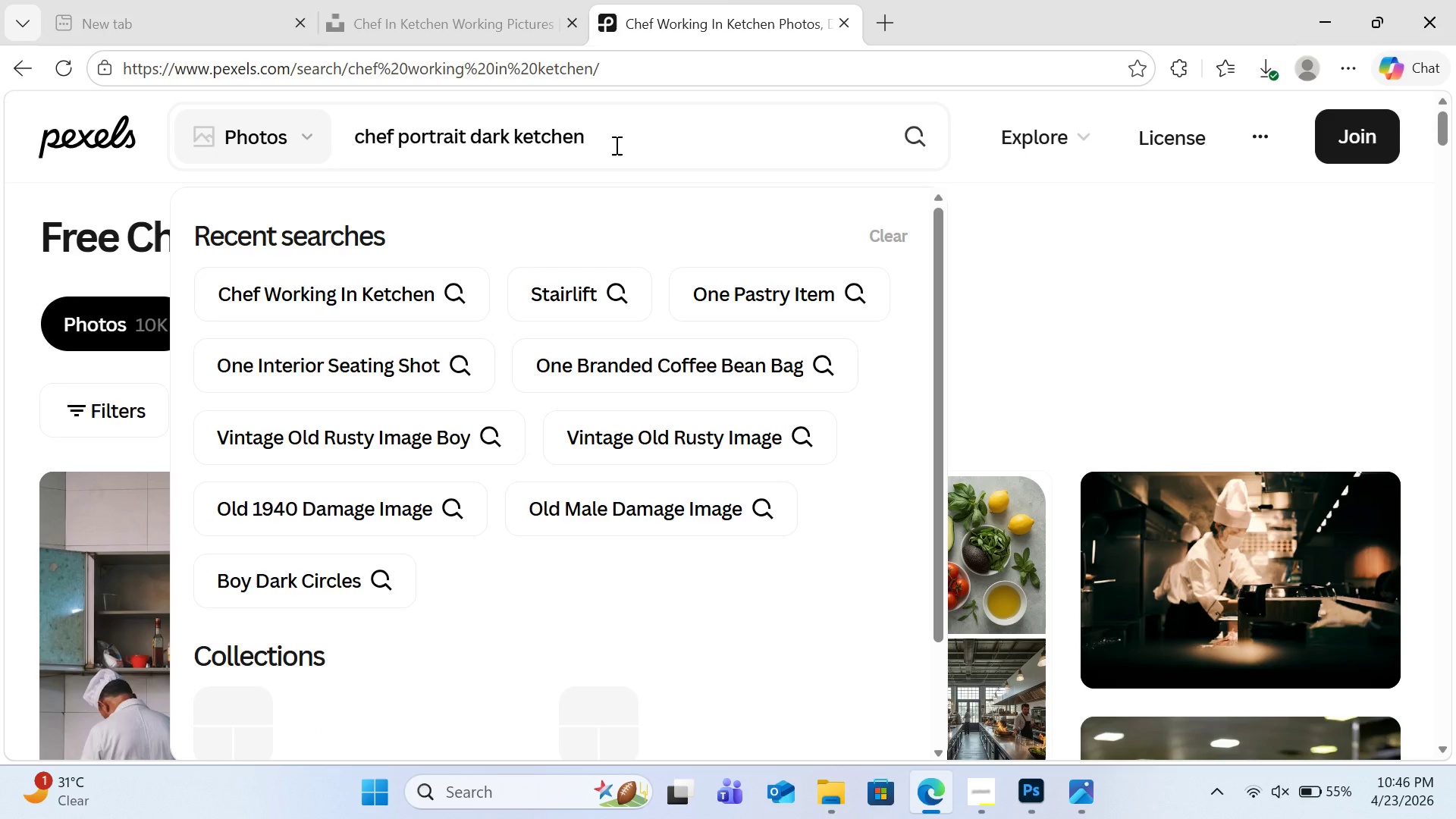 
key(Enter)
 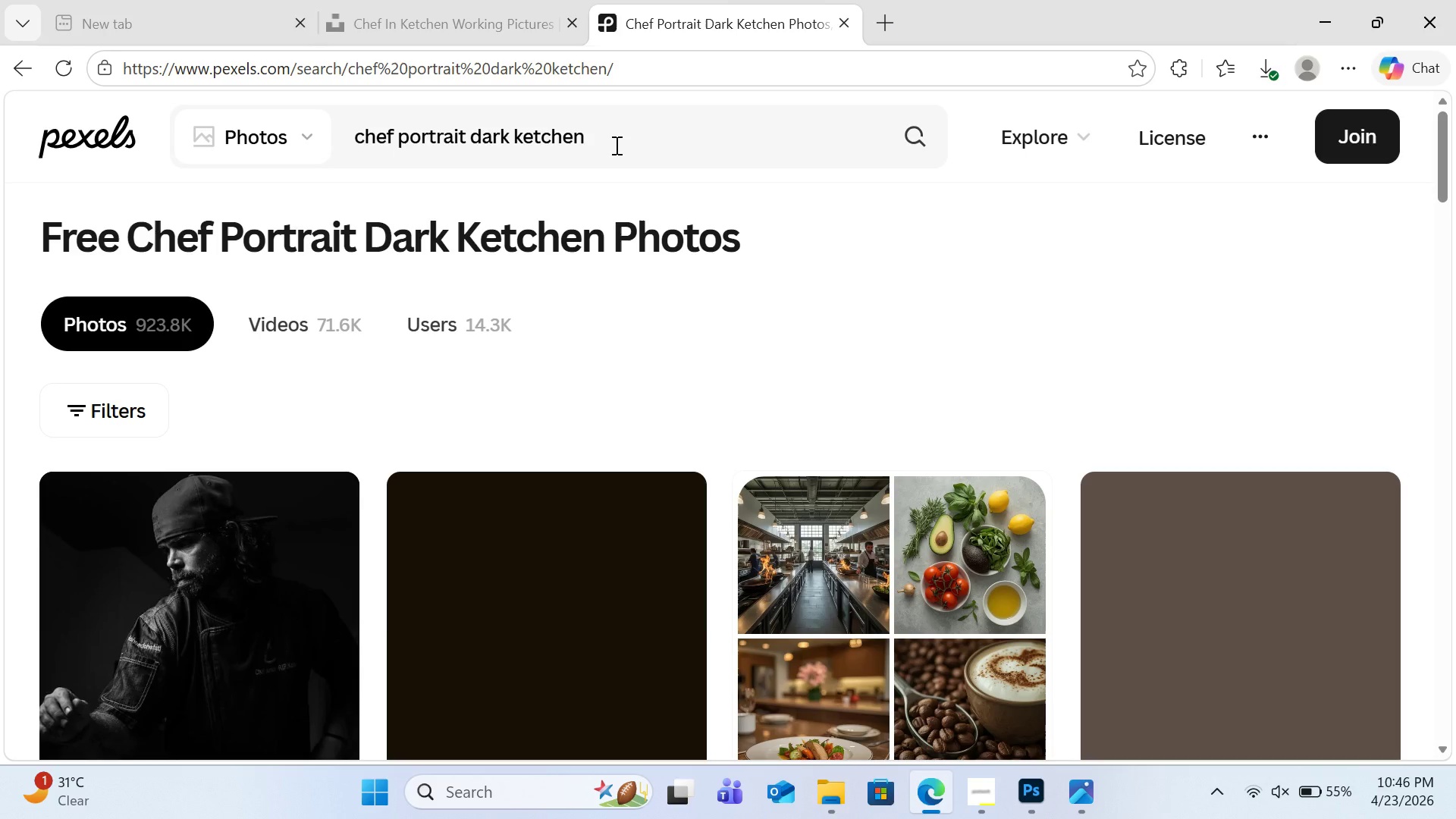 
wait(6.09)
 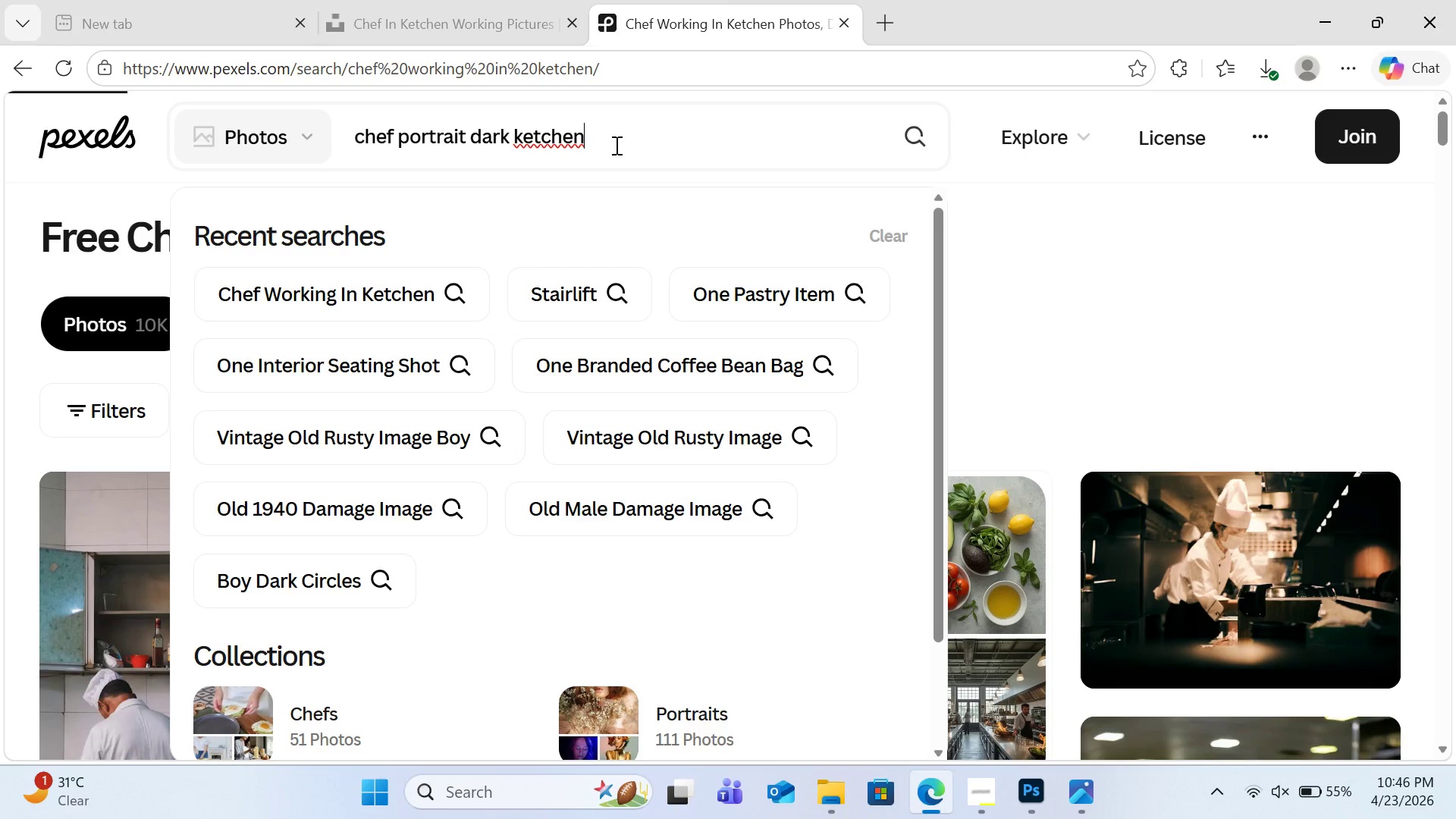 
scroll: coordinate [1081, 529], scroll_direction: down, amount: 14.0
 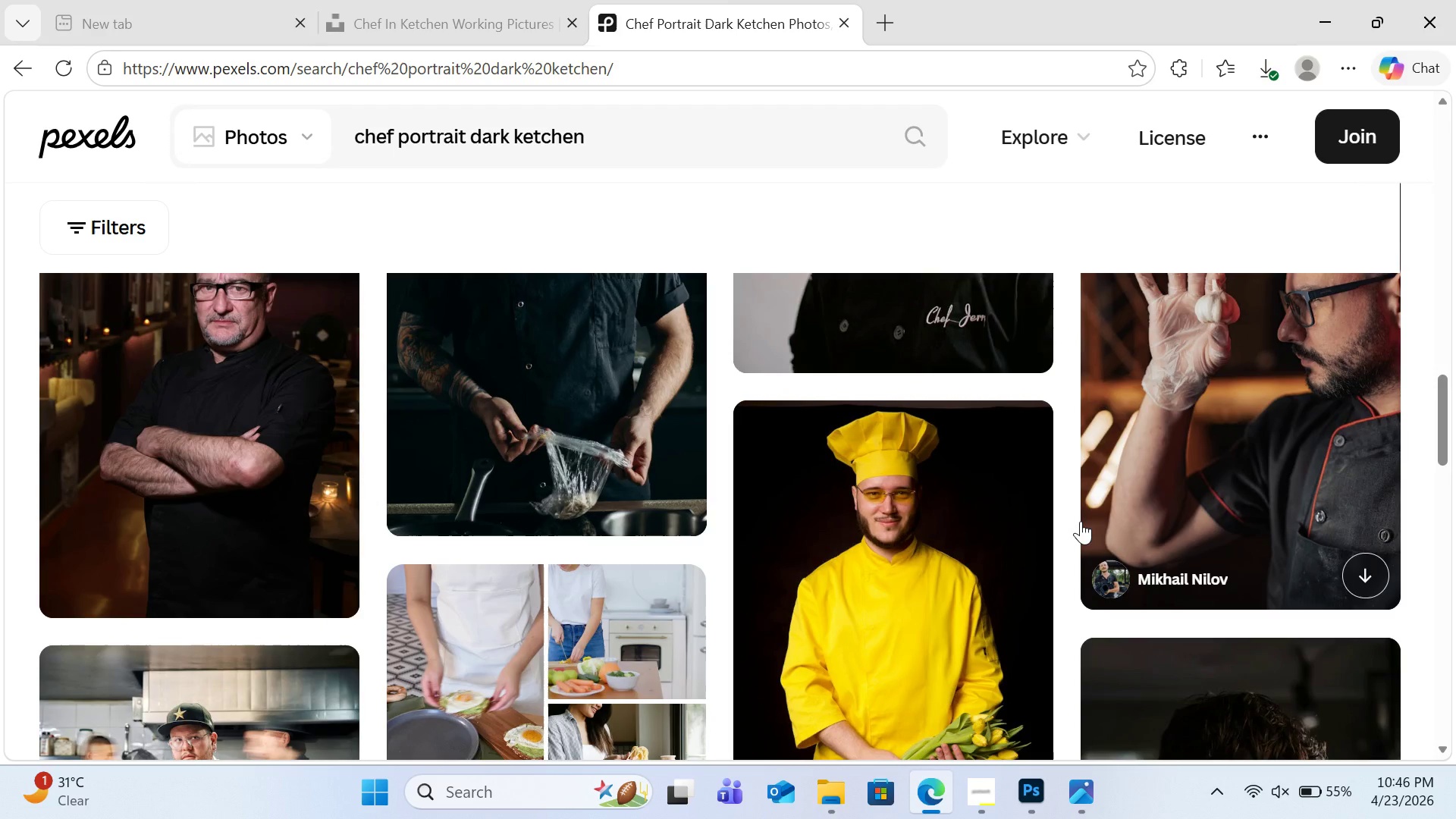 
scroll: coordinate [1081, 521], scroll_direction: down, amount: 12.0
 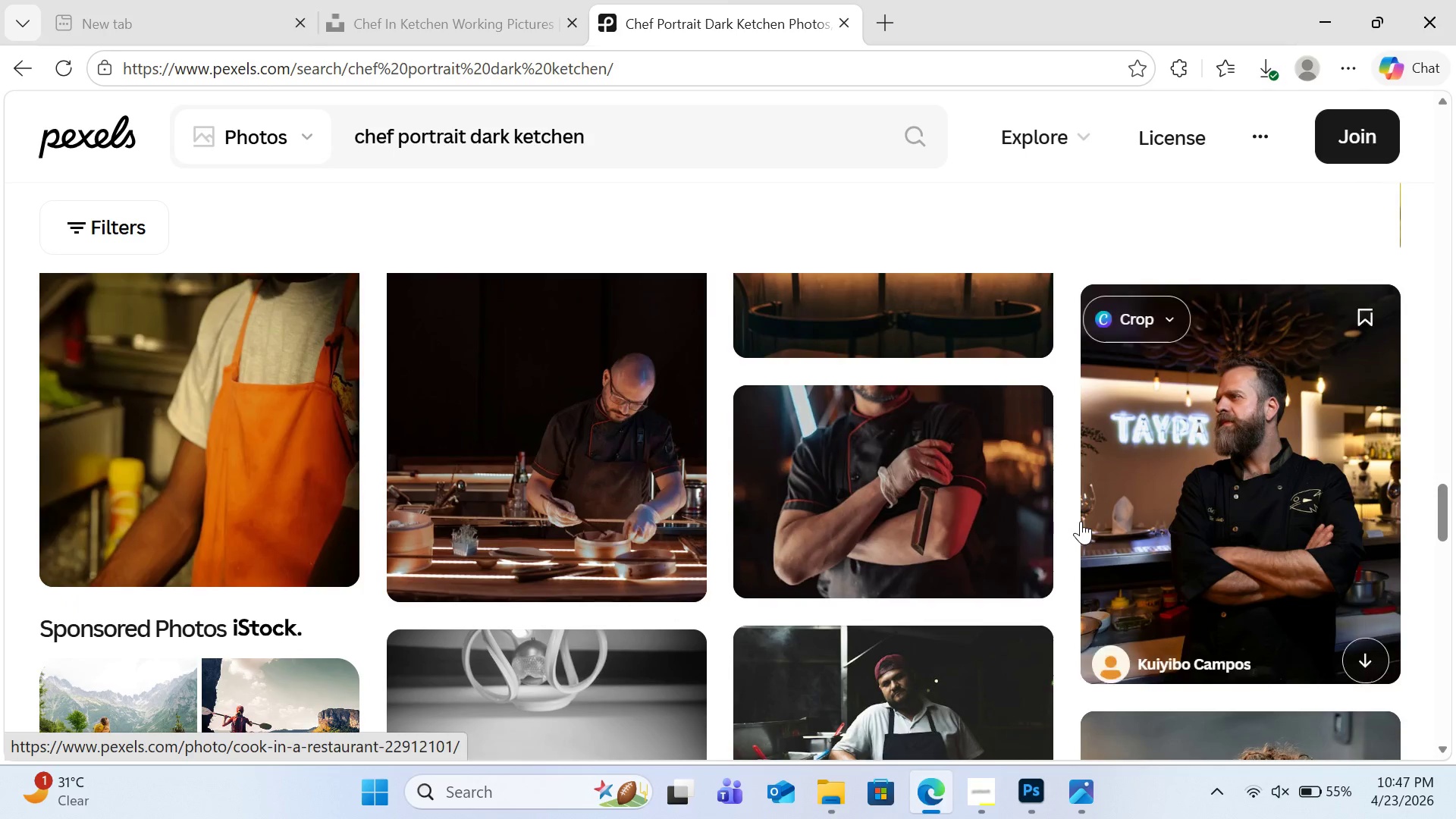 
scroll: coordinate [1081, 521], scroll_direction: up, amount: 2.0
 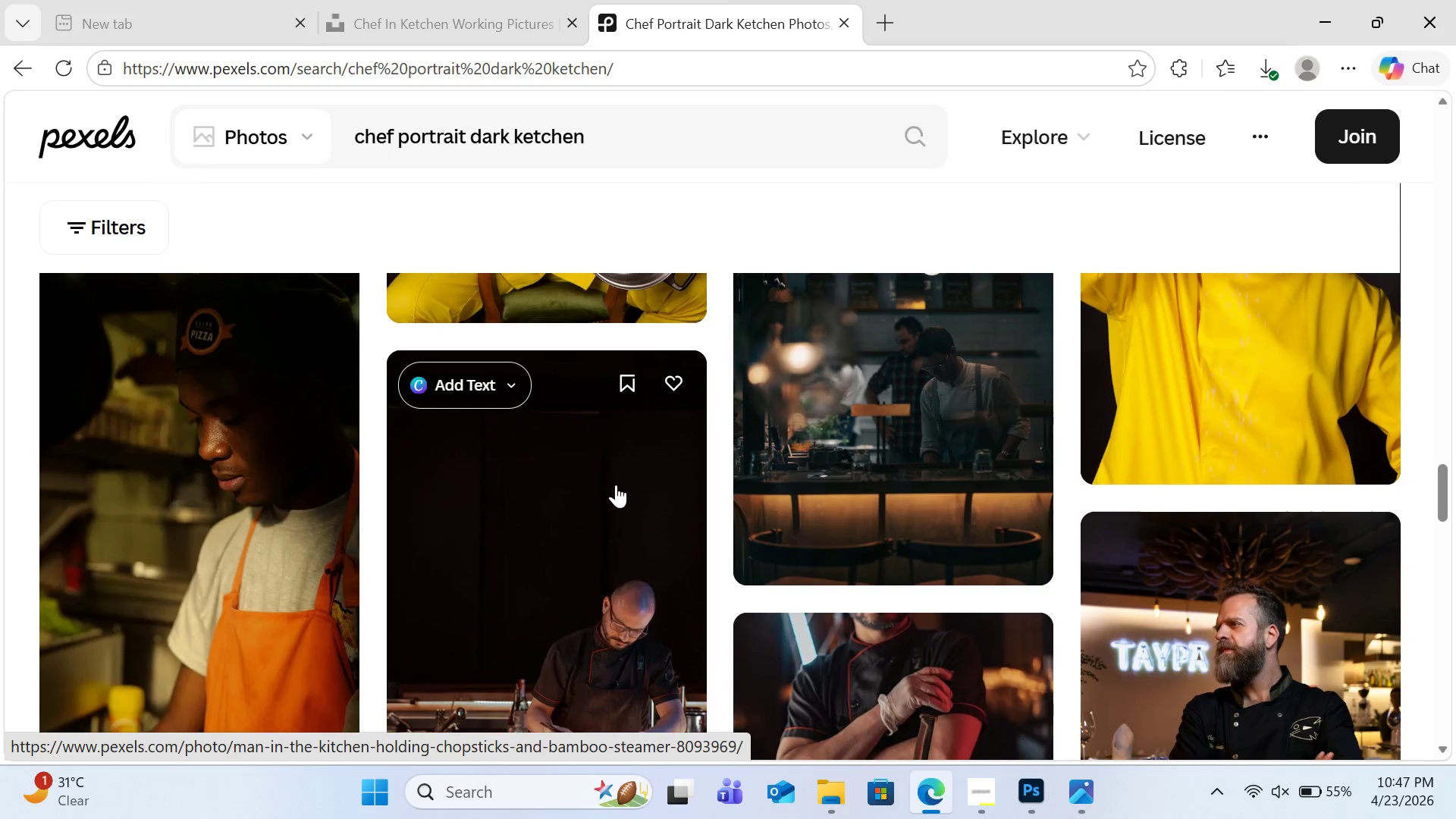 
scroll: coordinate [695, 491], scroll_direction: down, amount: 11.0
 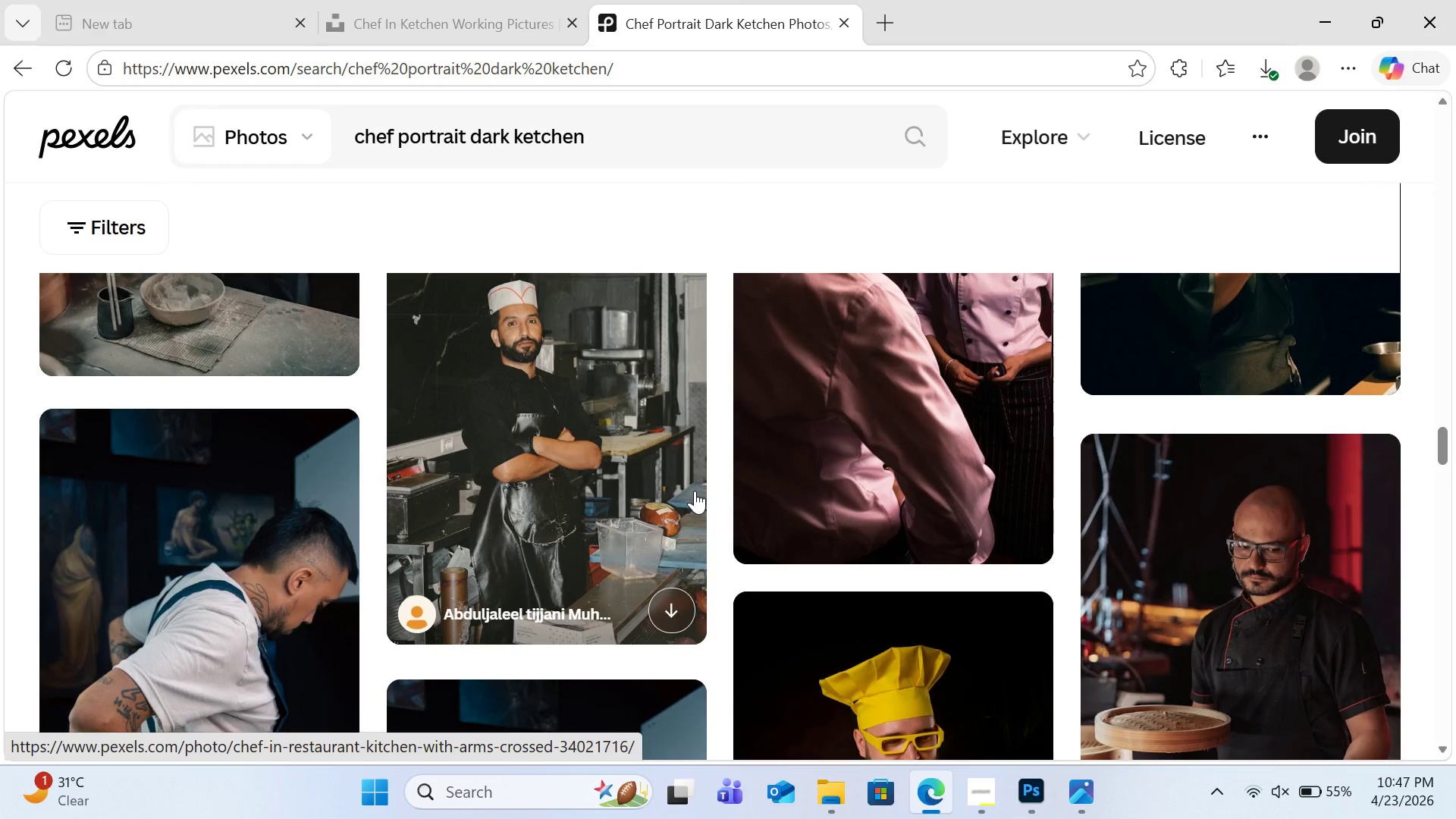 
scroll: coordinate [695, 491], scroll_direction: down, amount: 5.0
 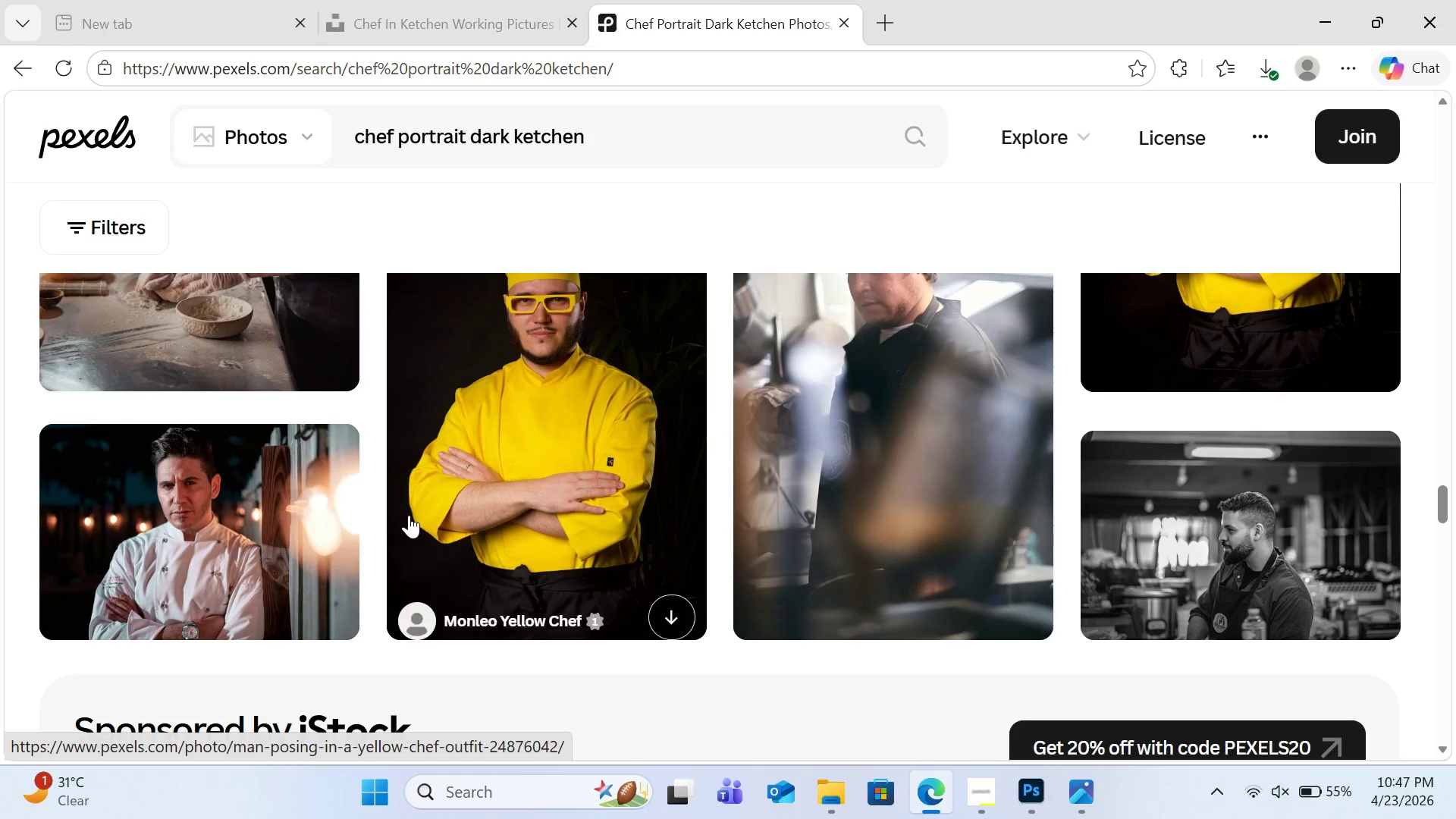 
left_click([1332, 20])
 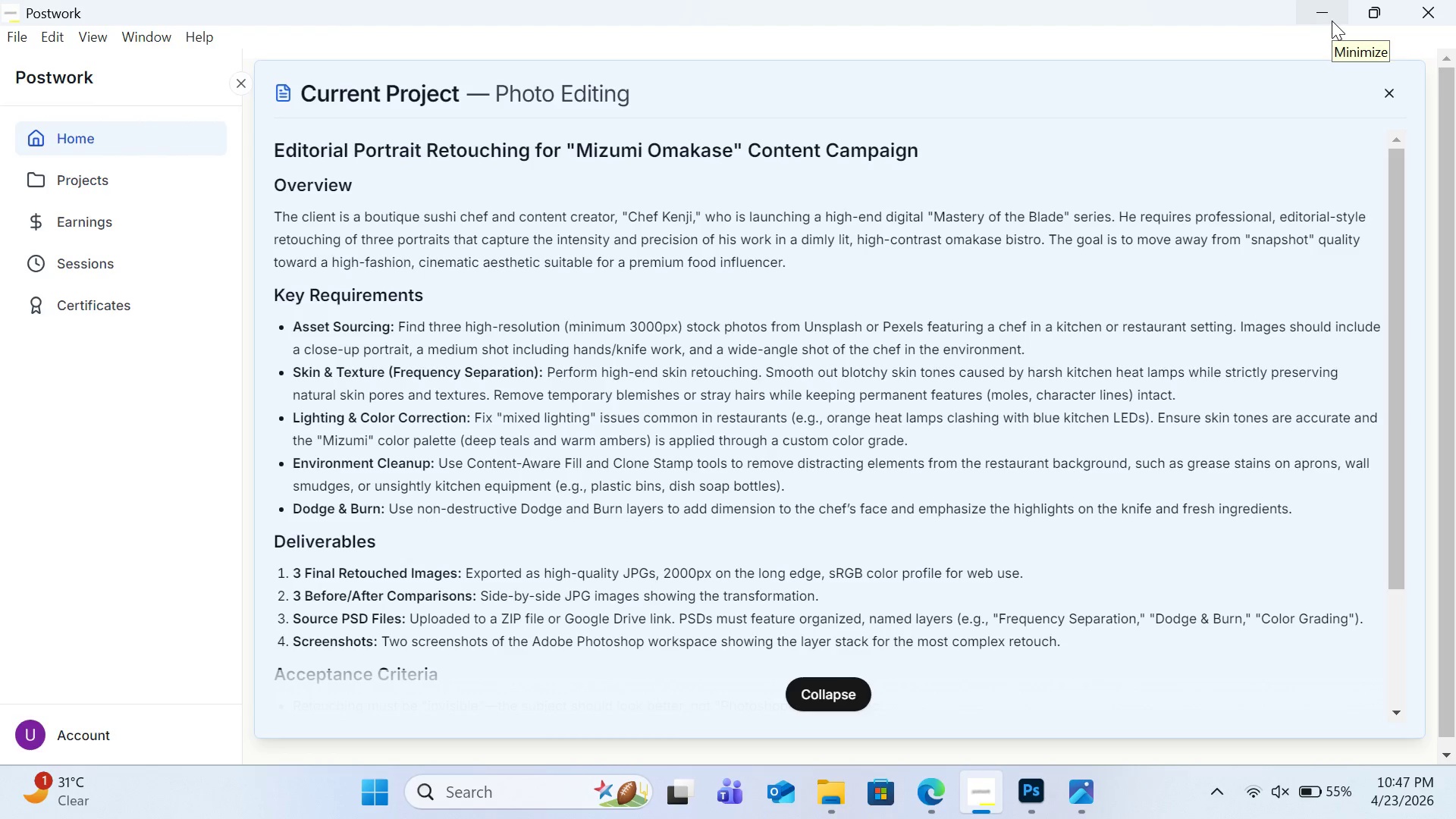 
left_click([1332, 20])
 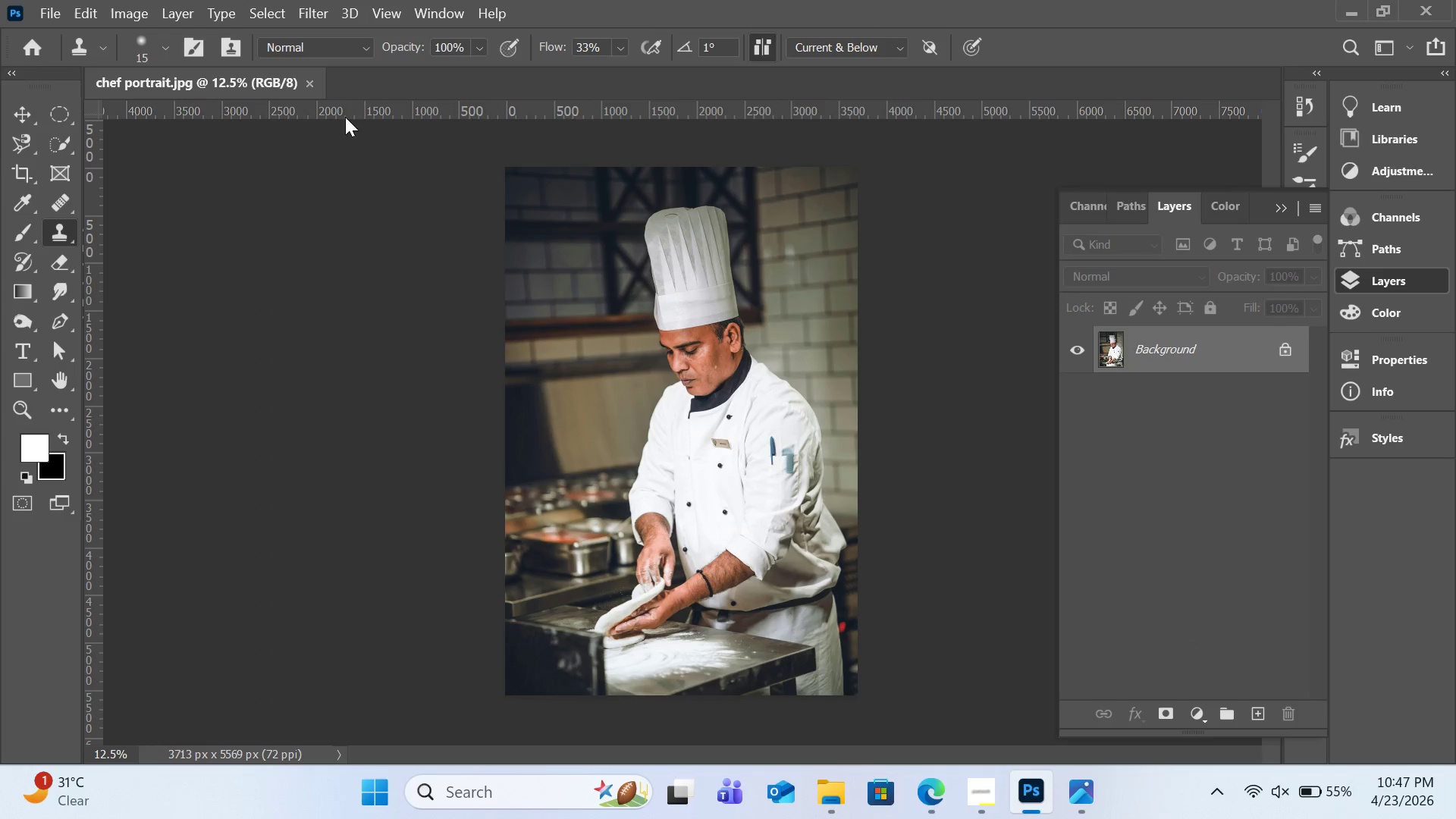 
wait(6.48)
 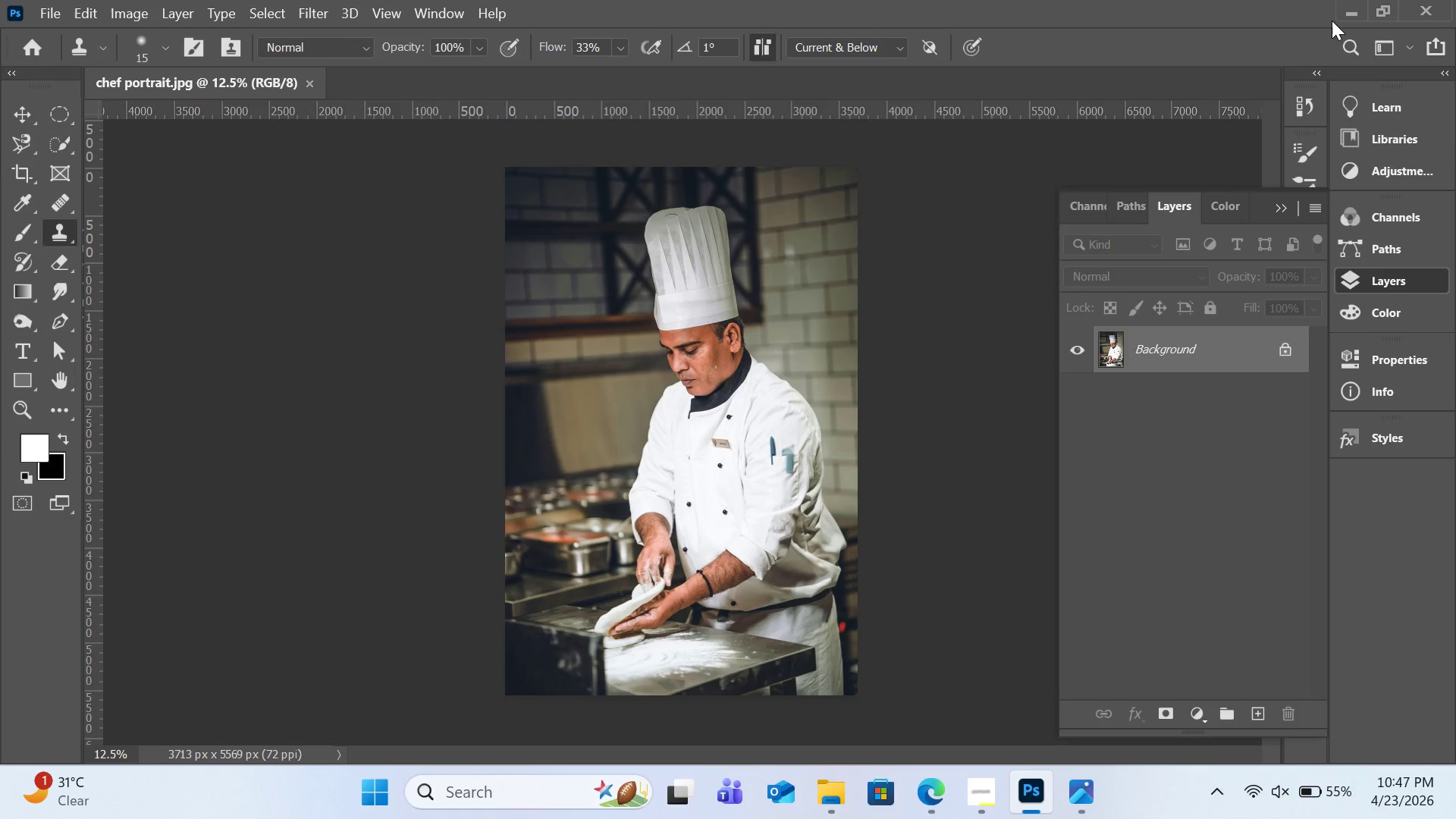 
key(Control+Equal)
 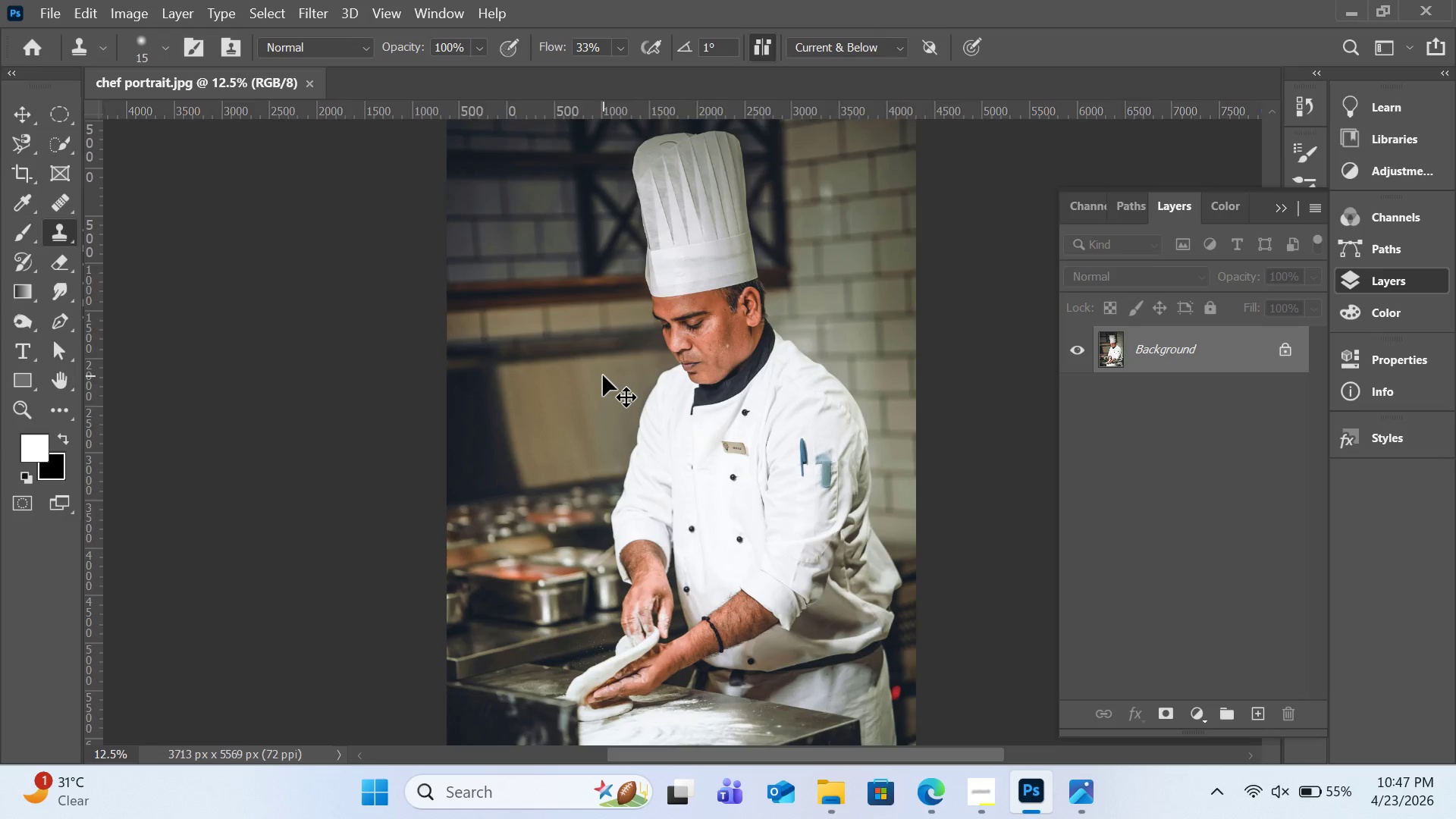 
key(Control+Equal)
 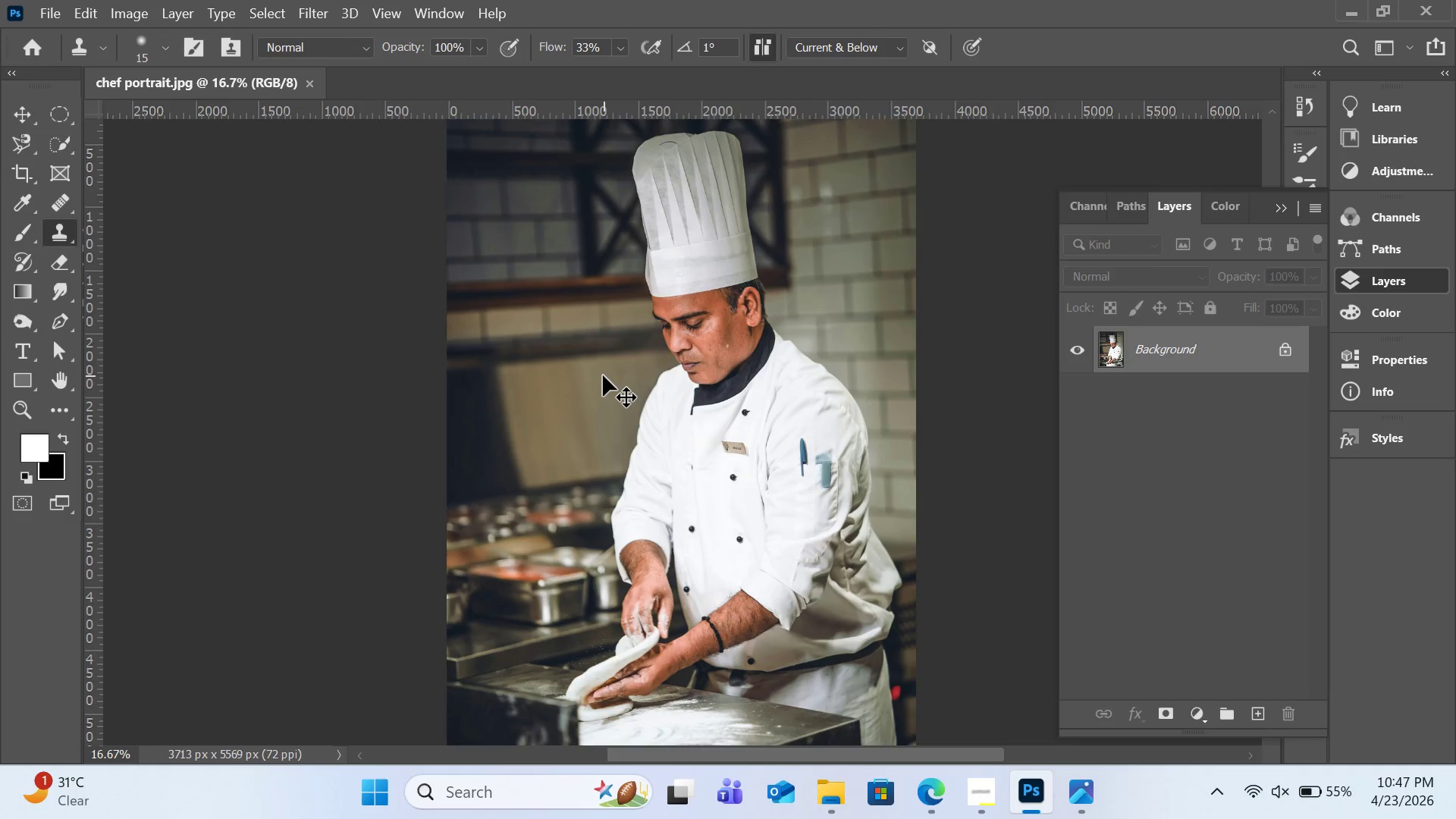 
key(Control+Equal)
 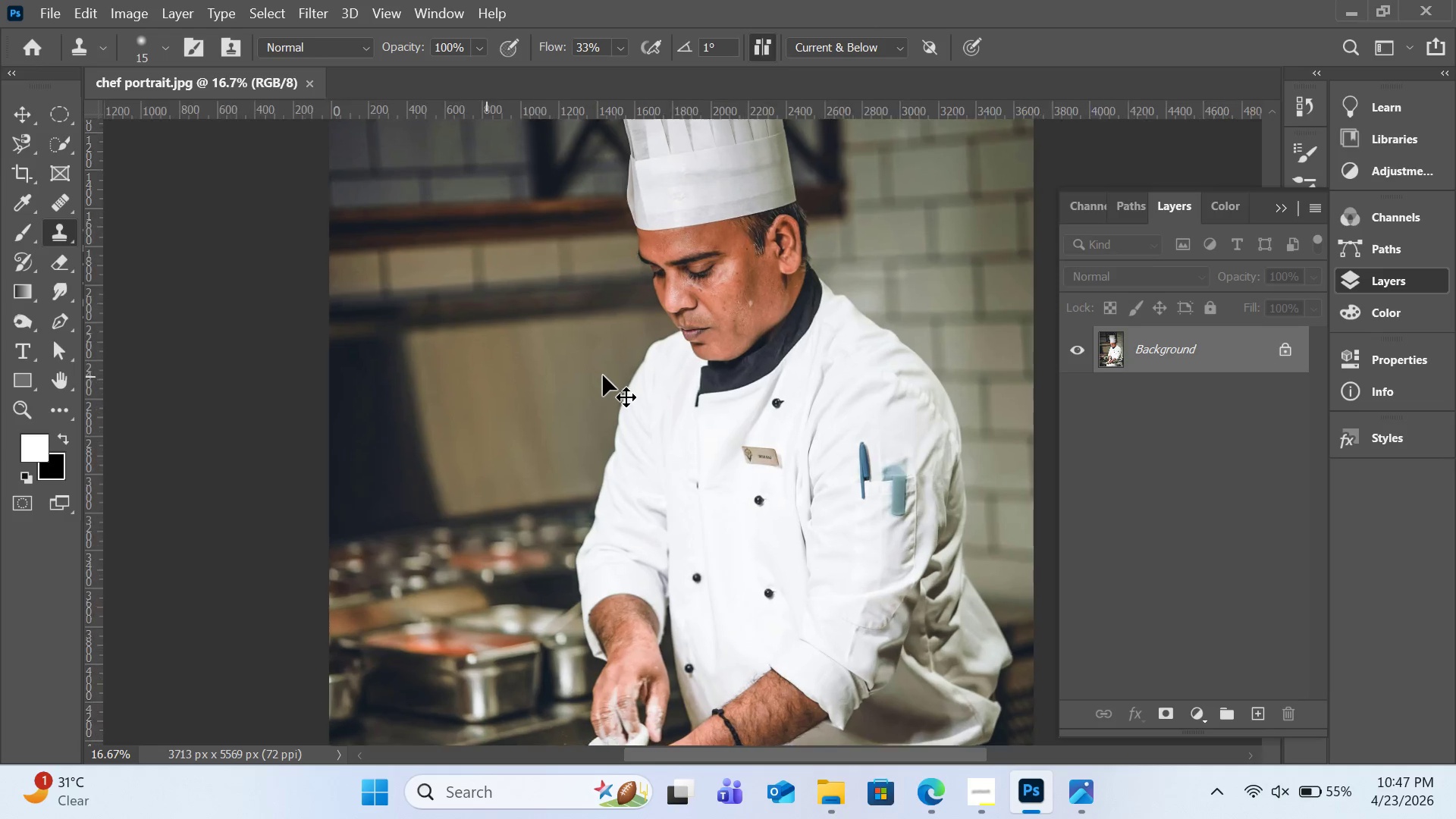 
key(Control+Equal)
 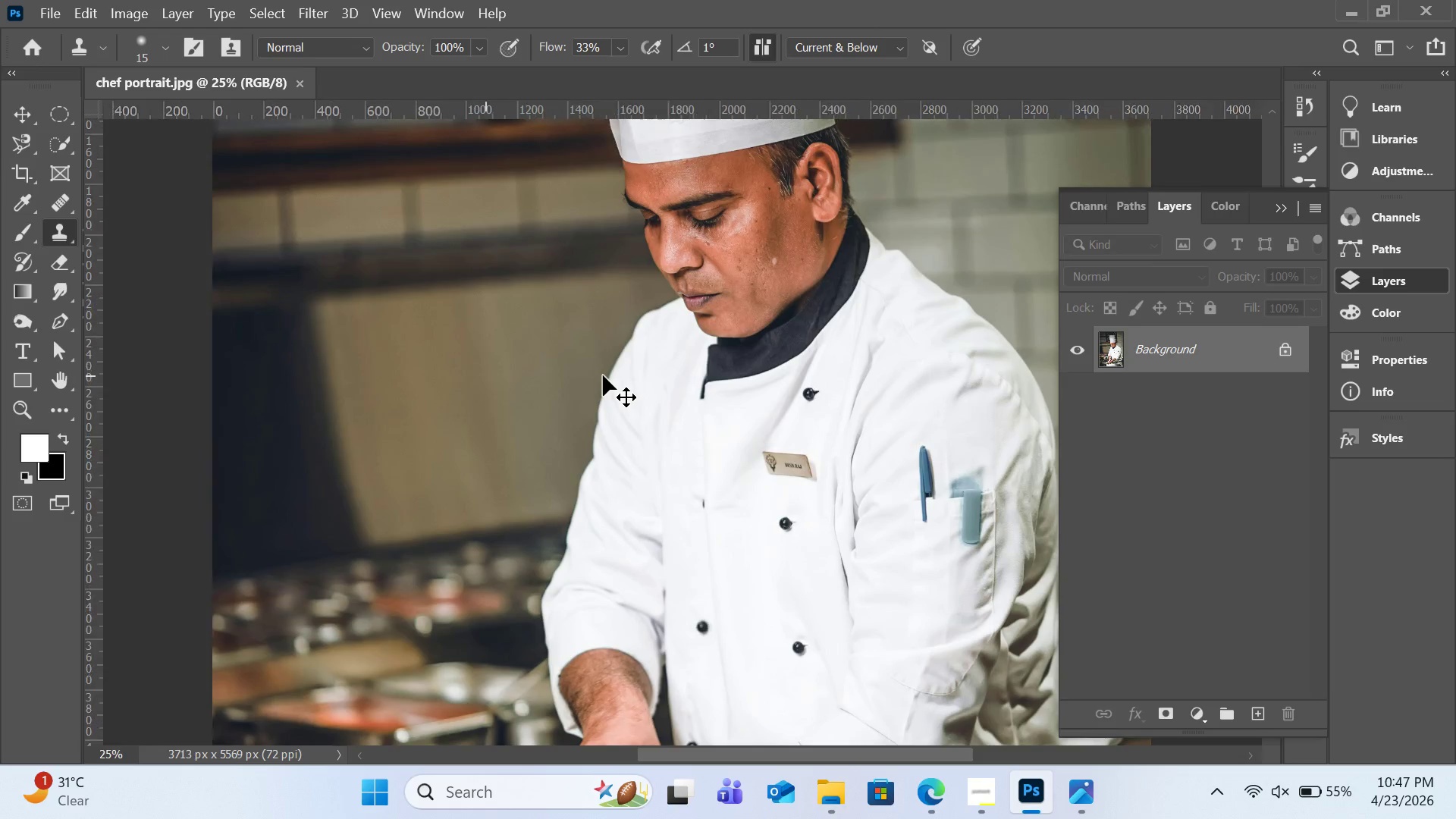 
key(Control+Equal)
 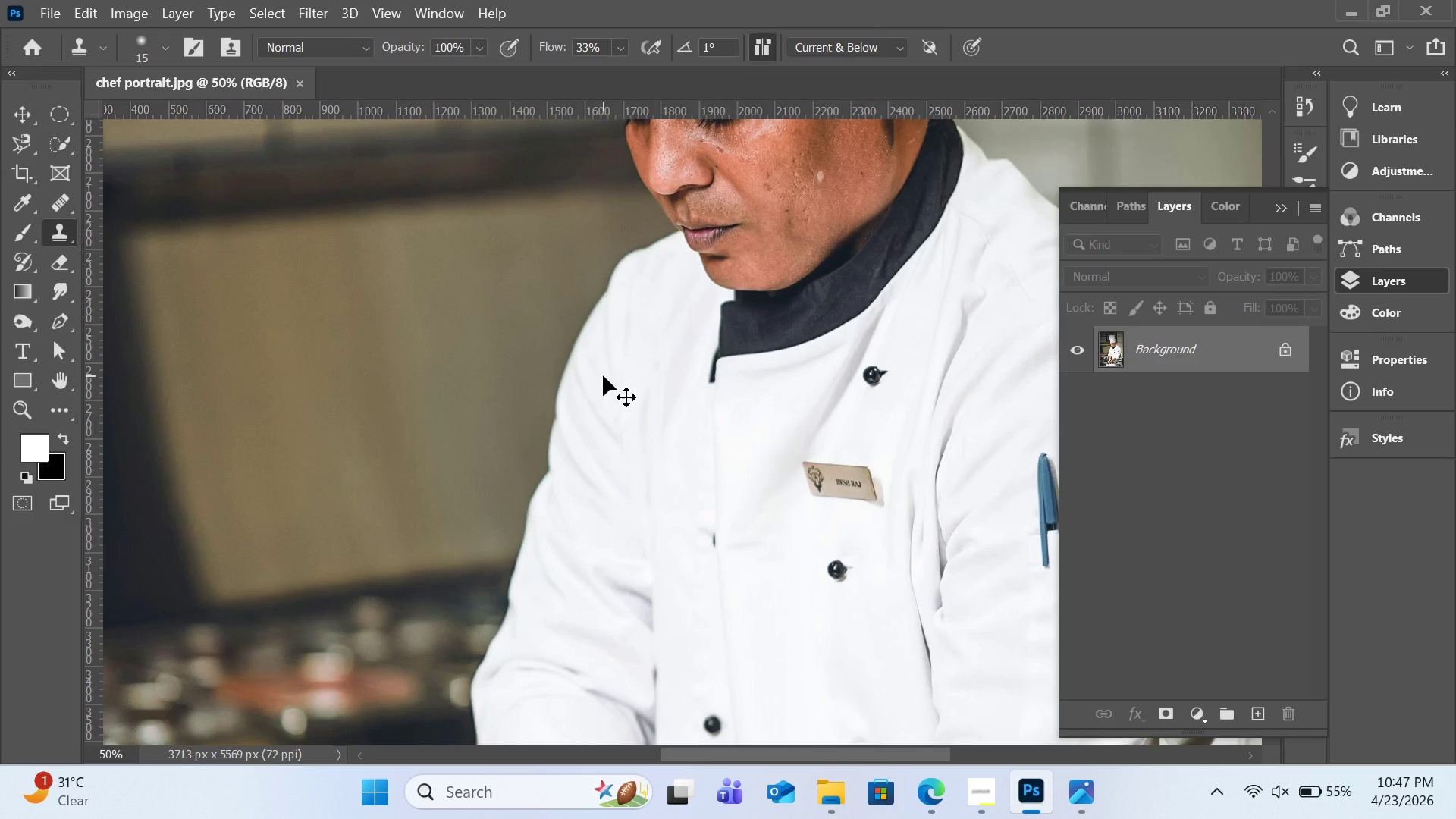 
key(Control+Equal)
 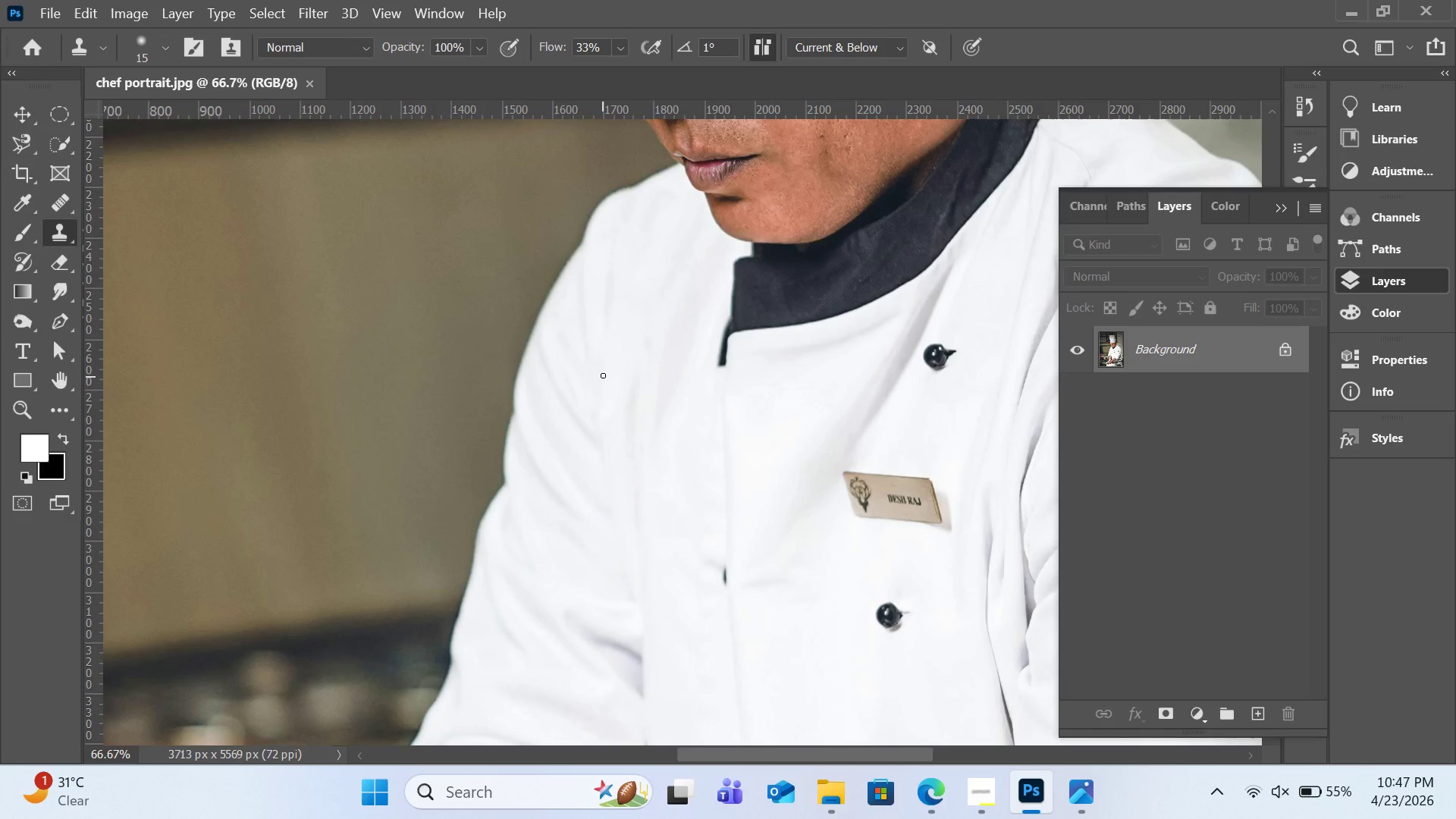 
key(H)
 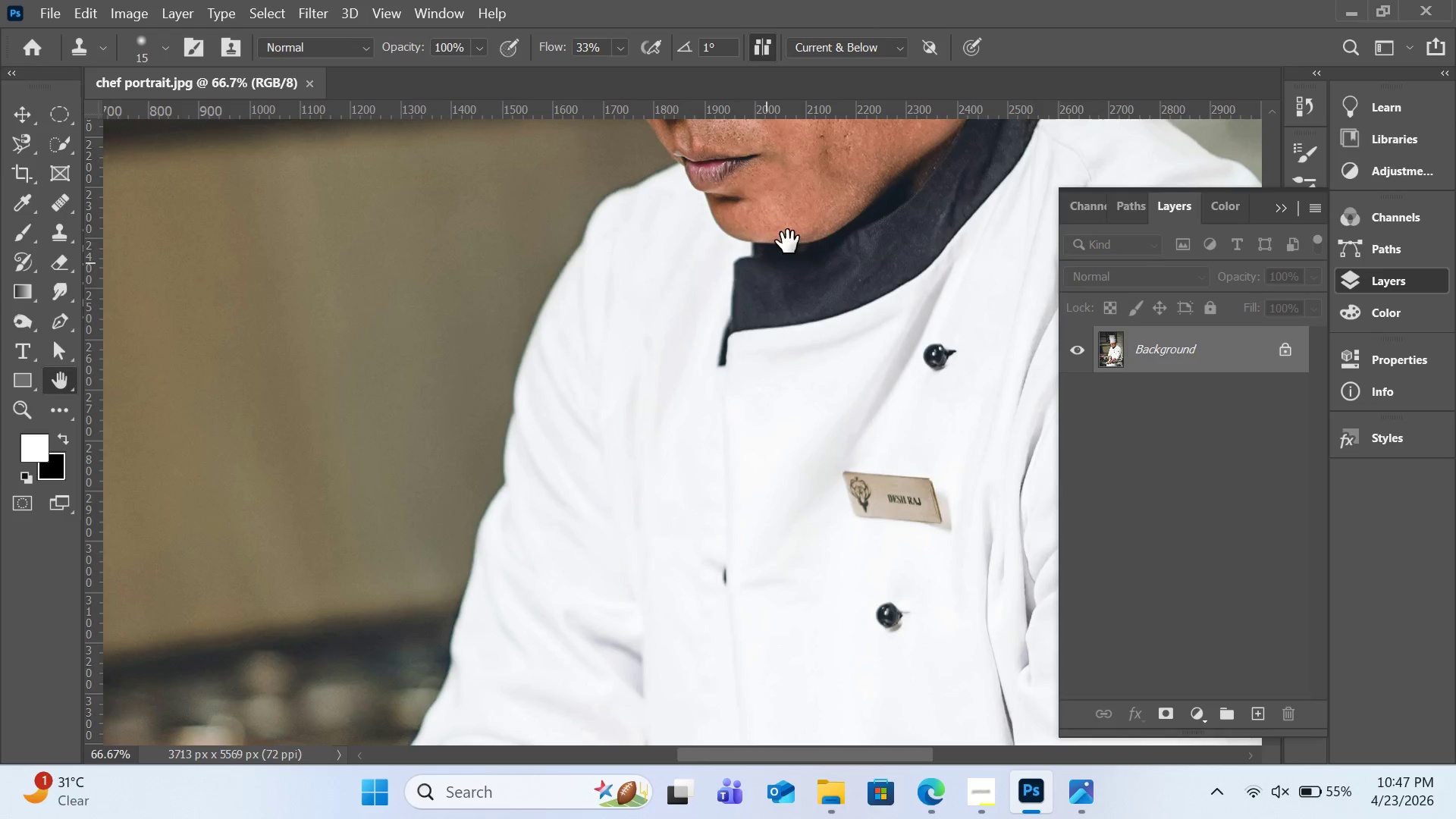 
left_click_drag(start_coordinate=[790, 241], to_coordinate=[666, 458])
 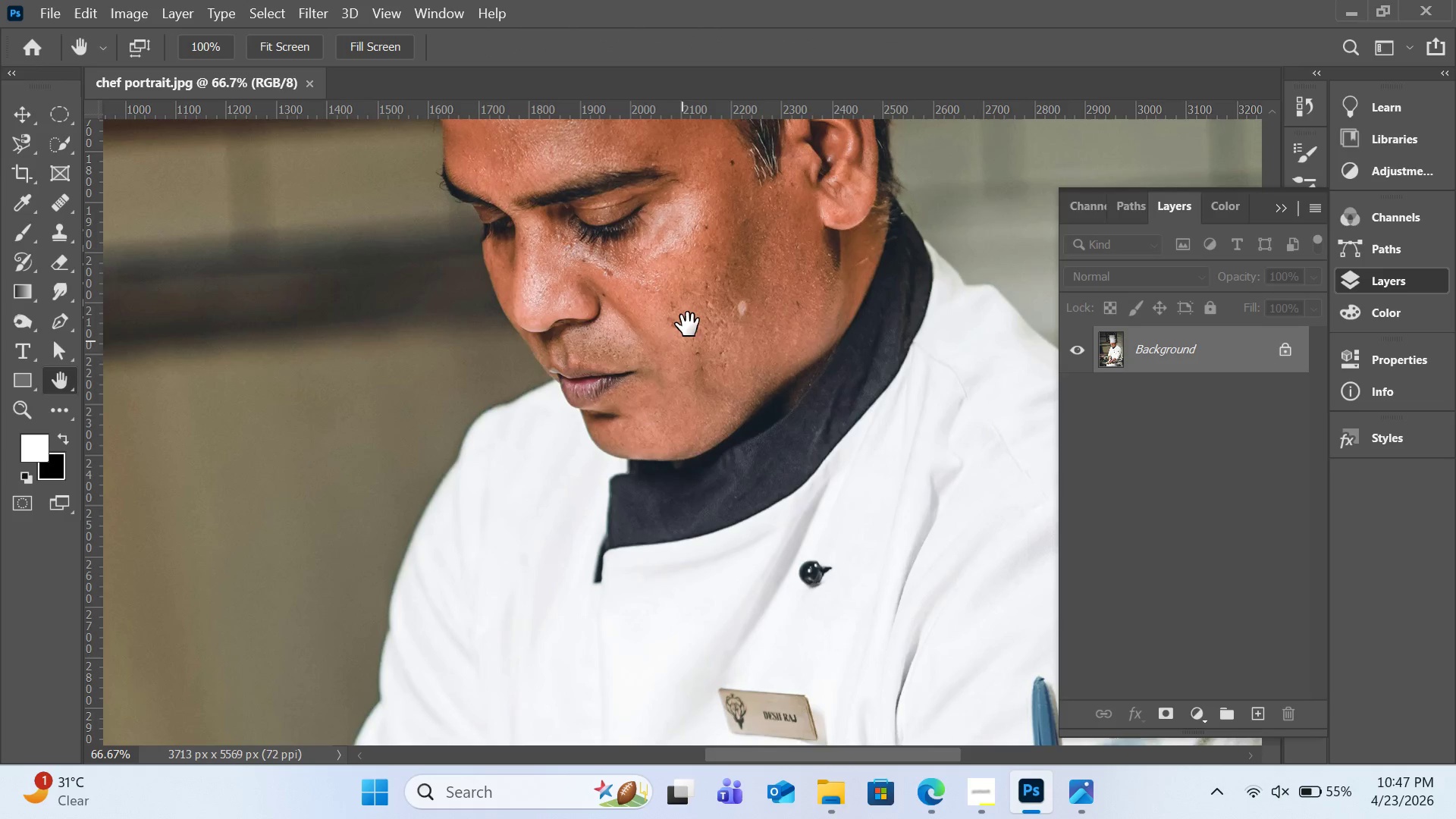 
left_click_drag(start_coordinate=[689, 322], to_coordinate=[672, 469])
 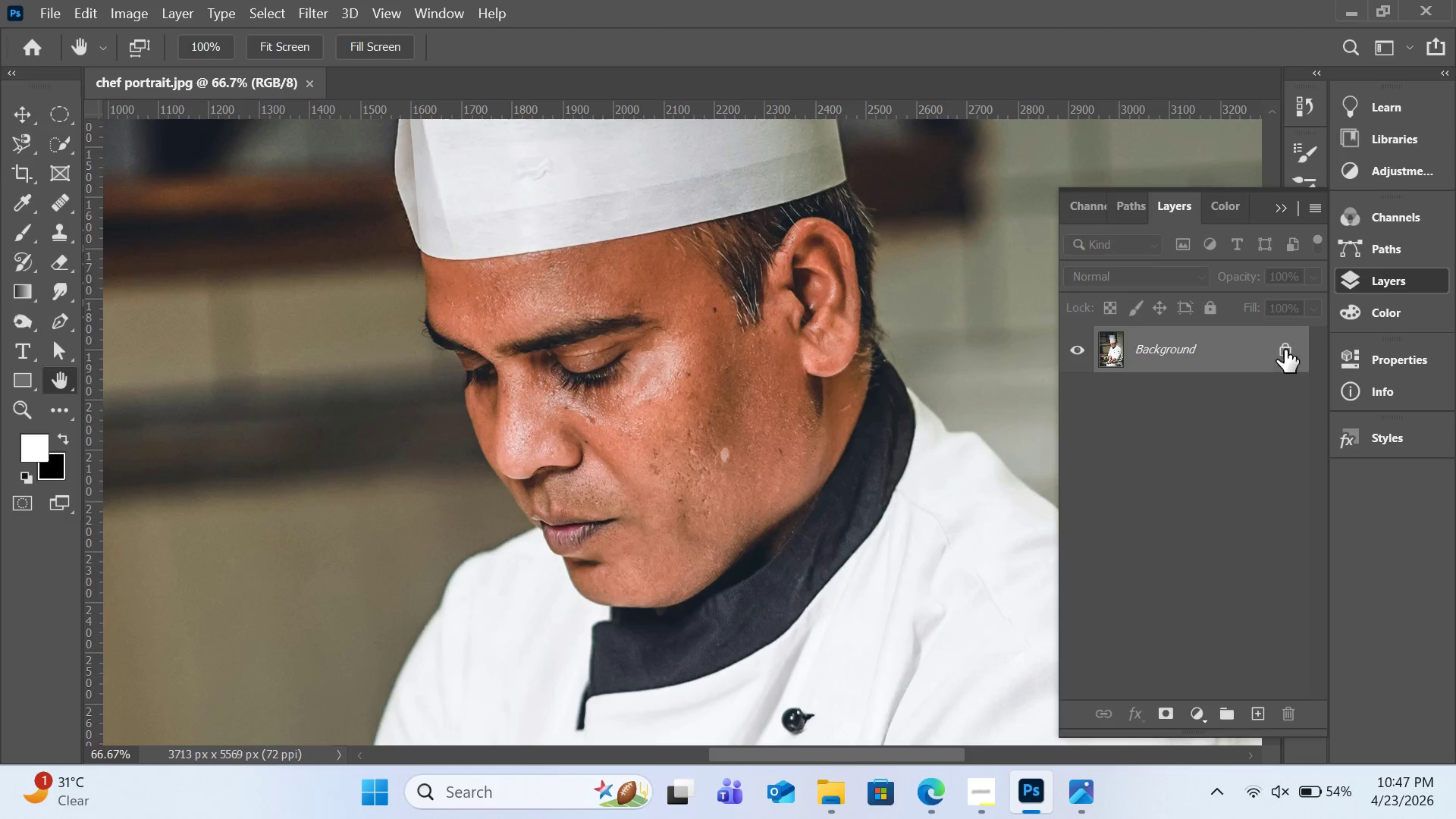 
double_click([1285, 350])
 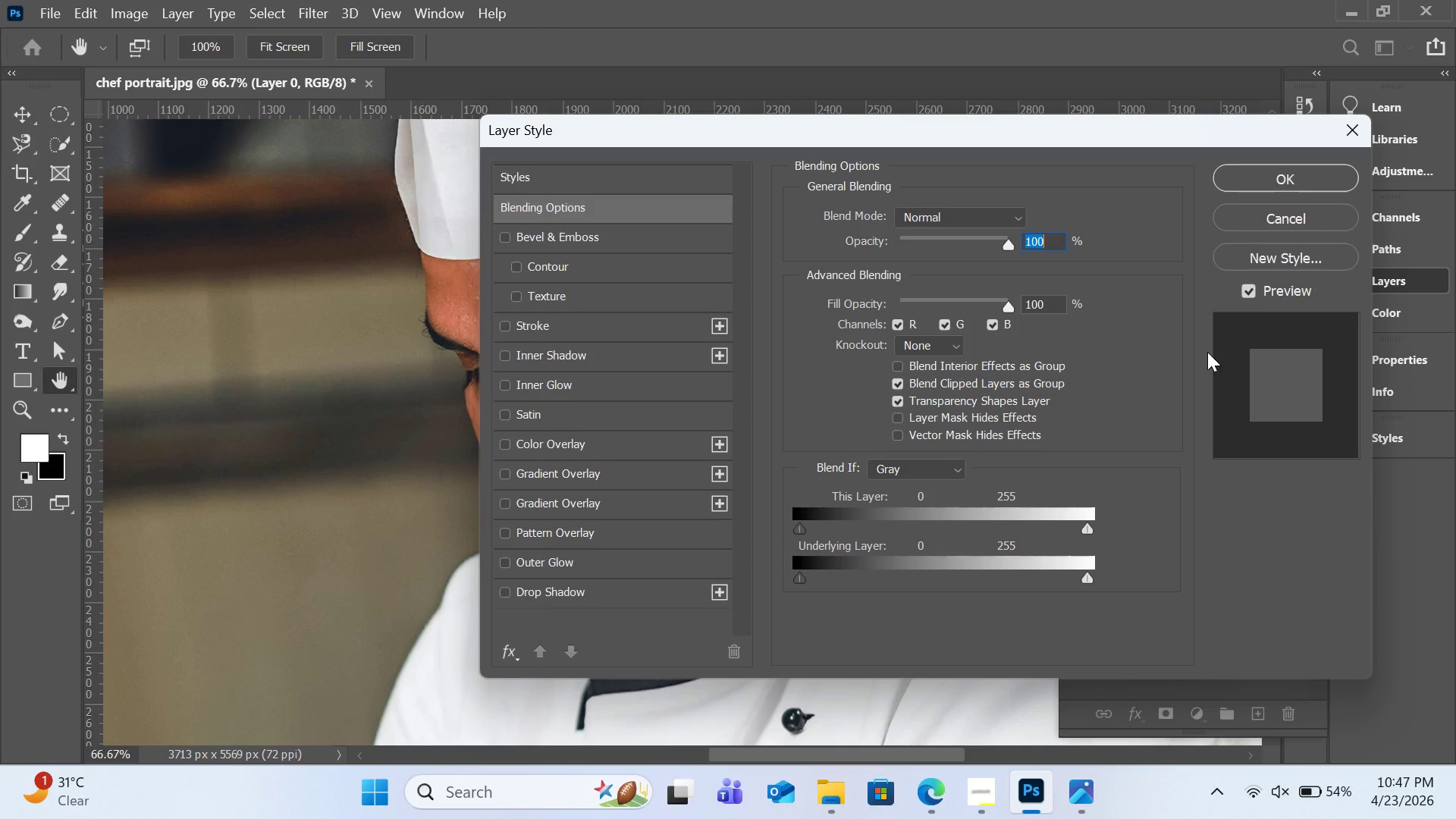 
left_click([1290, 217])
 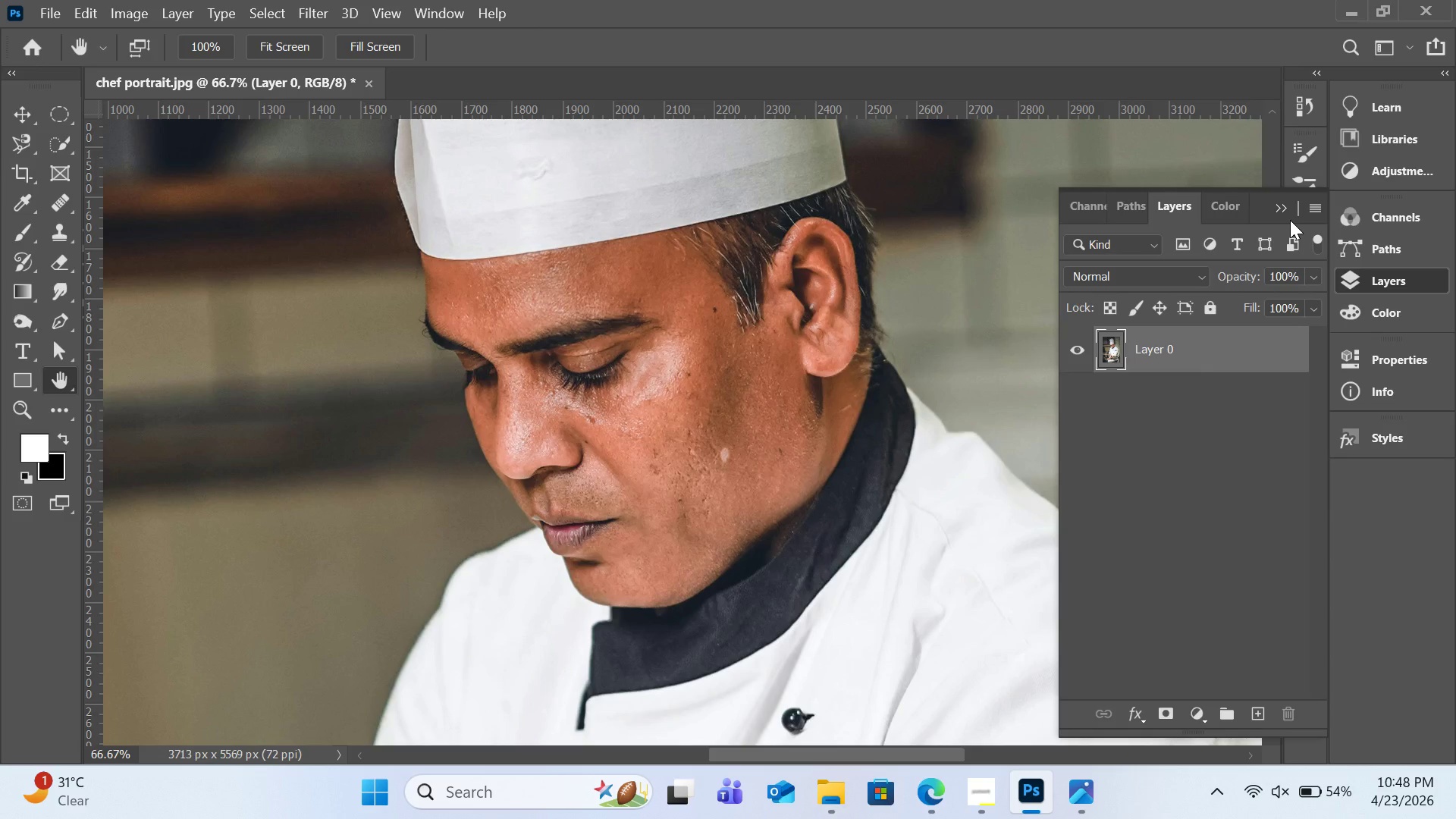 
wait(29.47)
 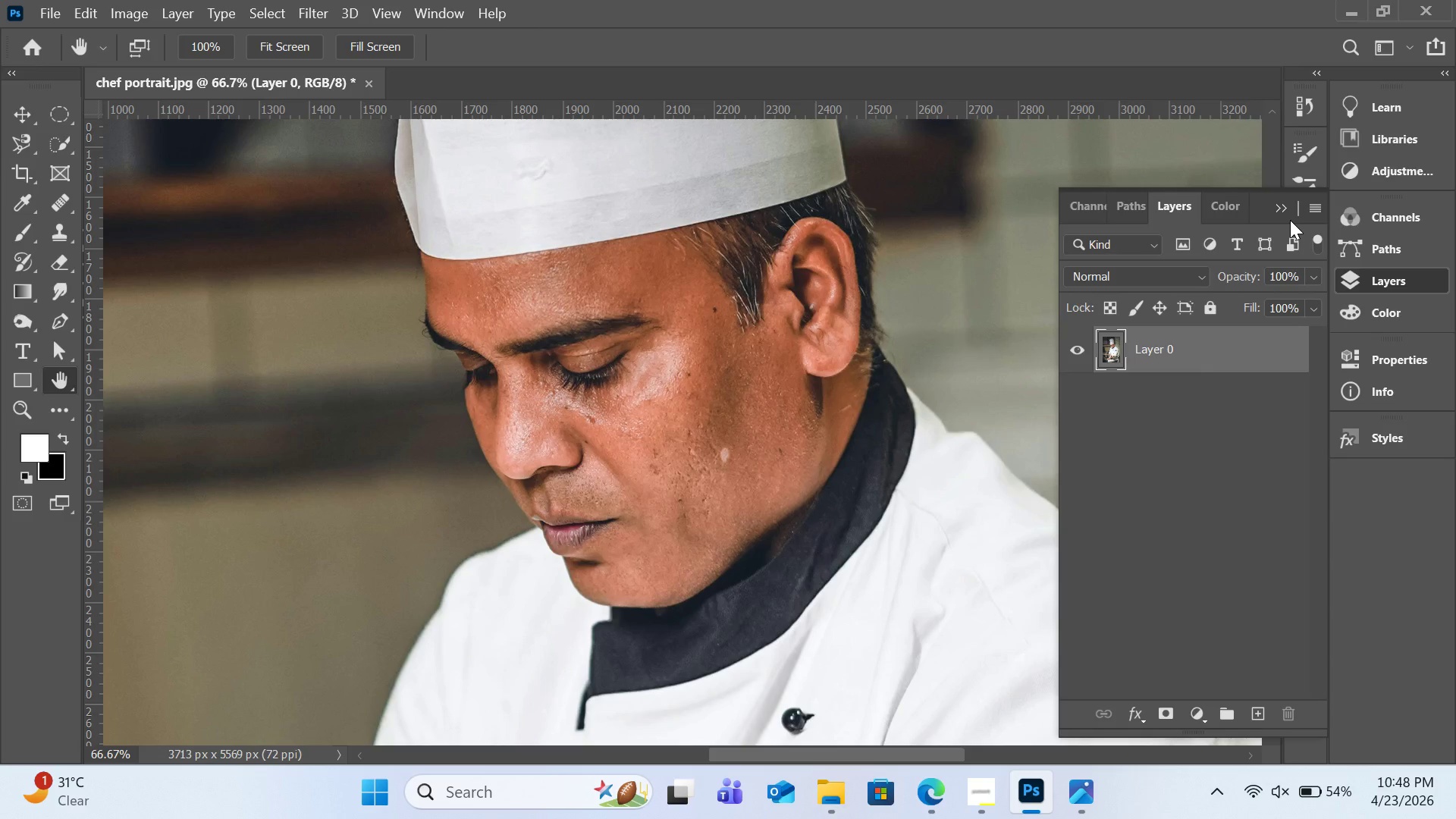 
key(Control+0)
 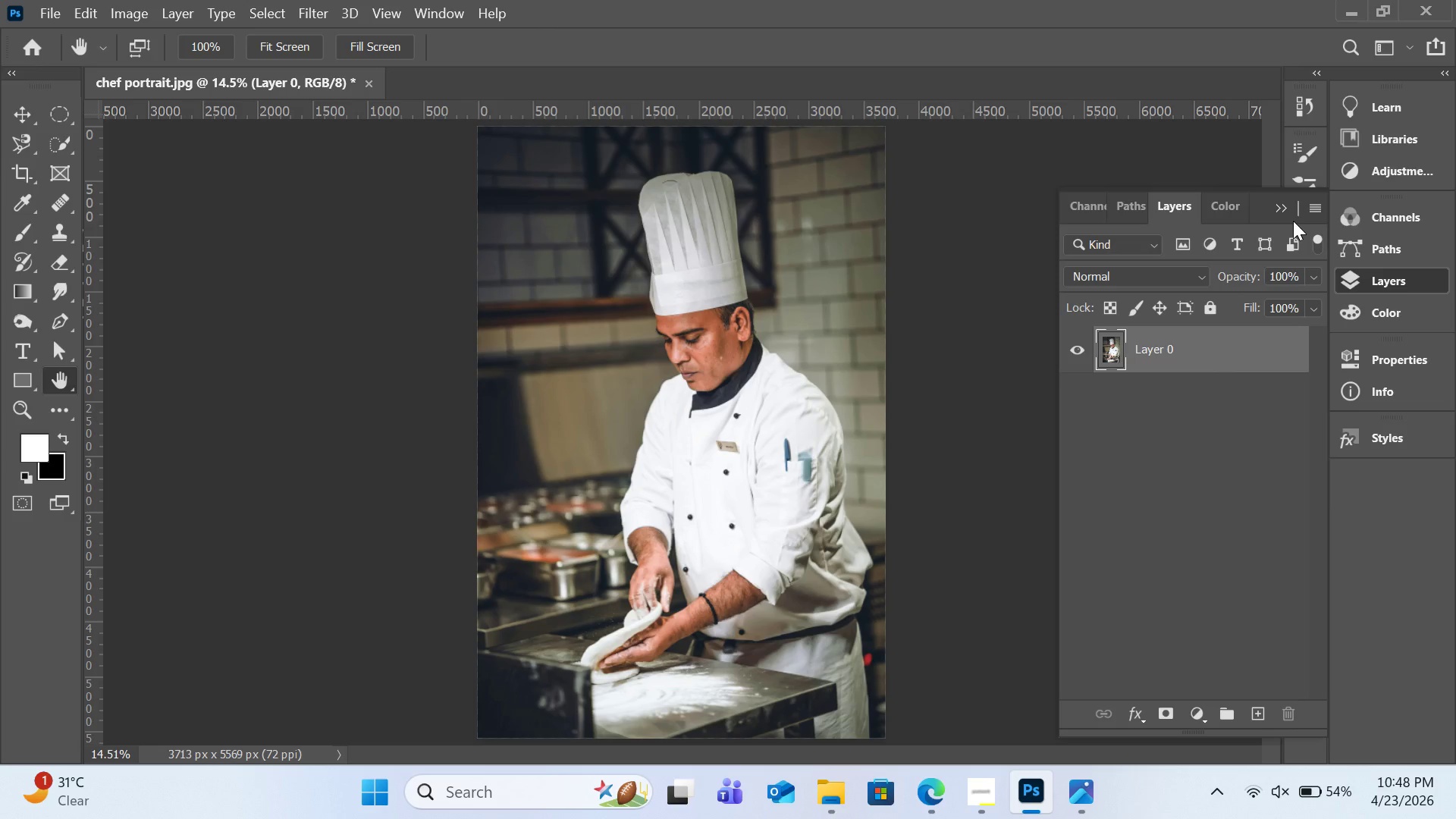 
key(Control+Equal)
 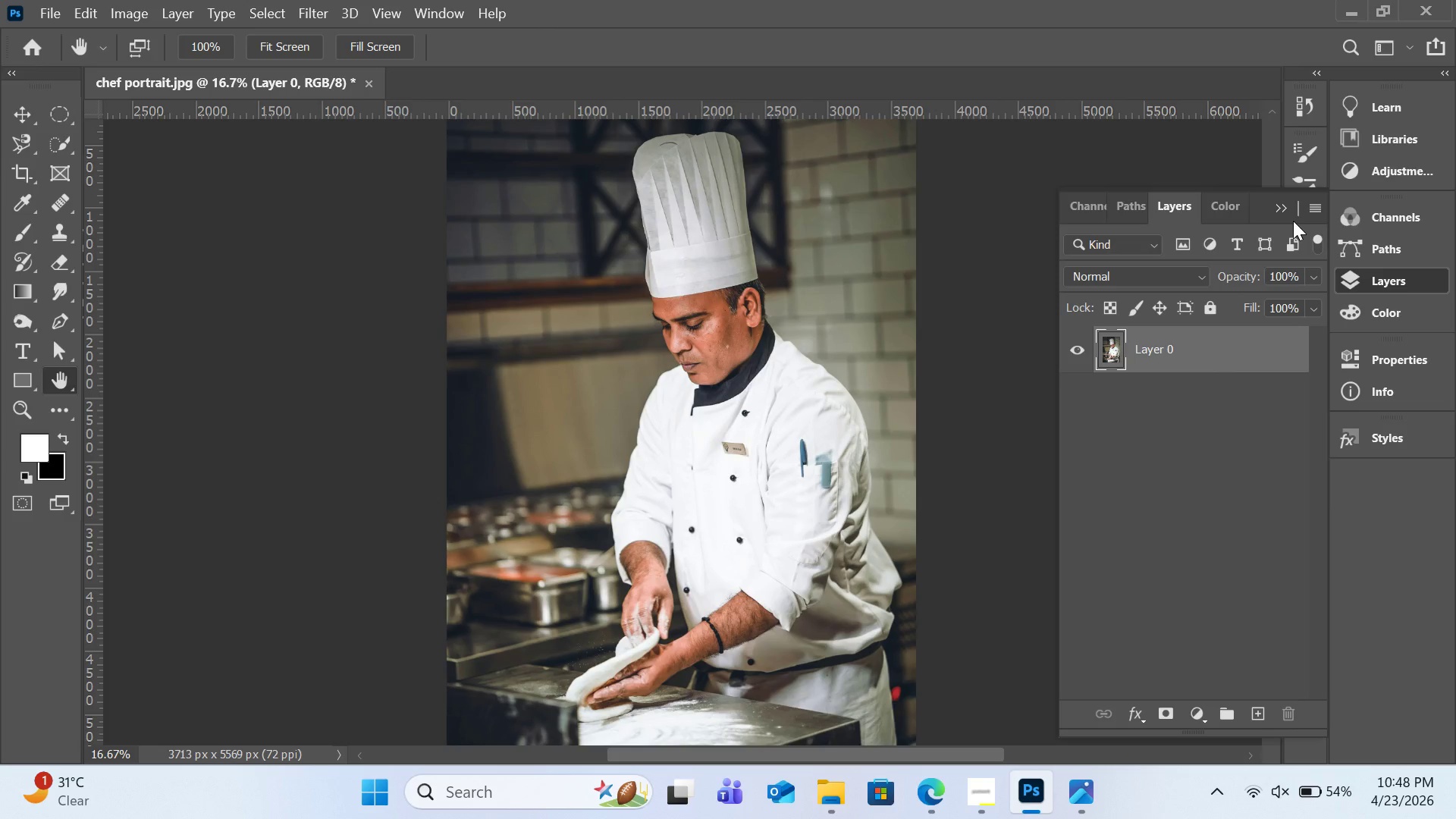 
key(Control+Equal)
 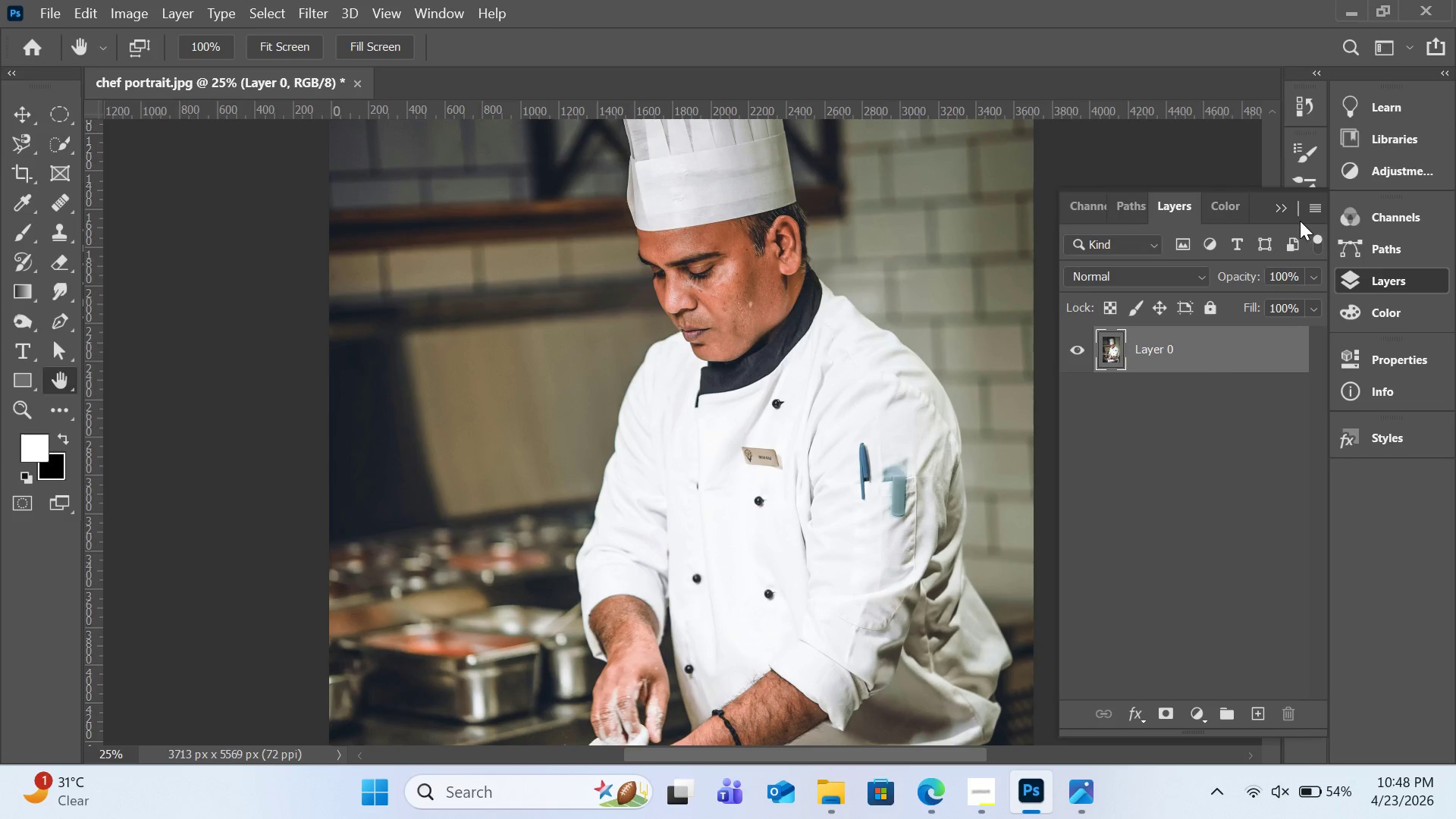 
scroll: coordinate [743, 491], scroll_direction: up, amount: 8.0
 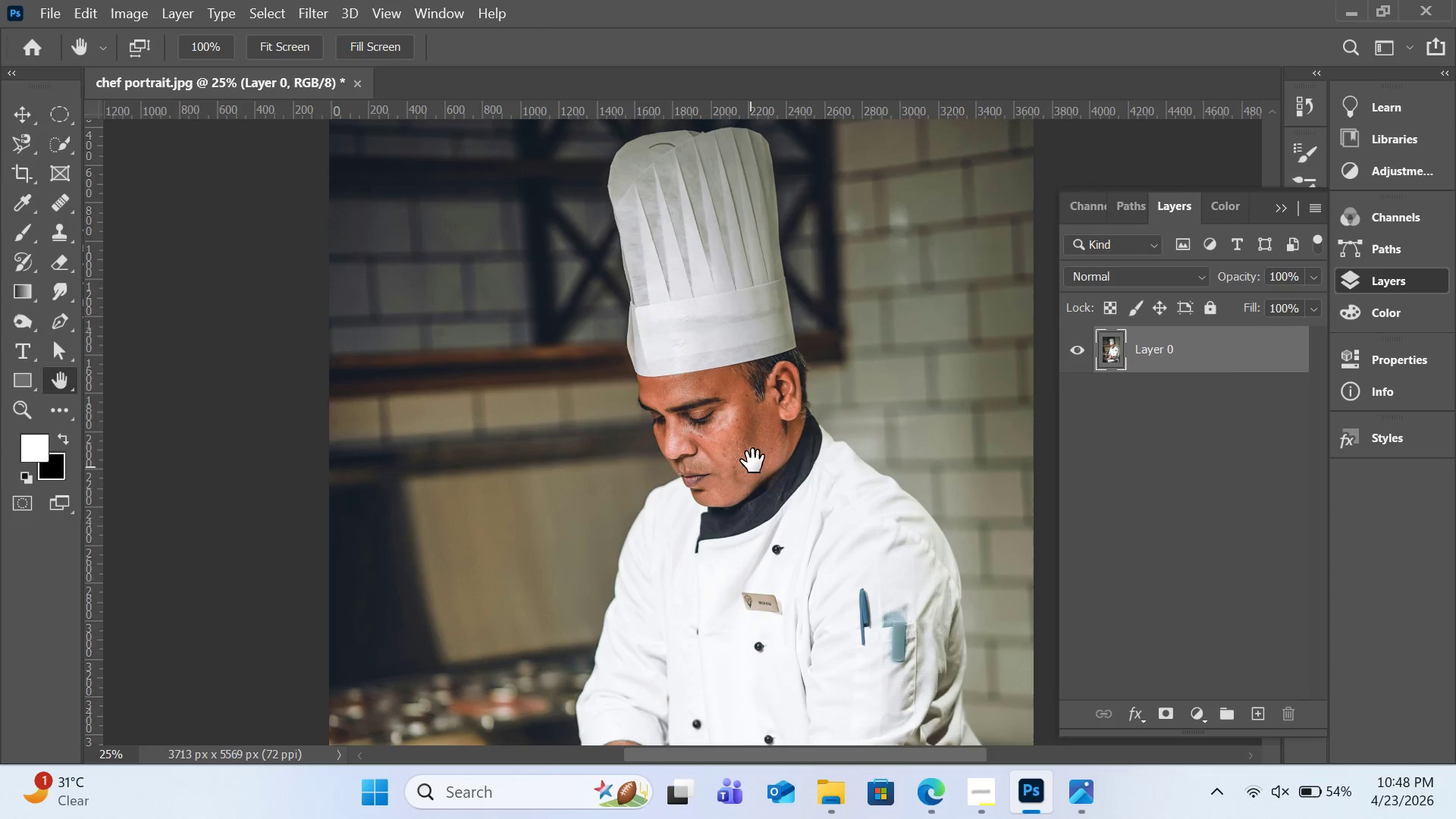 
scroll: coordinate [753, 461], scroll_direction: down, amount: 1.0
 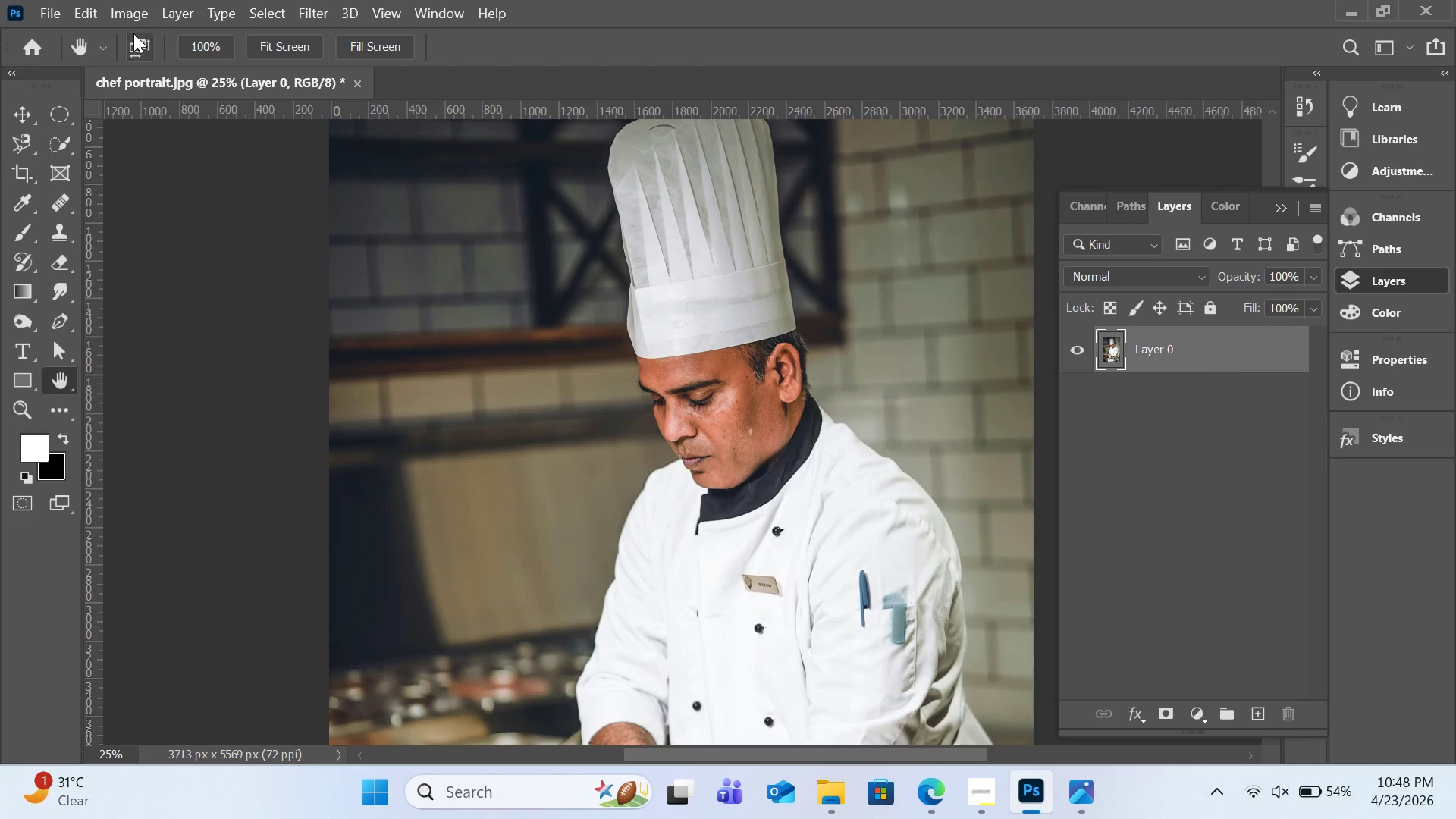 
left_click([128, 20])
 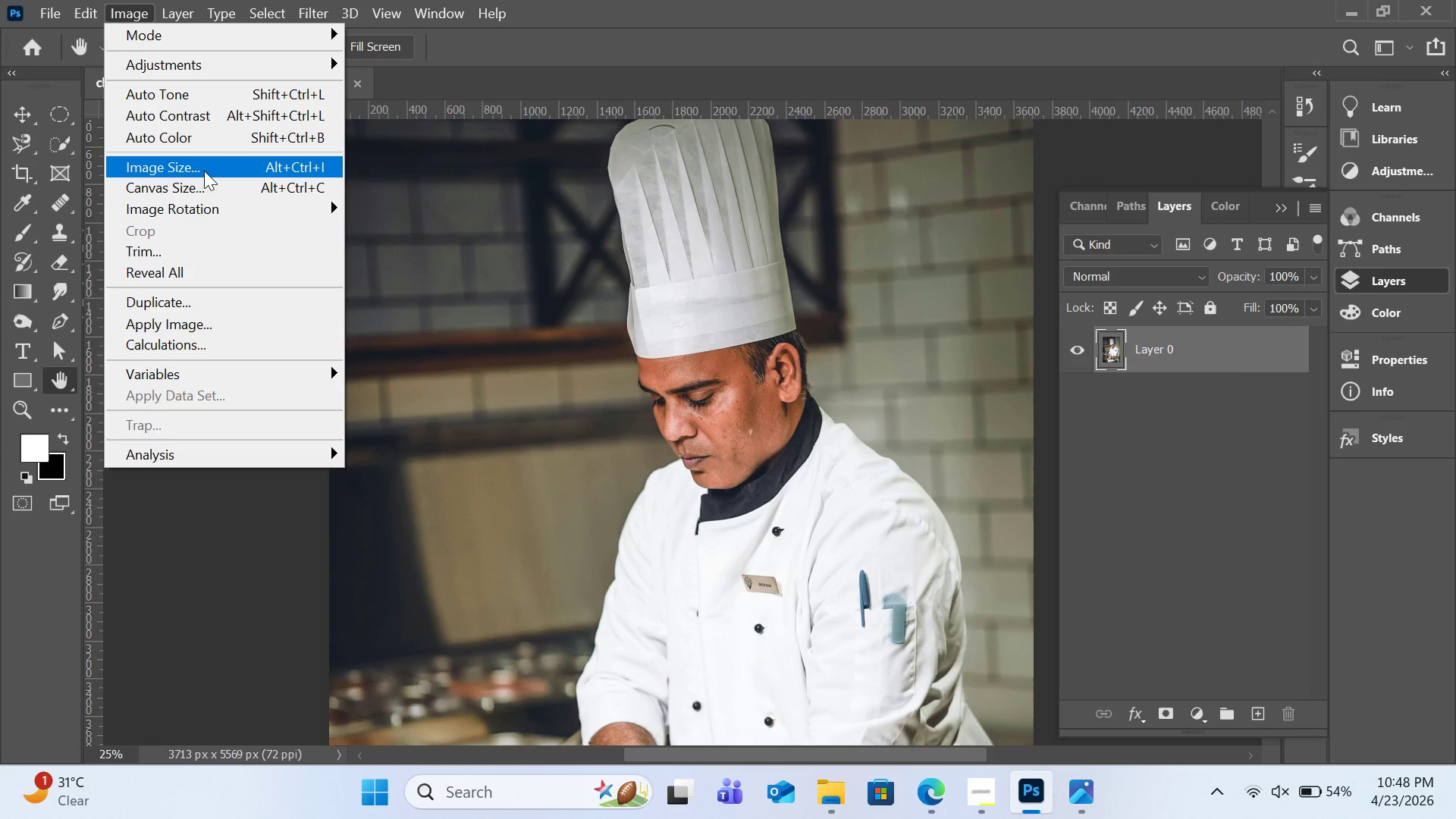 
left_click([204, 171])
 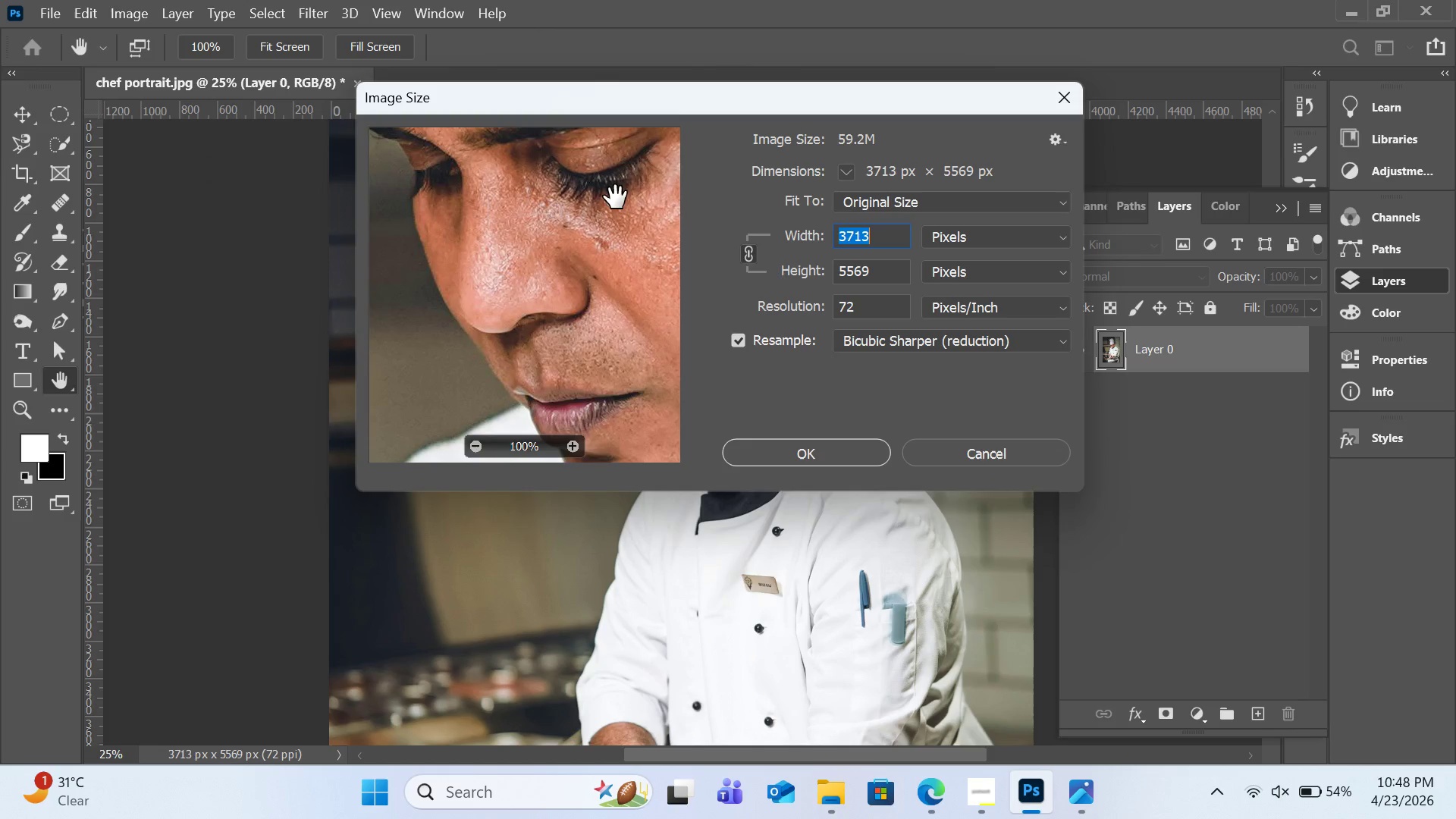 
mouse_move([881, 252])
 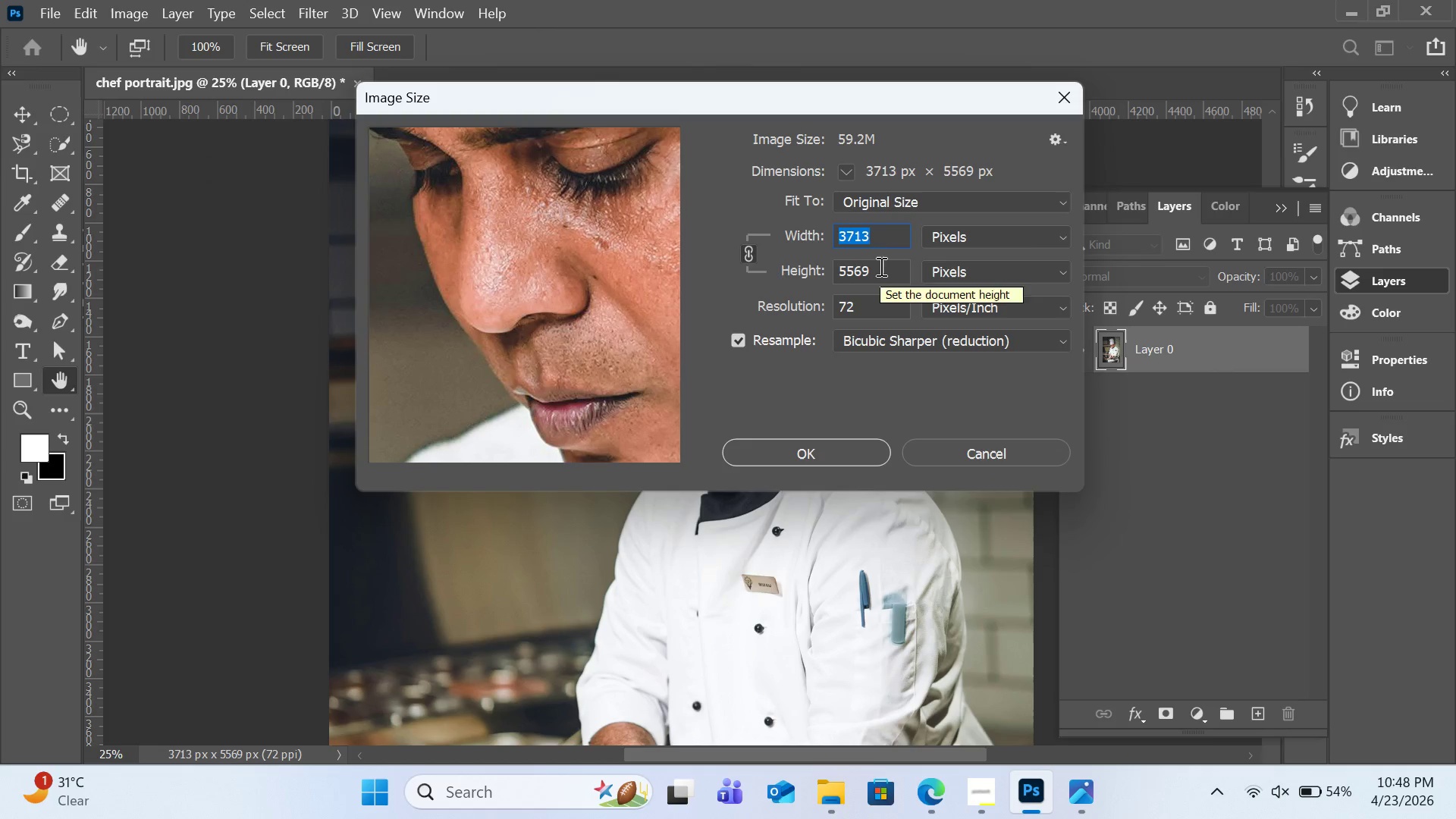 
left_click([880, 266])
 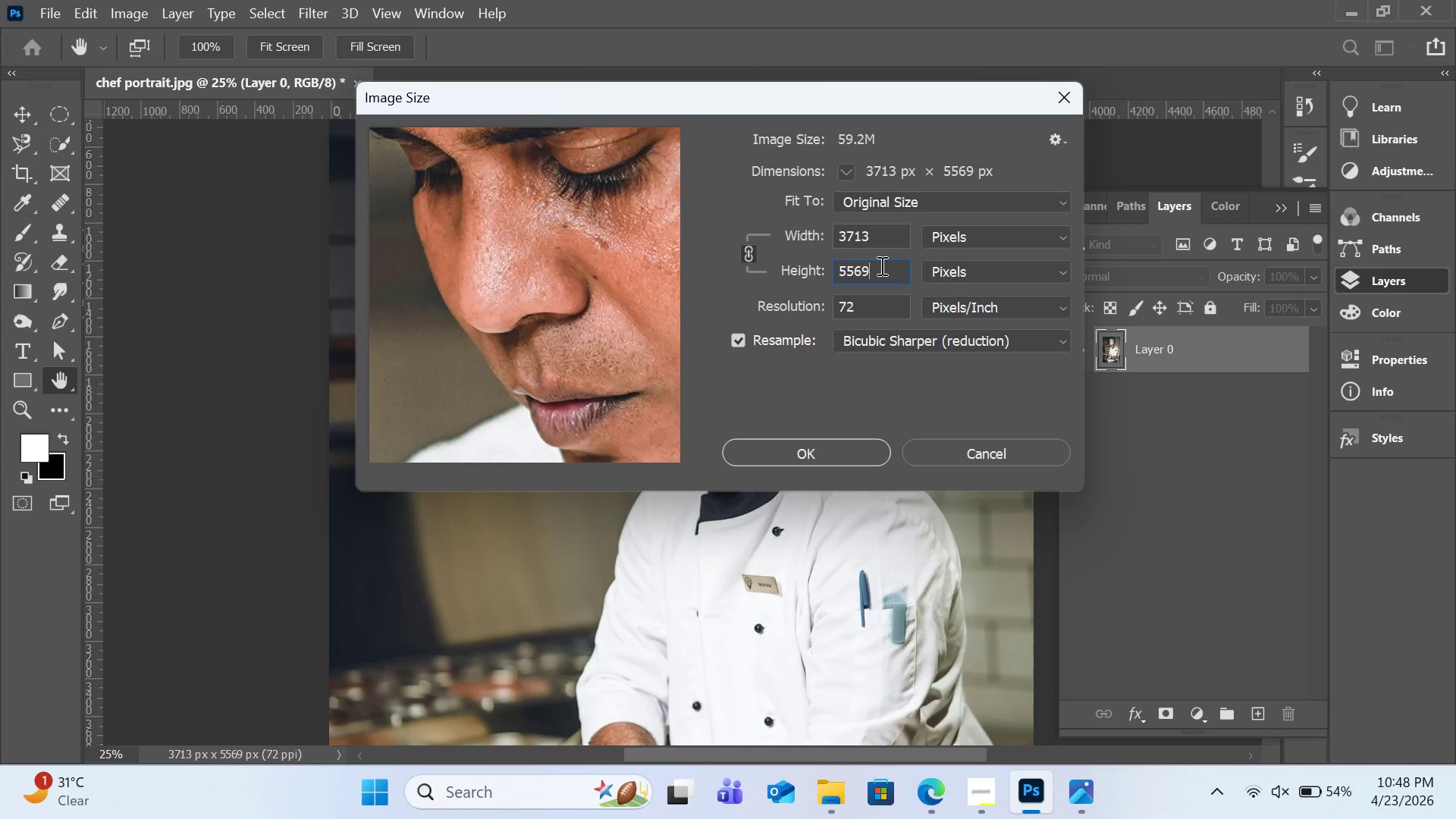 
key(Backspace)
key(Backspace)
key(Backspace)
key(Backspace)
type(3800)
 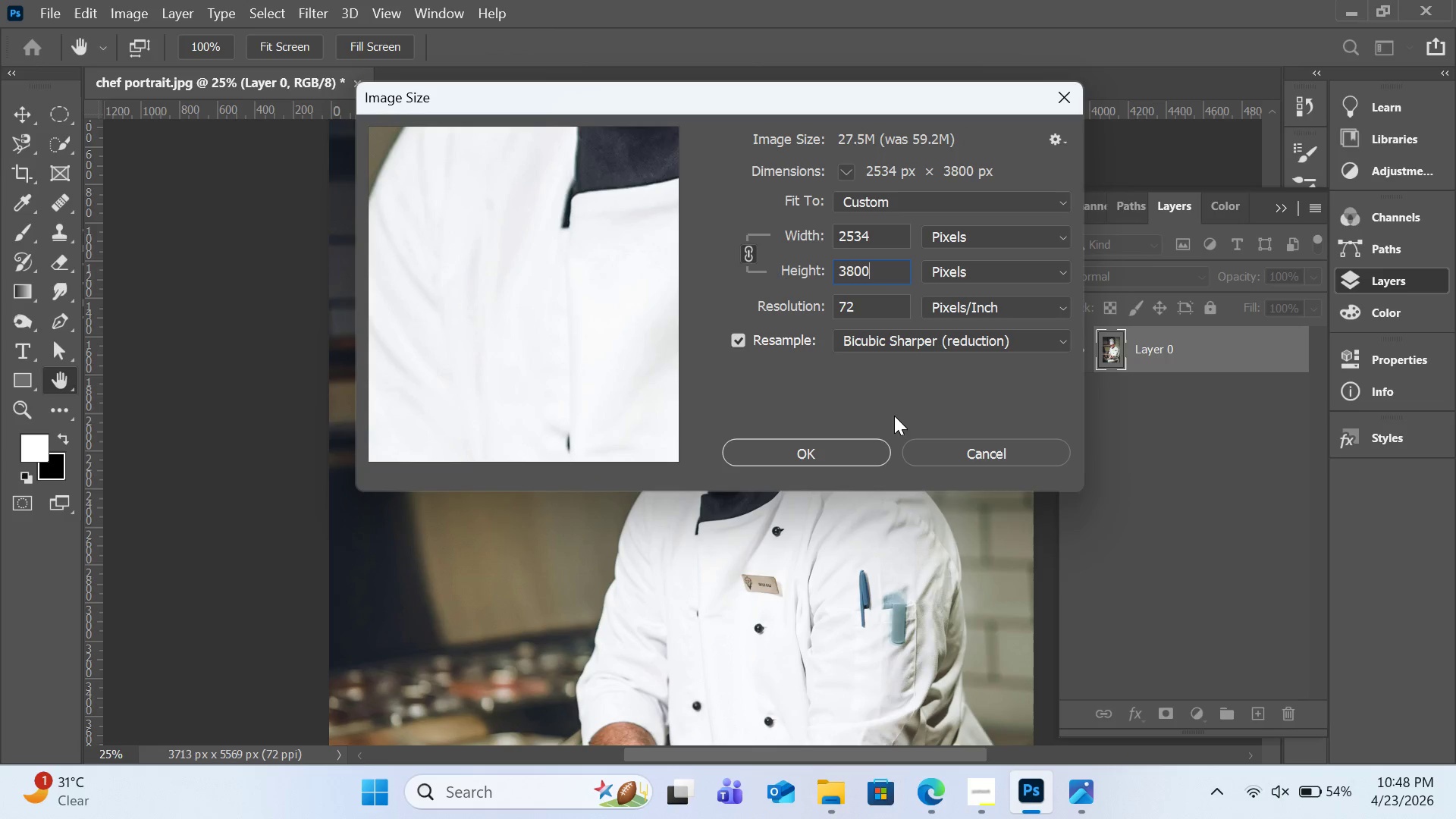 
left_click([848, 435])
 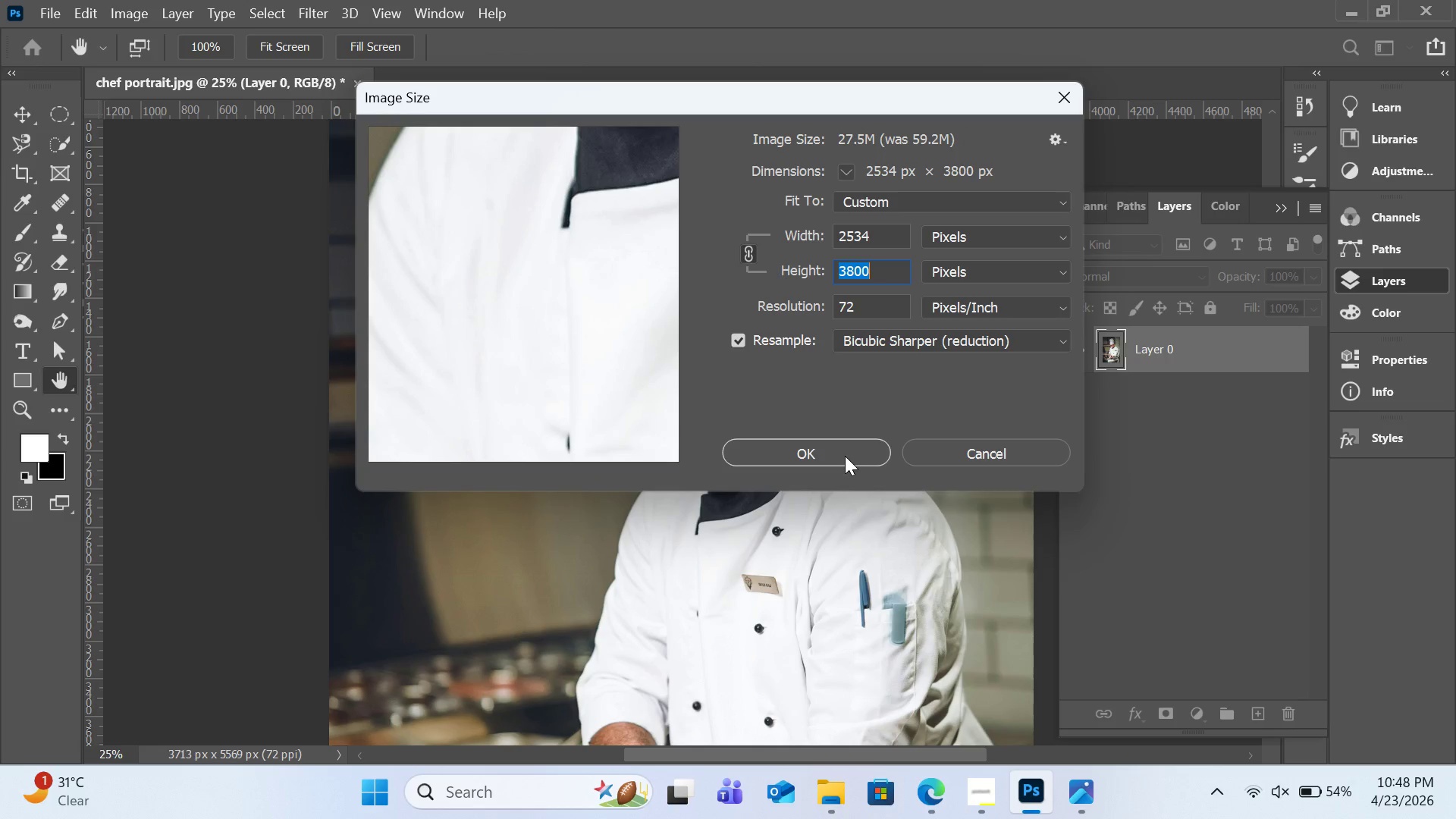 
left_click([845, 456])
 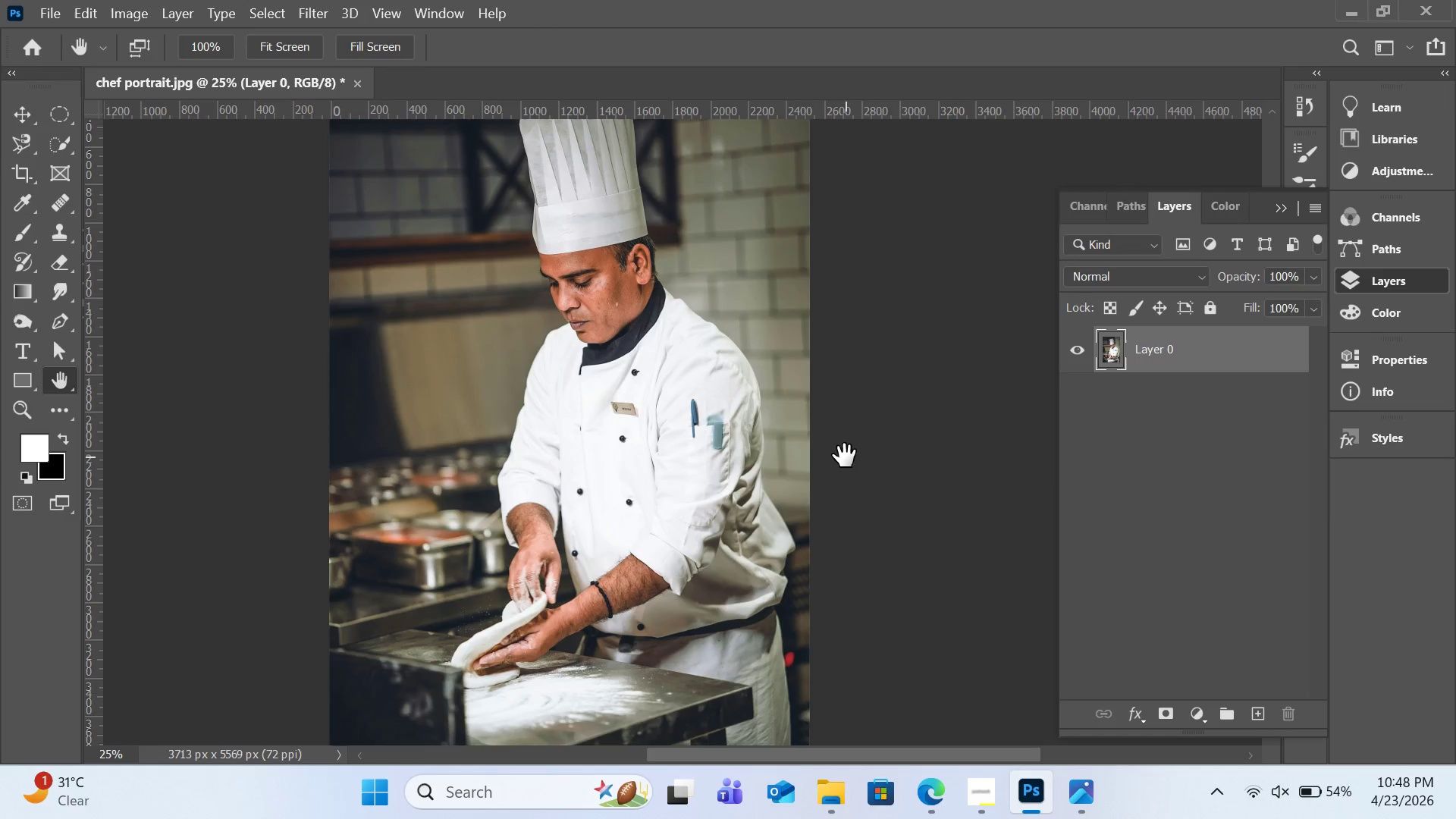 
scroll: coordinate [789, 409], scroll_direction: up, amount: 2.0
 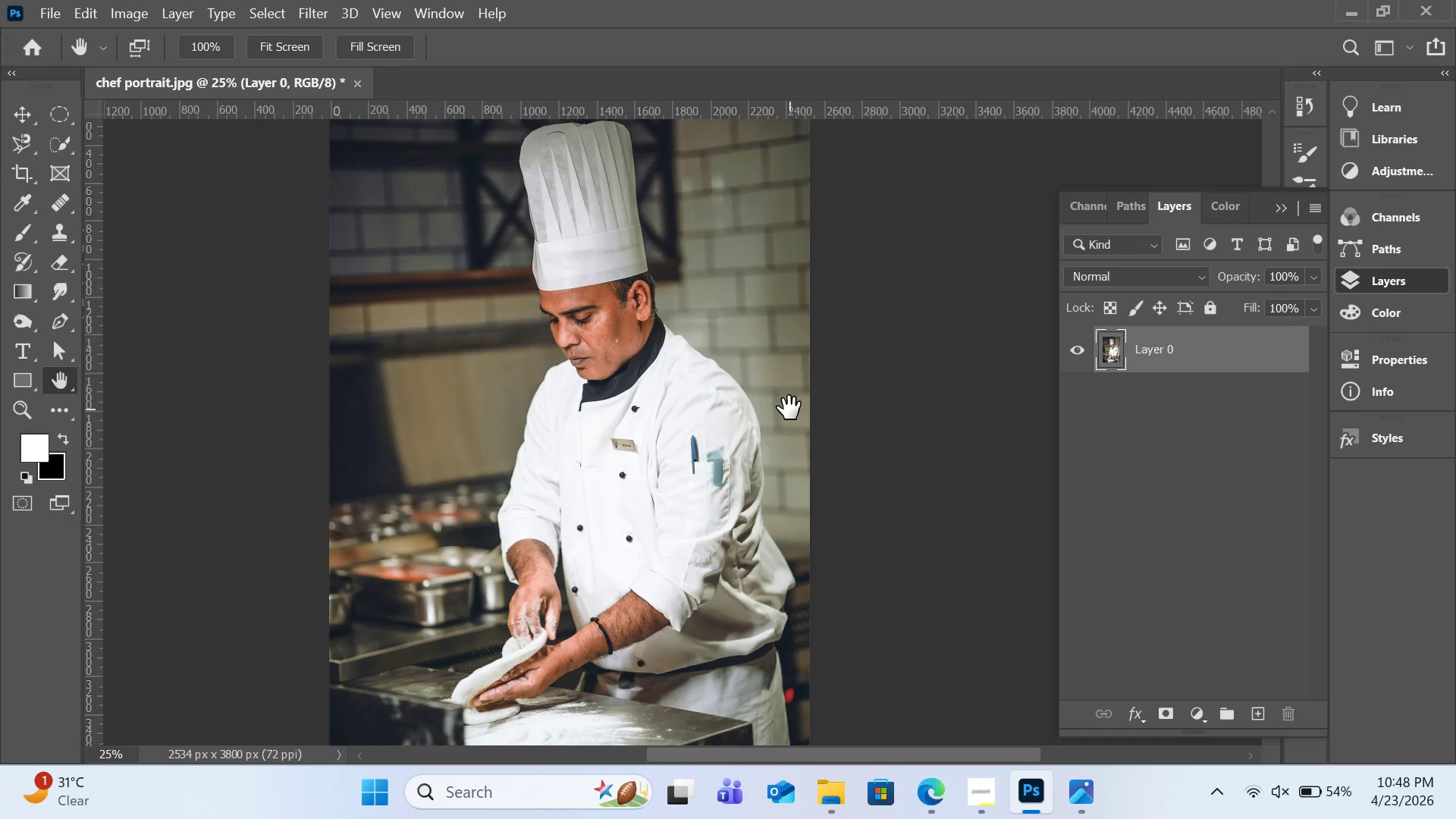 
wait(7.67)
 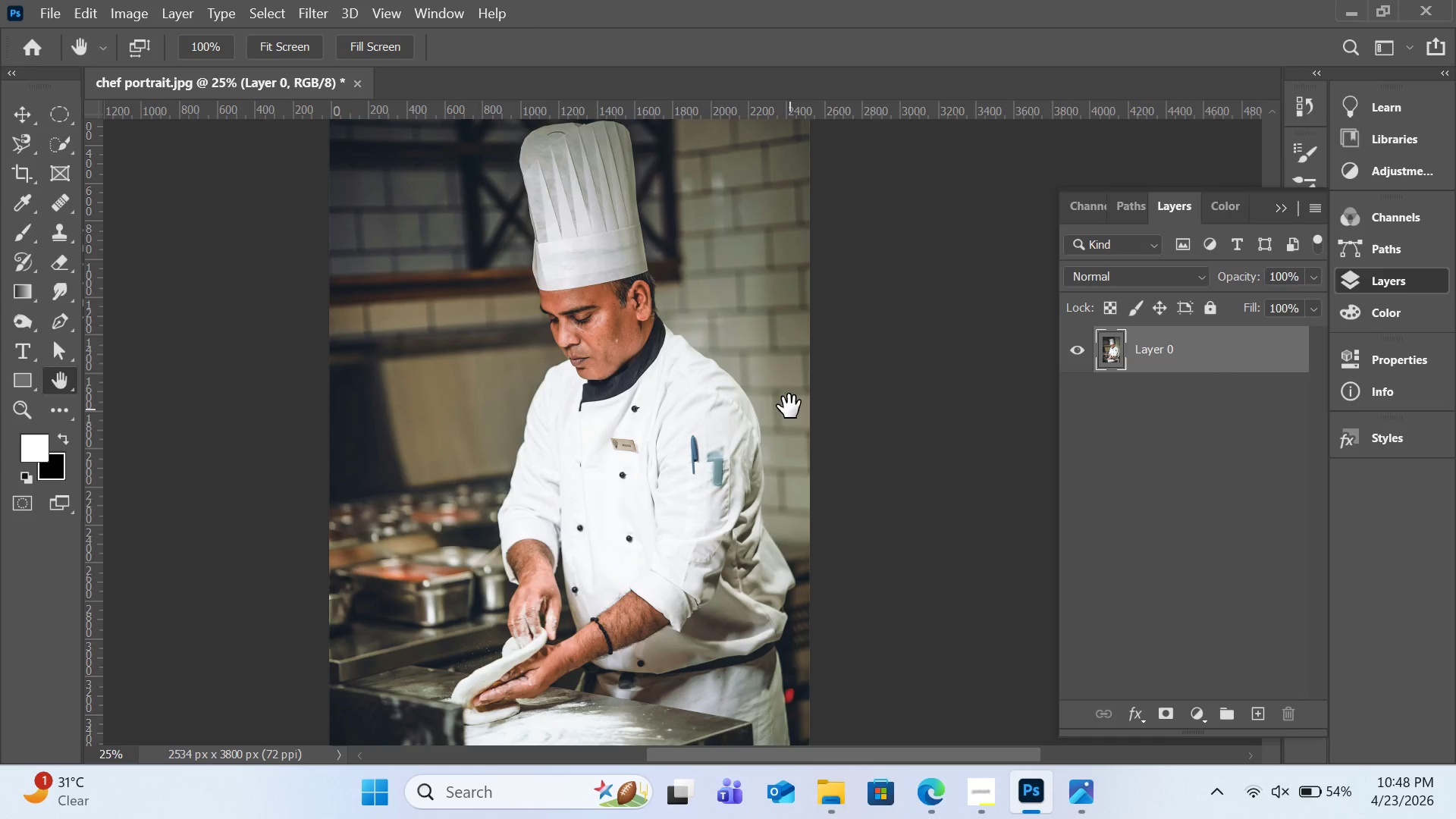 
key(Control+Equal)
 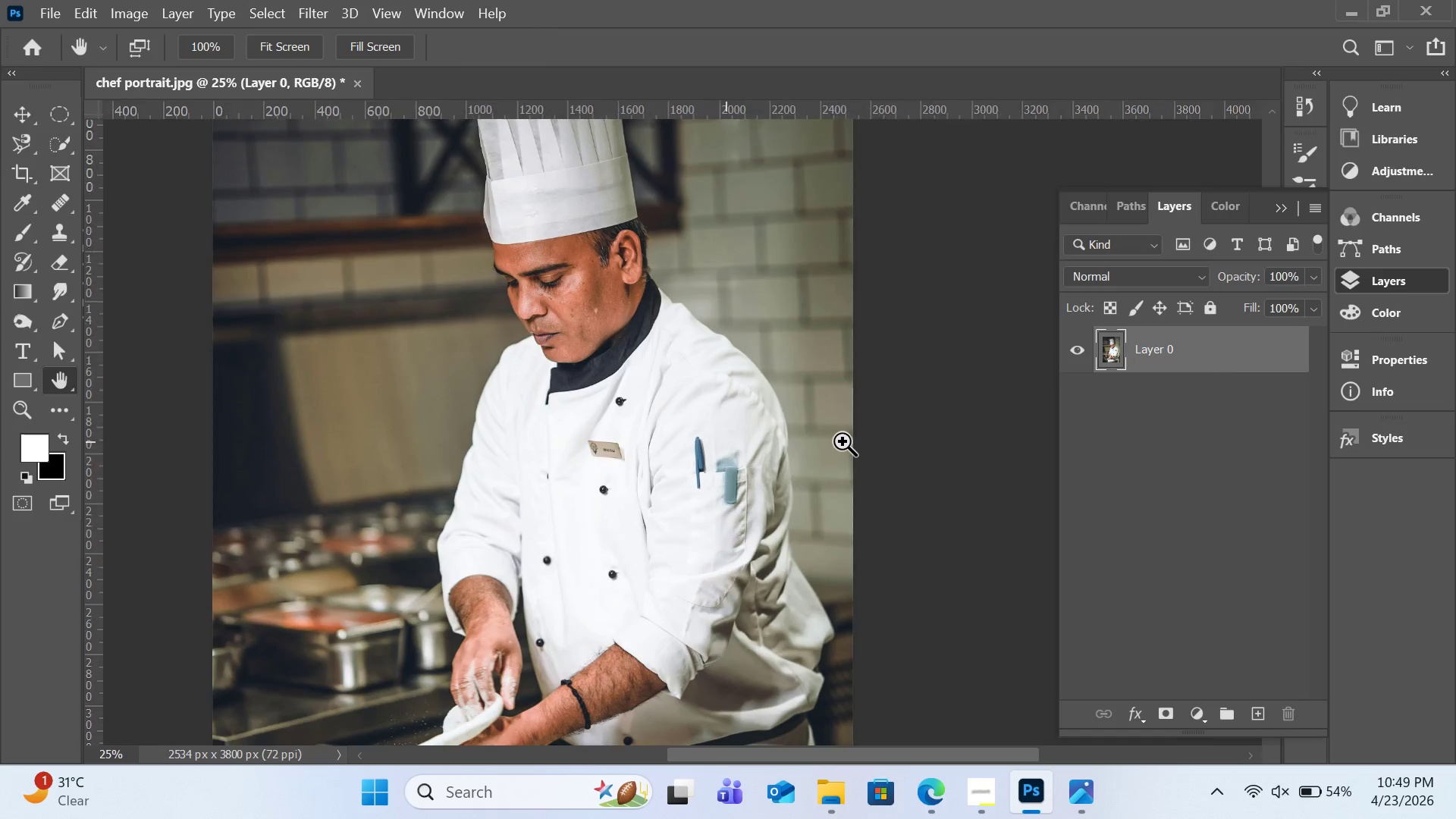 
key(Control+Equal)
 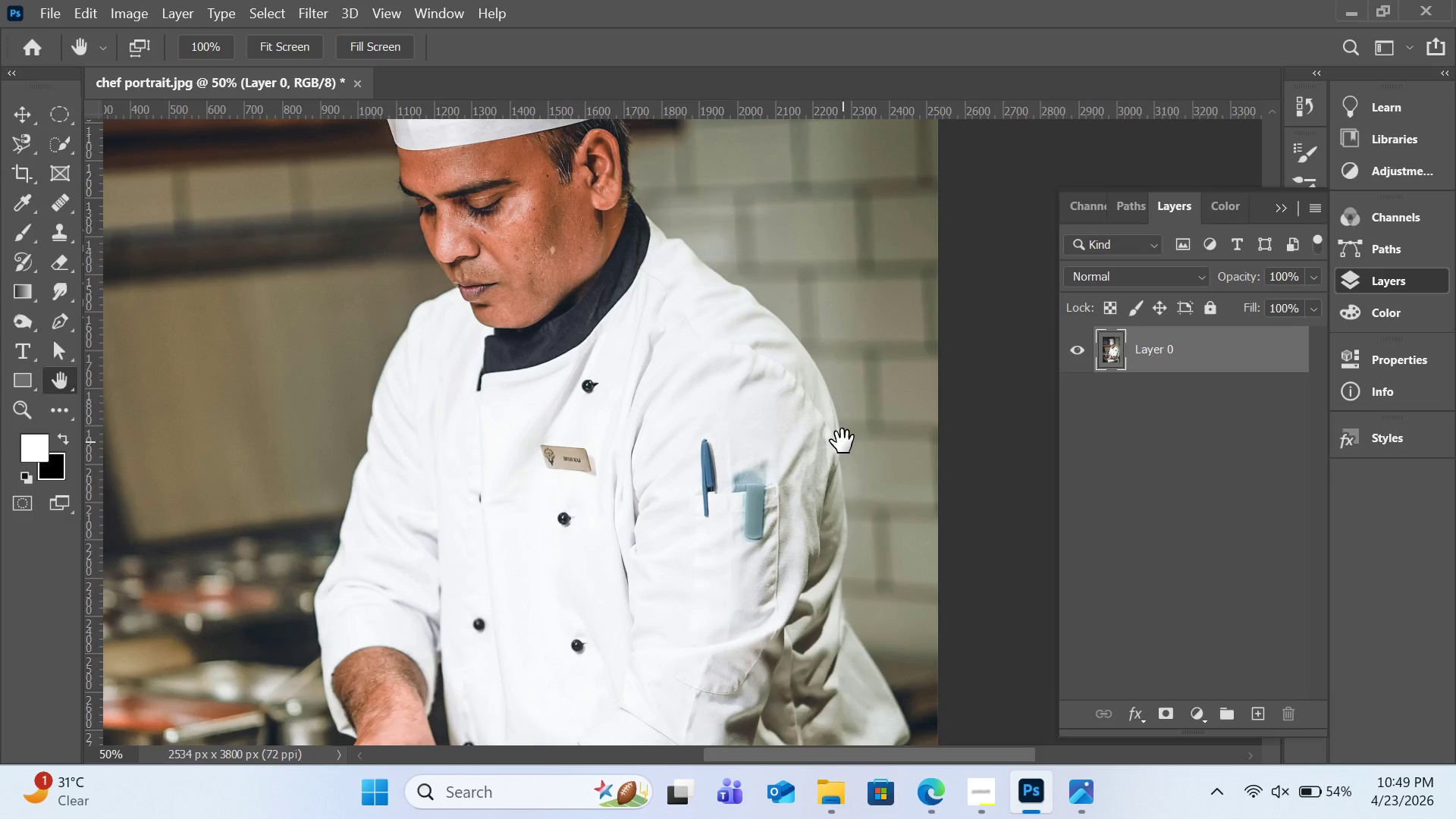 
key(H)
 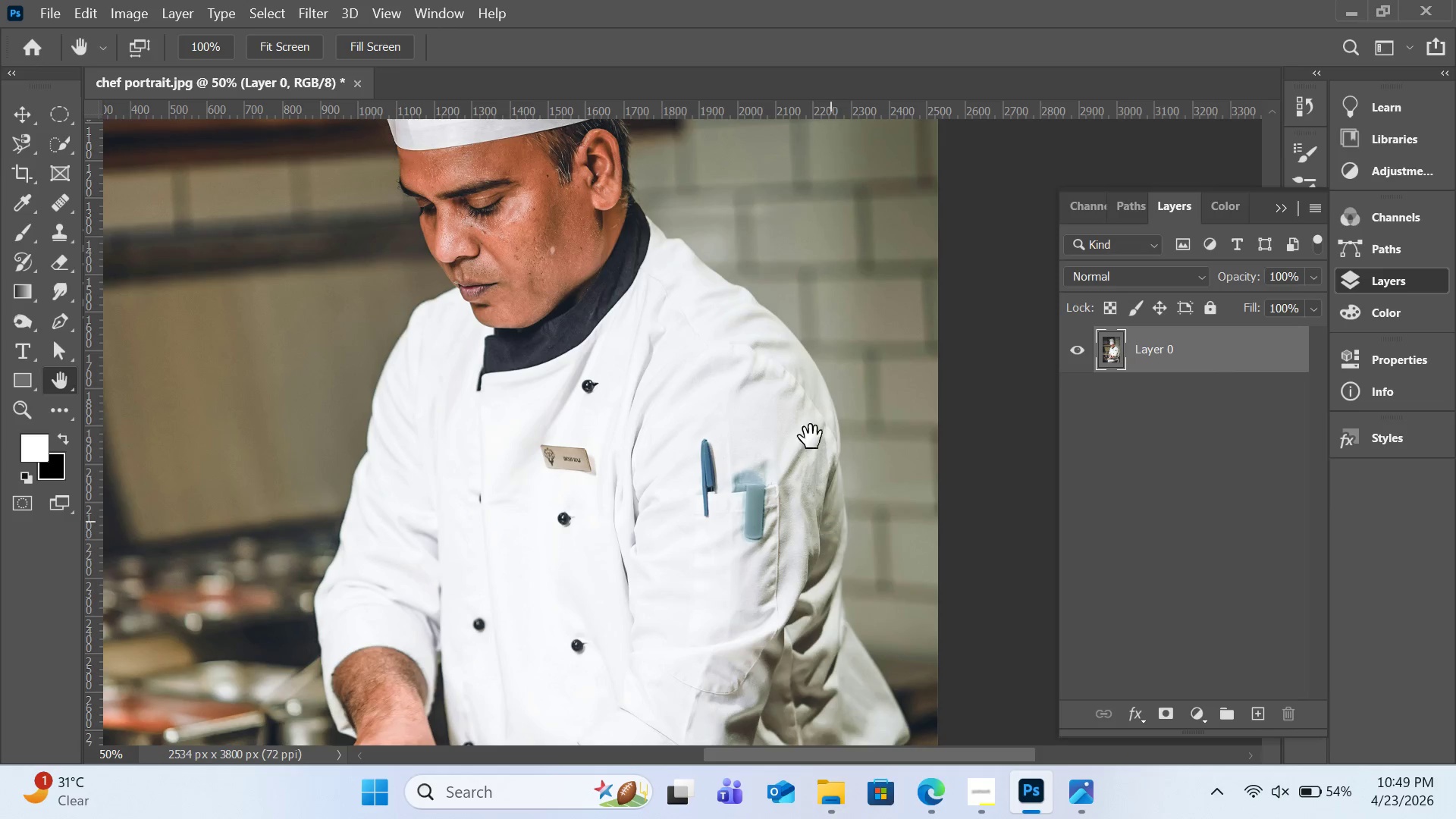 
left_click_drag(start_coordinate=[694, 311], to_coordinate=[895, 503])
 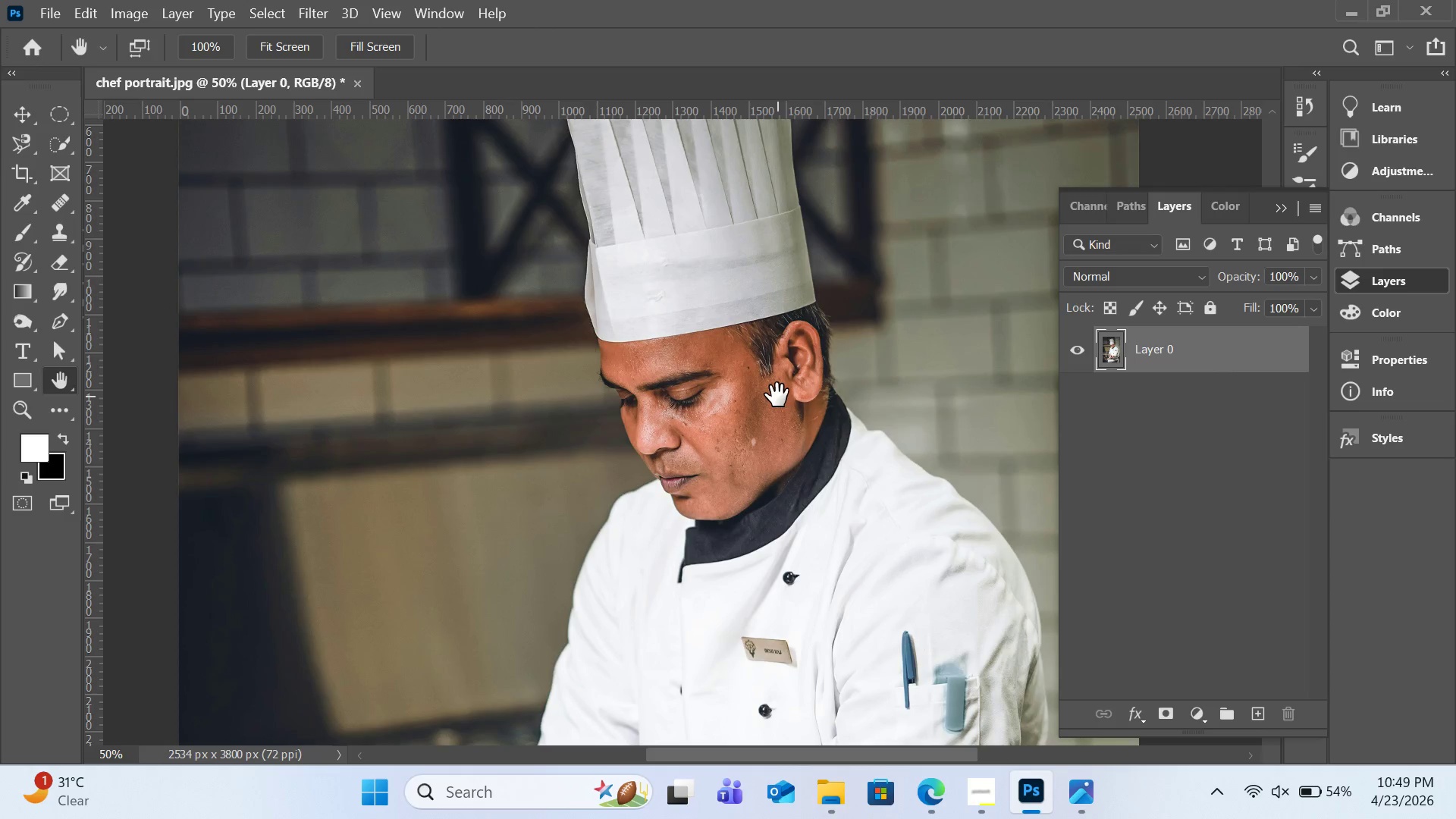 
left_click_drag(start_coordinate=[777, 395], to_coordinate=[806, 472])
 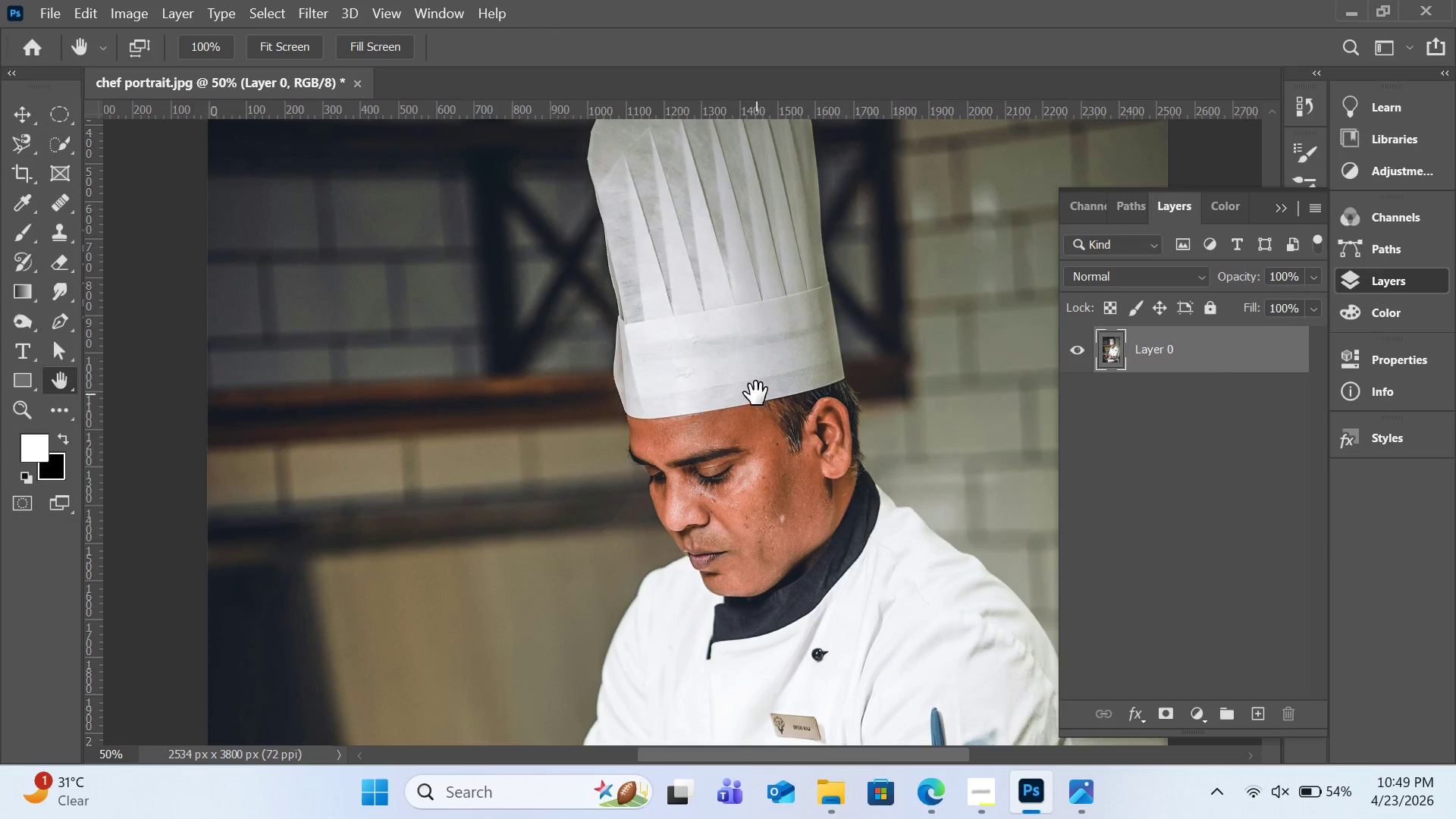 
left_click_drag(start_coordinate=[756, 394], to_coordinate=[763, 419])
 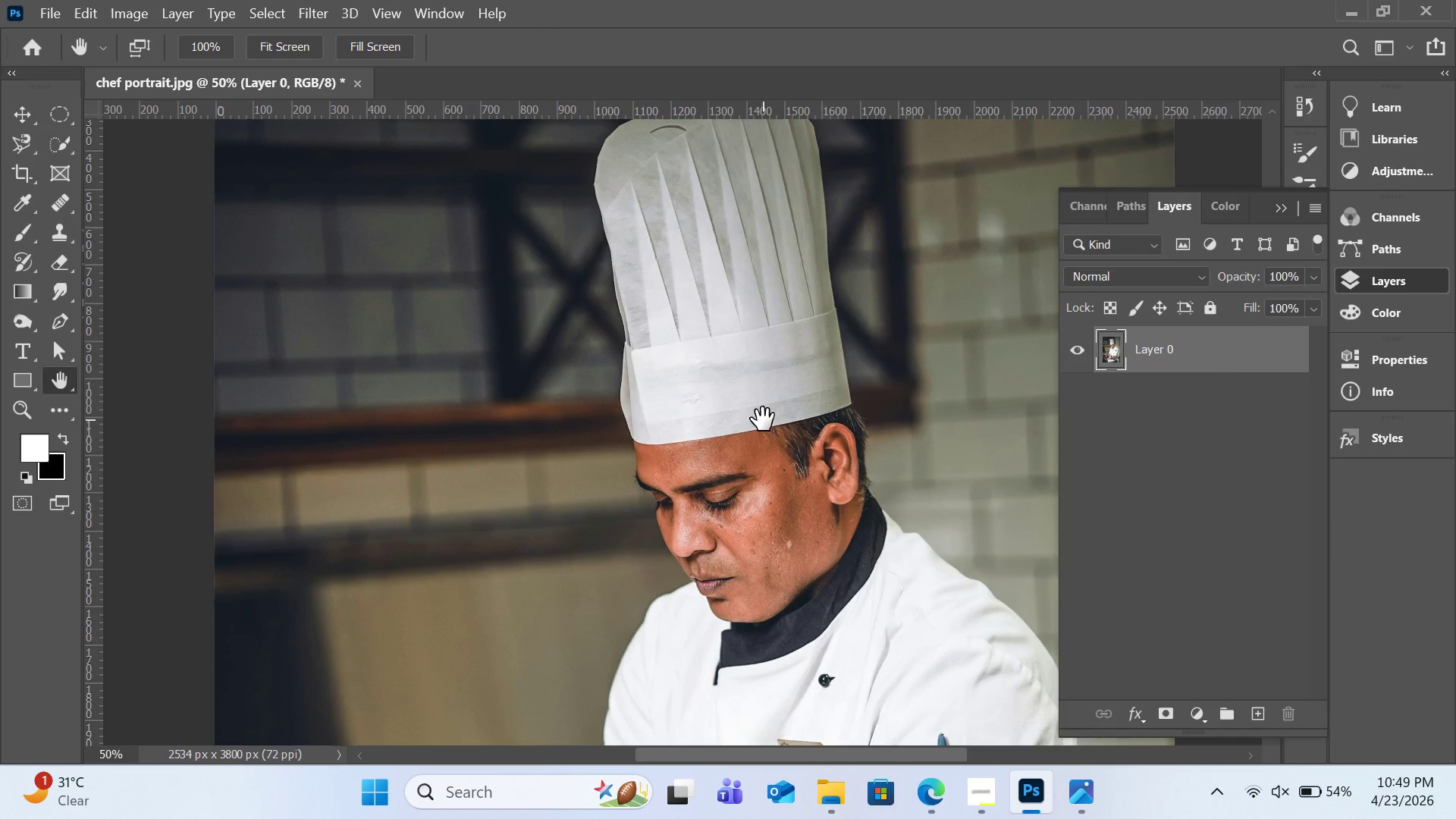 
key(Control+Equal)
 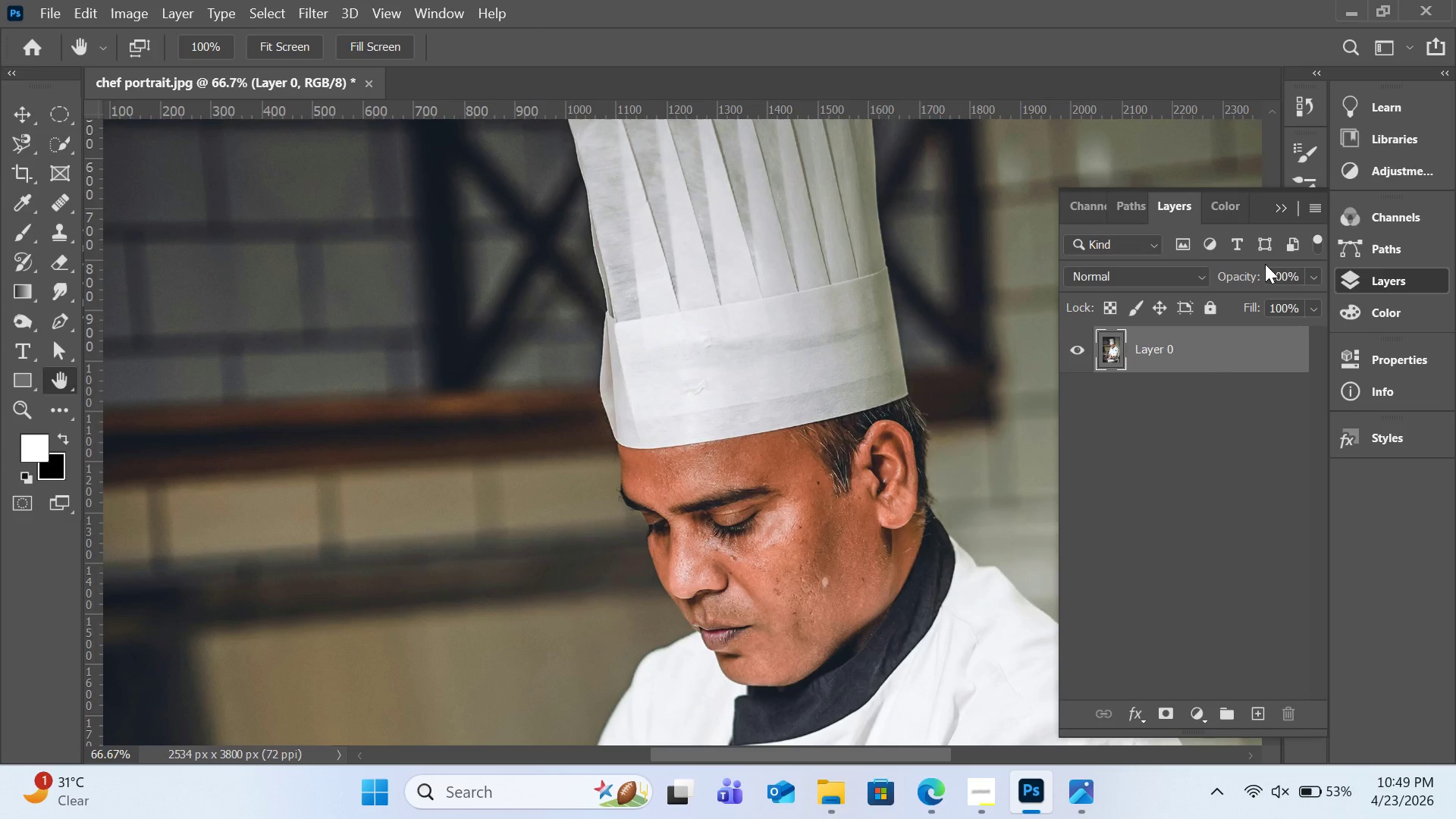 
wait(48.42)
 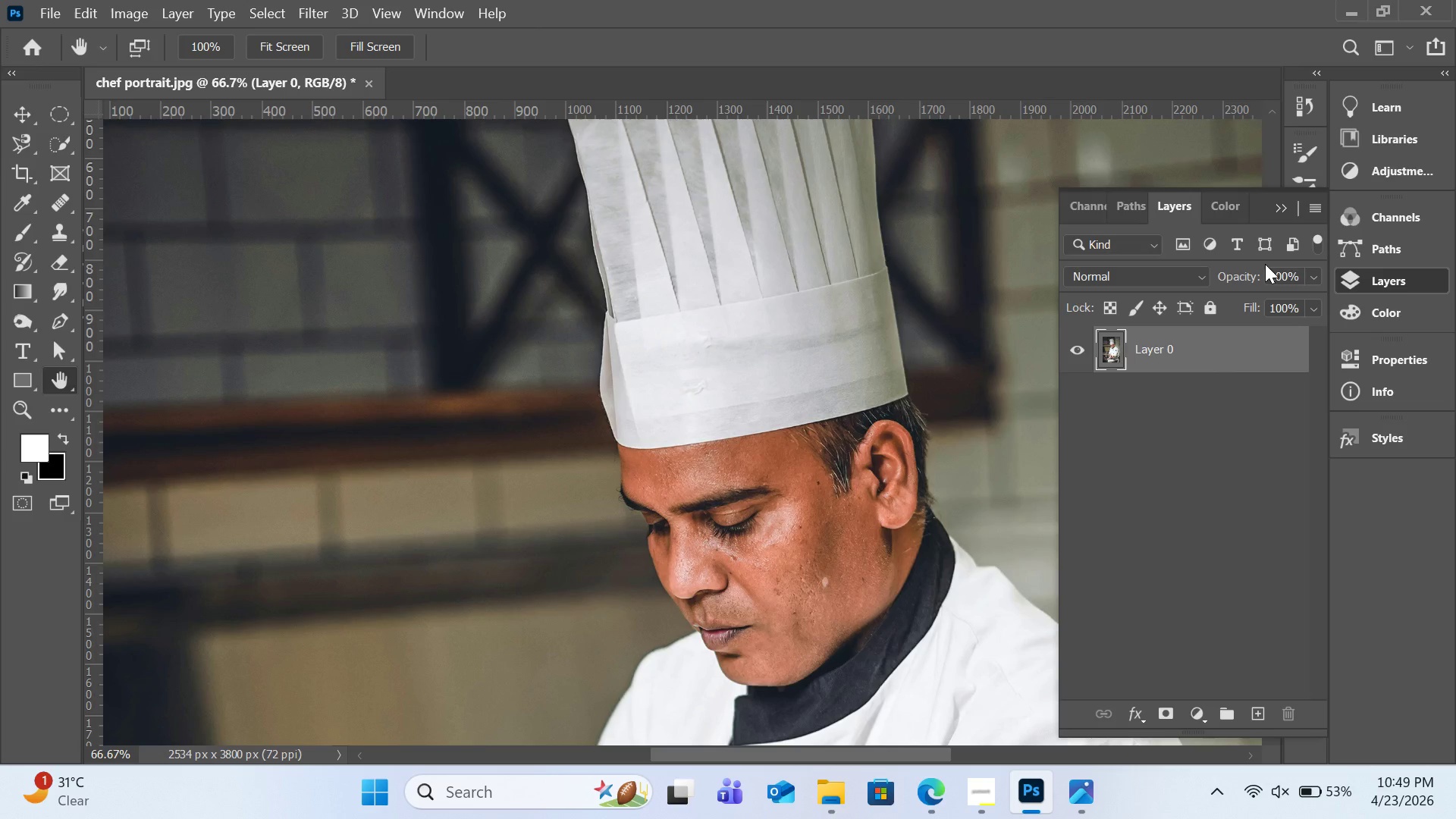 
right_click([1160, 348])
 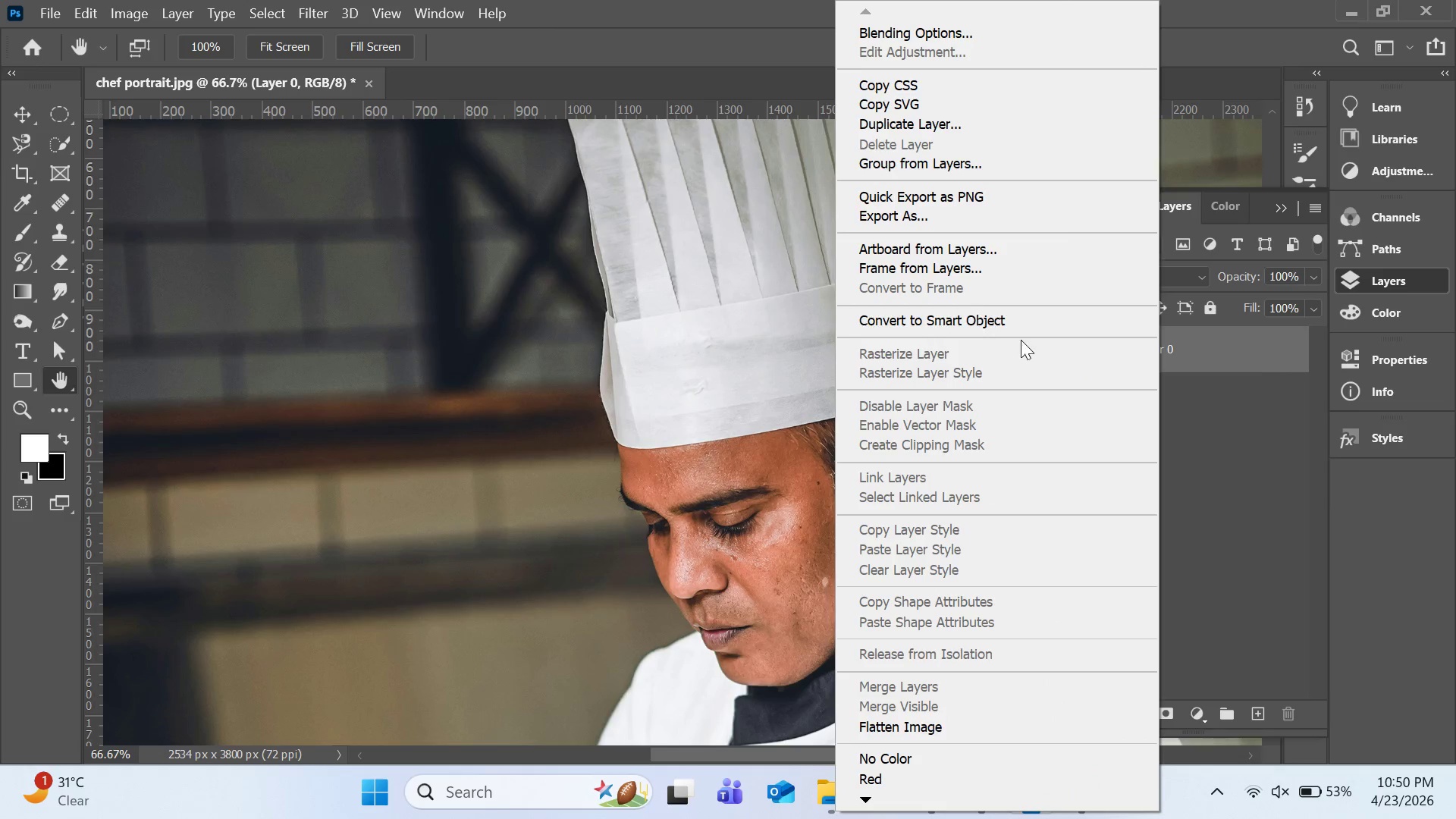 
left_click([1003, 322])
 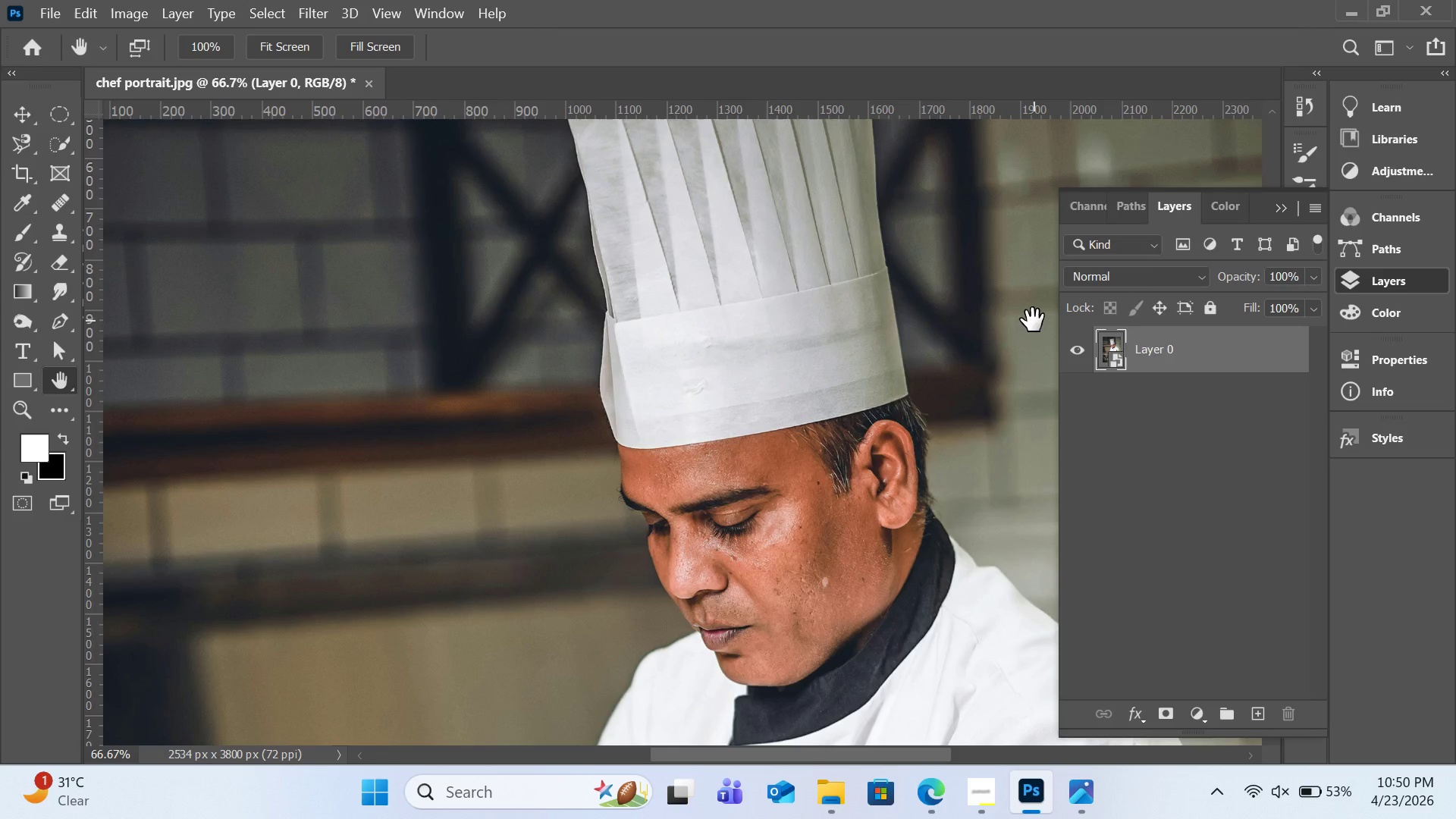 
wait(15.62)
 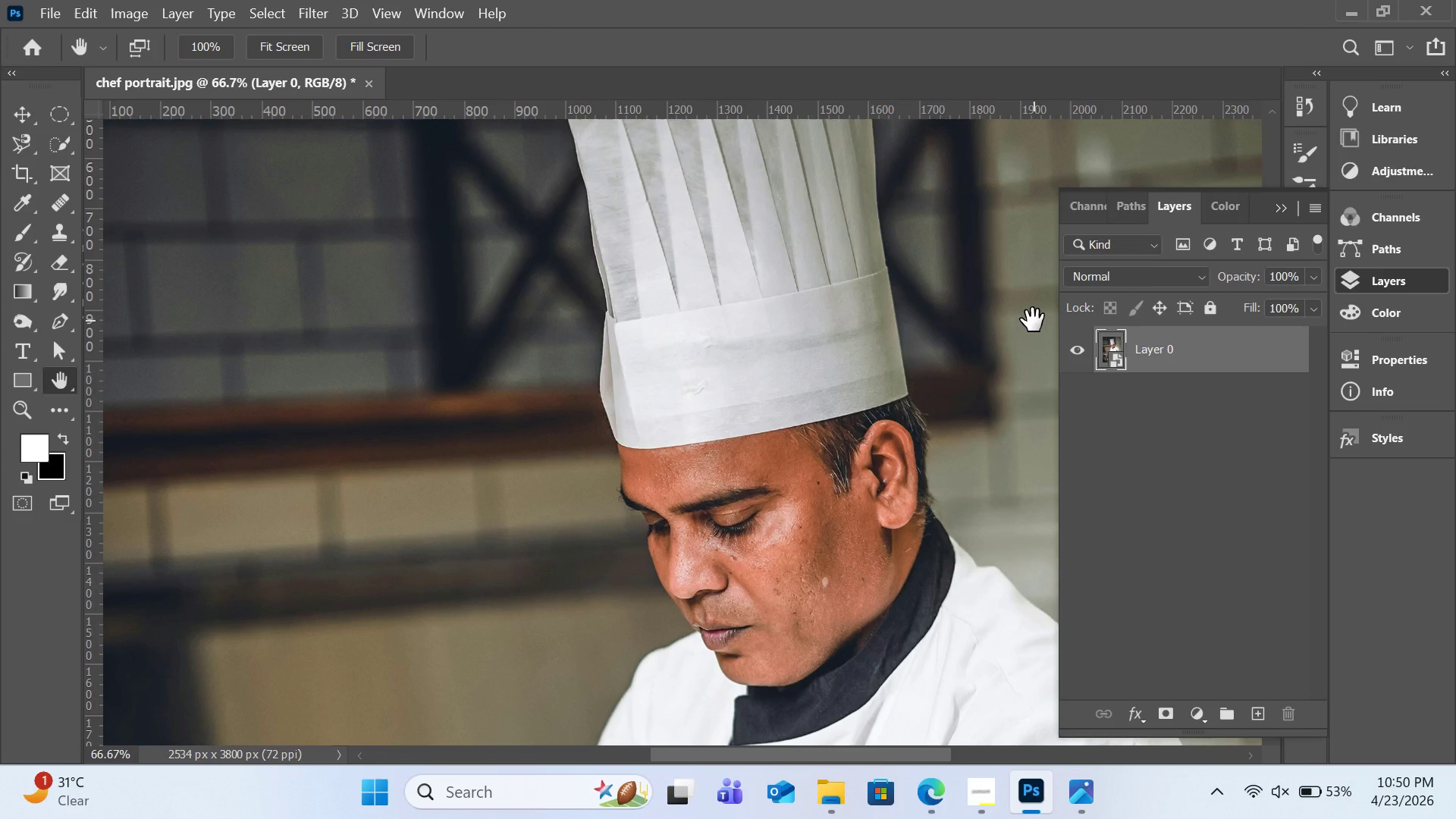 
right_click([1163, 347])
 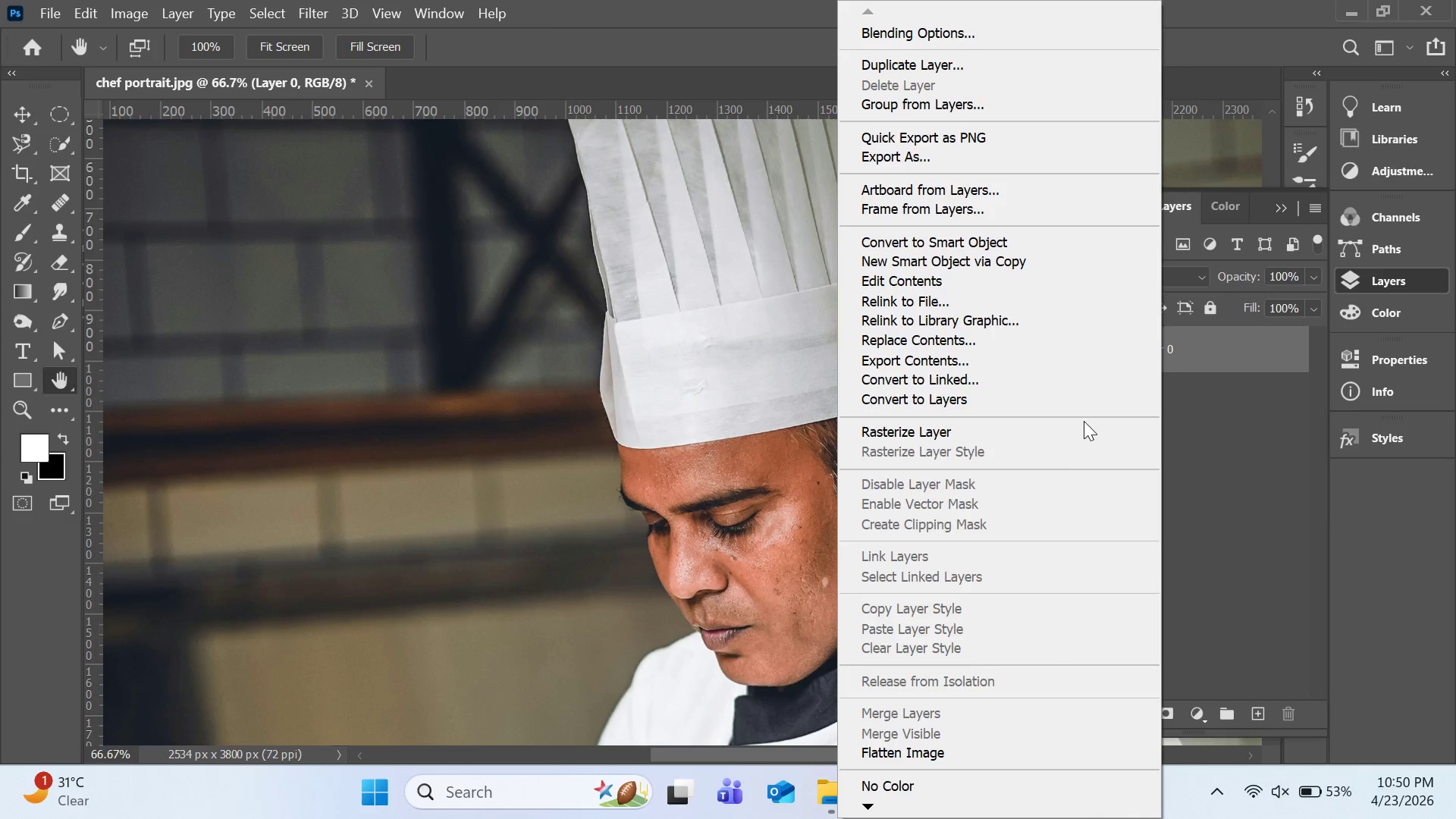 
left_click([1082, 430])
 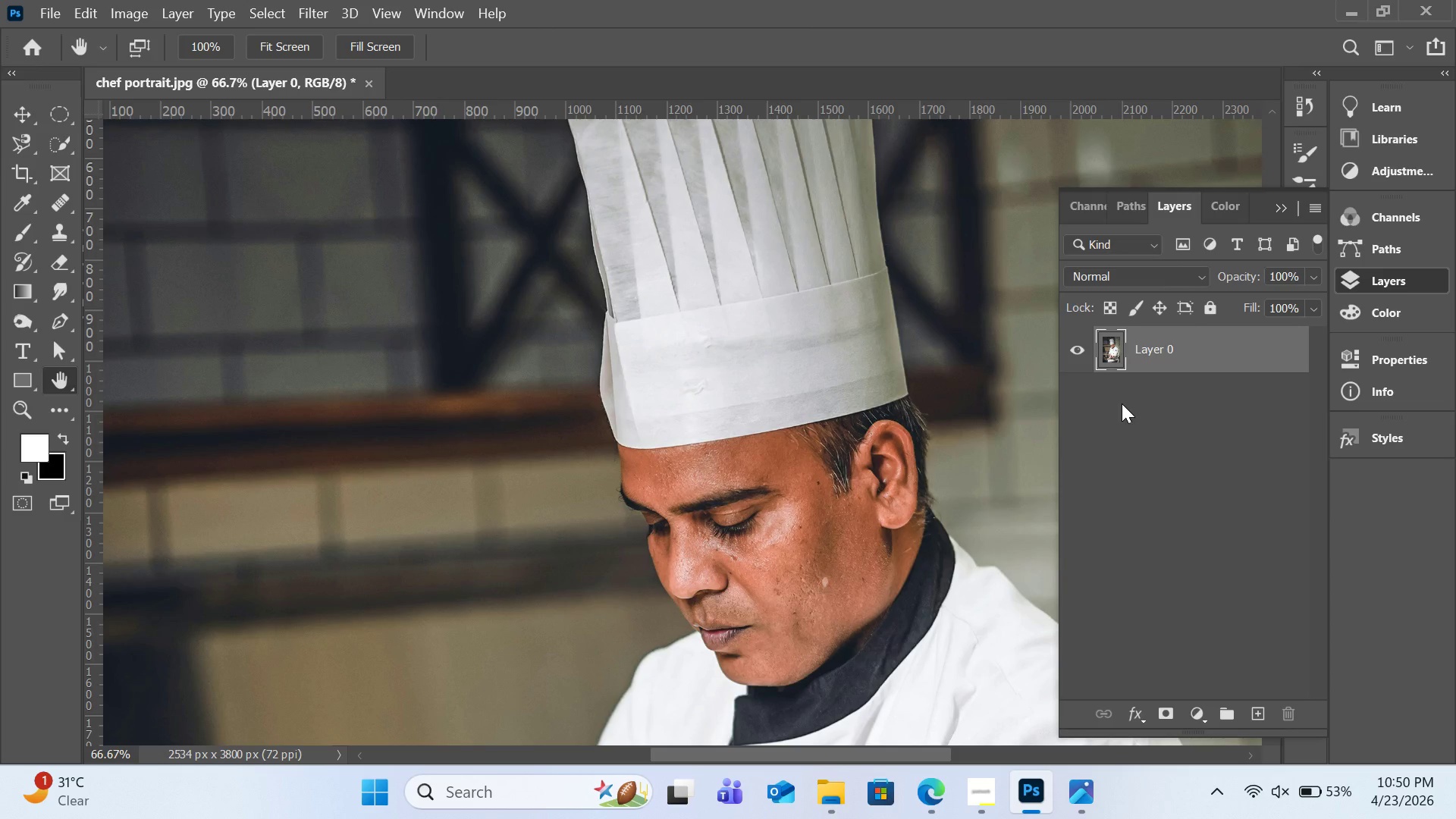 
key(Control+ControlLeft)
 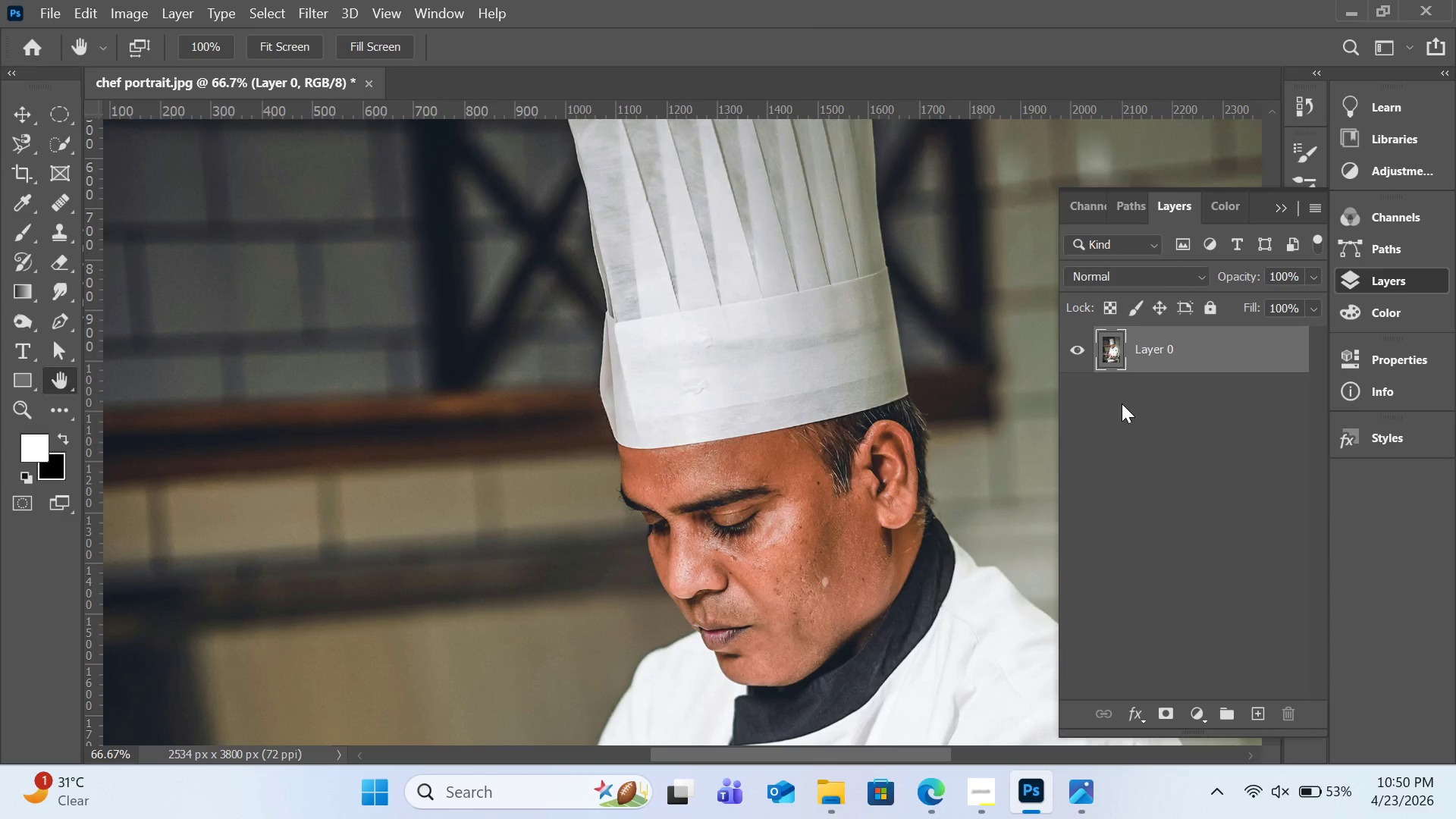 
key(Control+Z)
 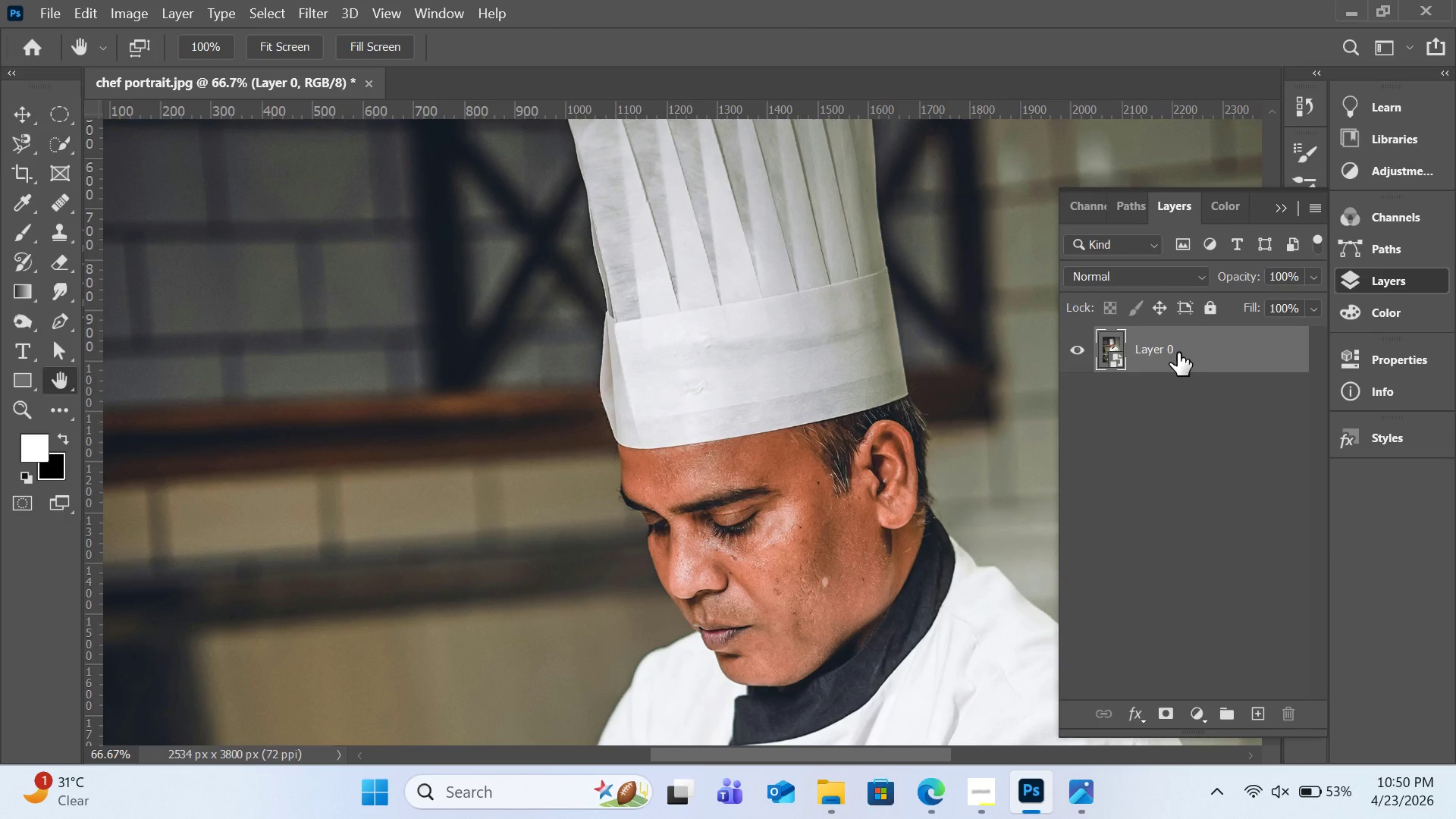 
key(Control+J)
 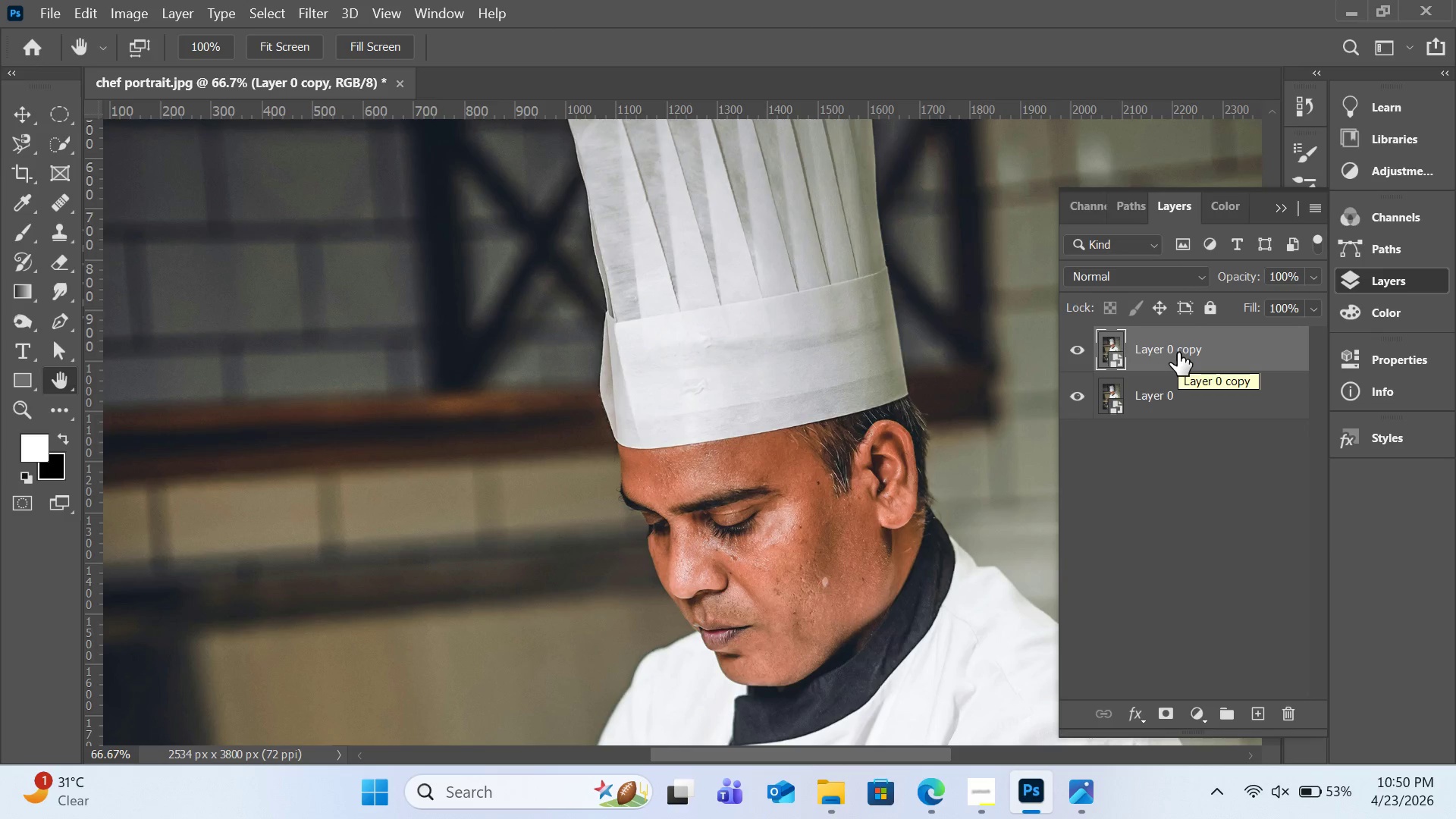 
right_click([1178, 353])
 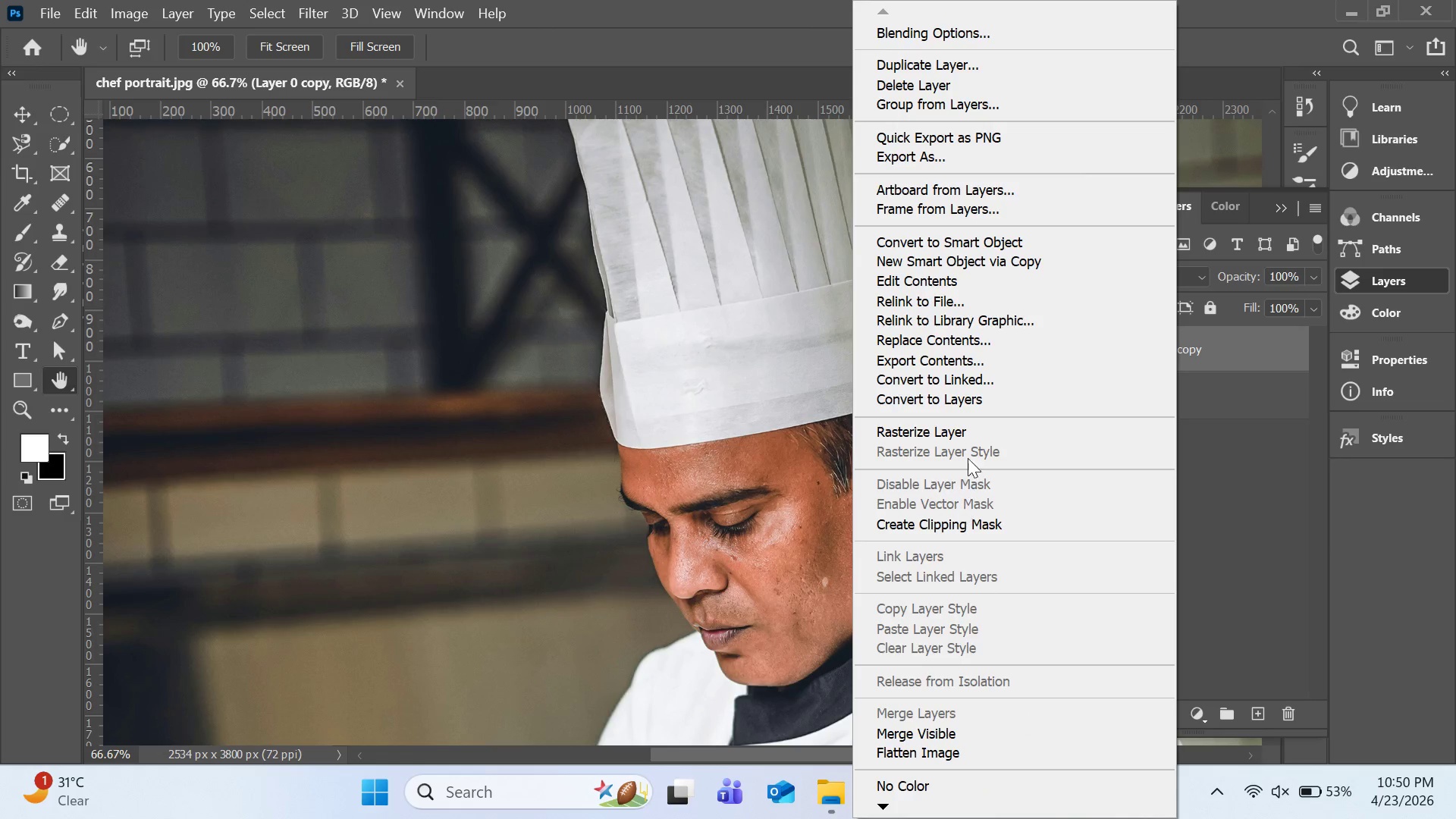 
left_click([972, 437])
 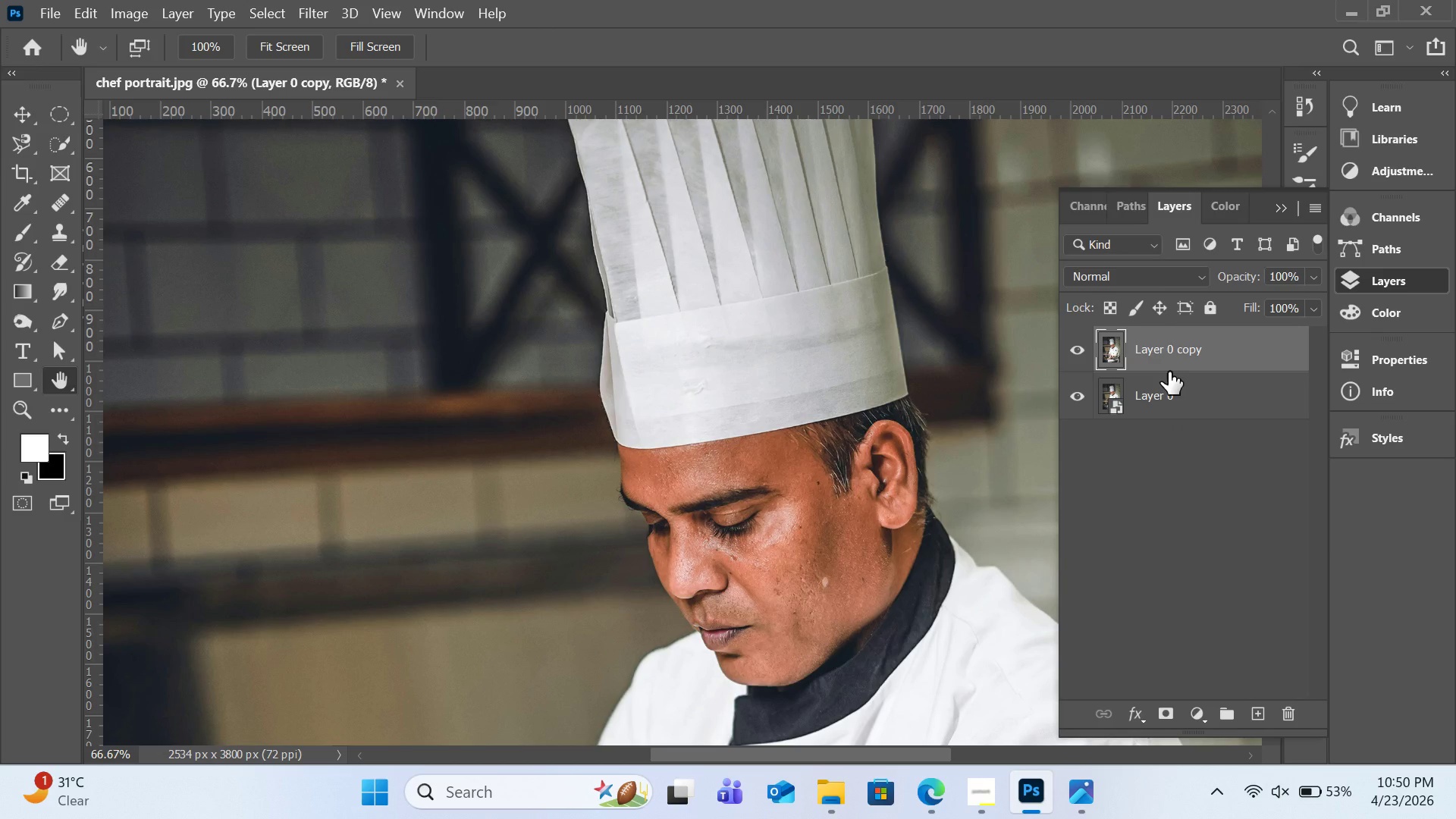 
key(Control+ControlRight)
 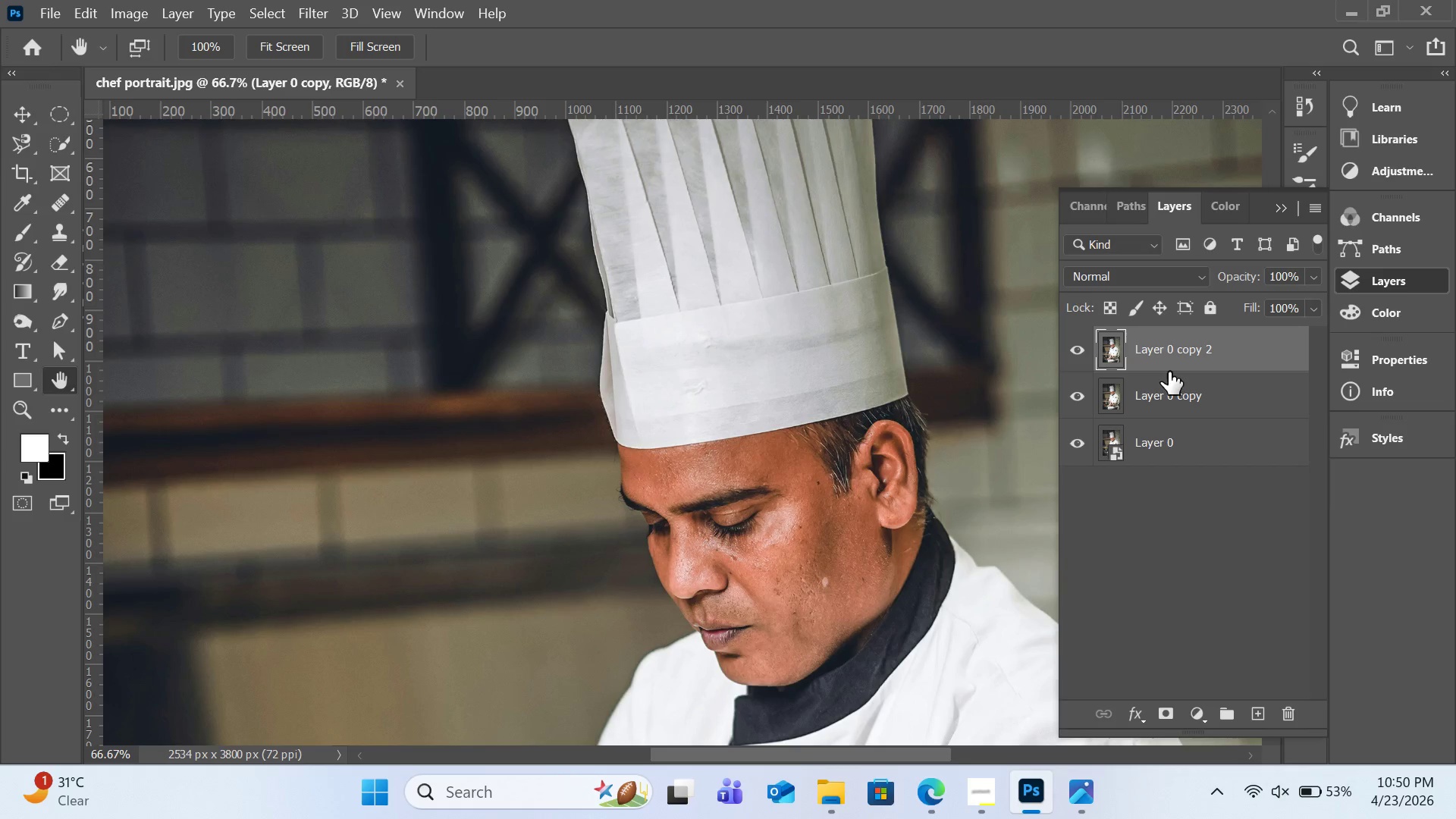 
key(Control+J)
 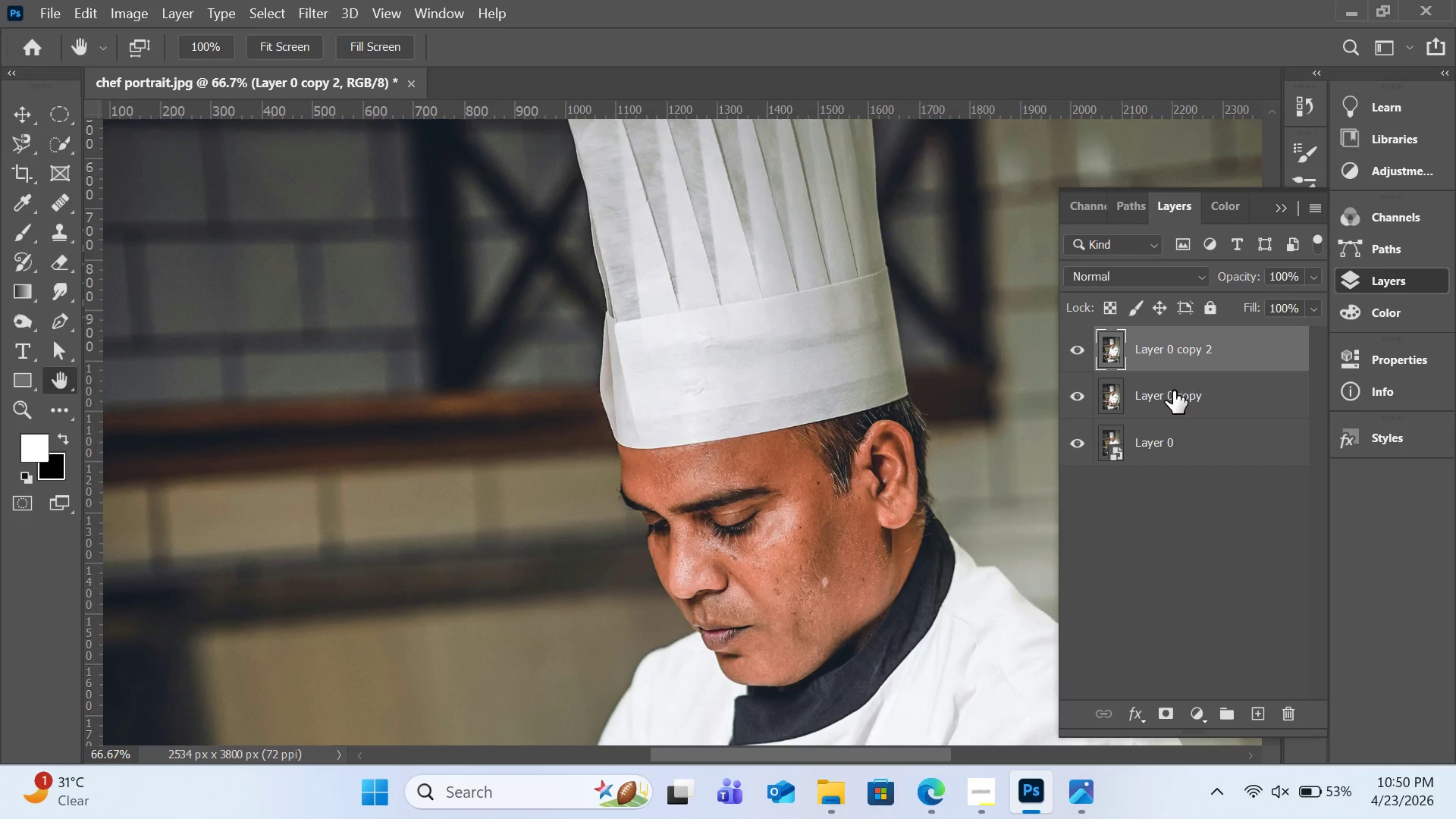 
double_click([1175, 391])
 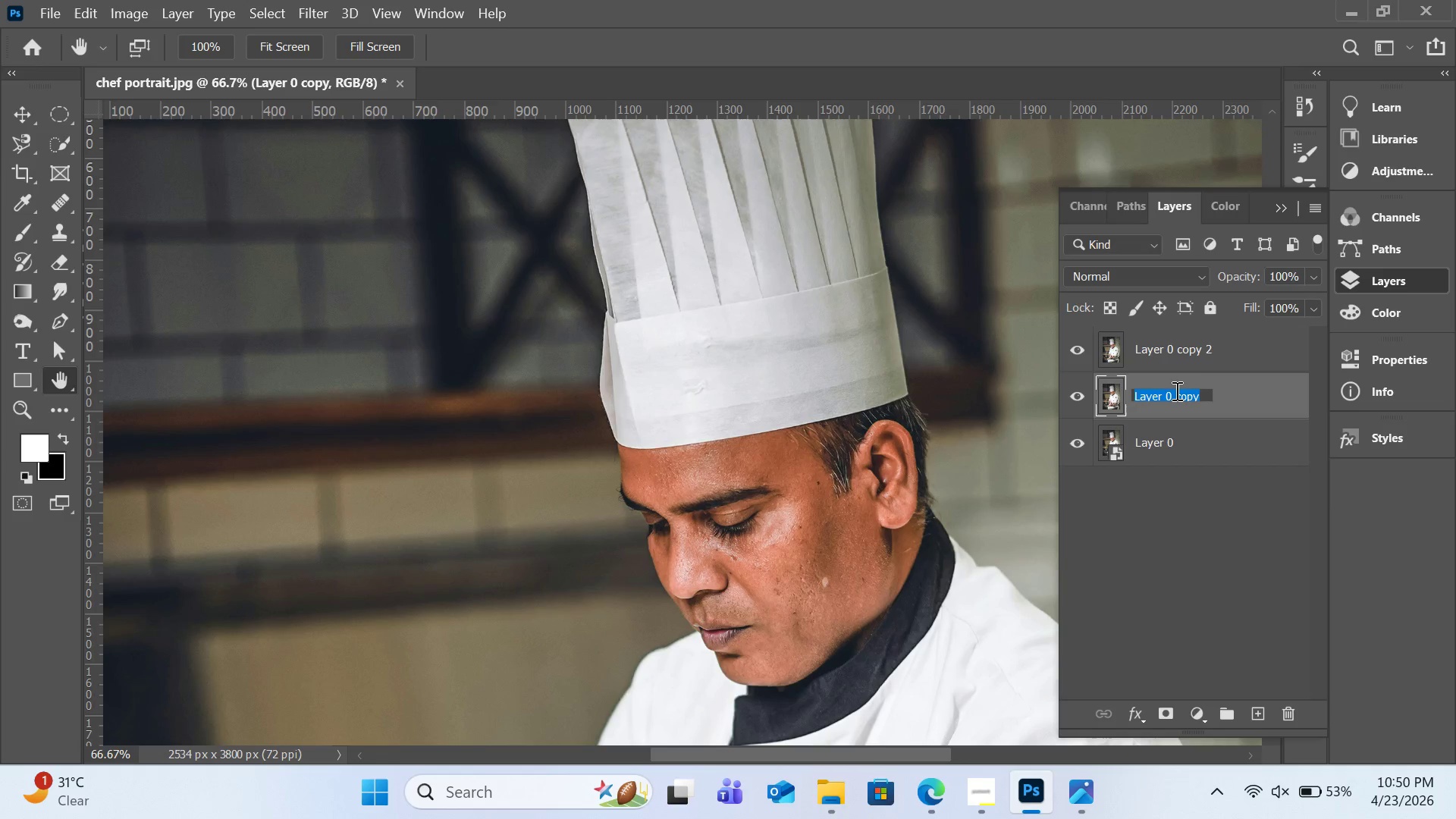 
type(color)
 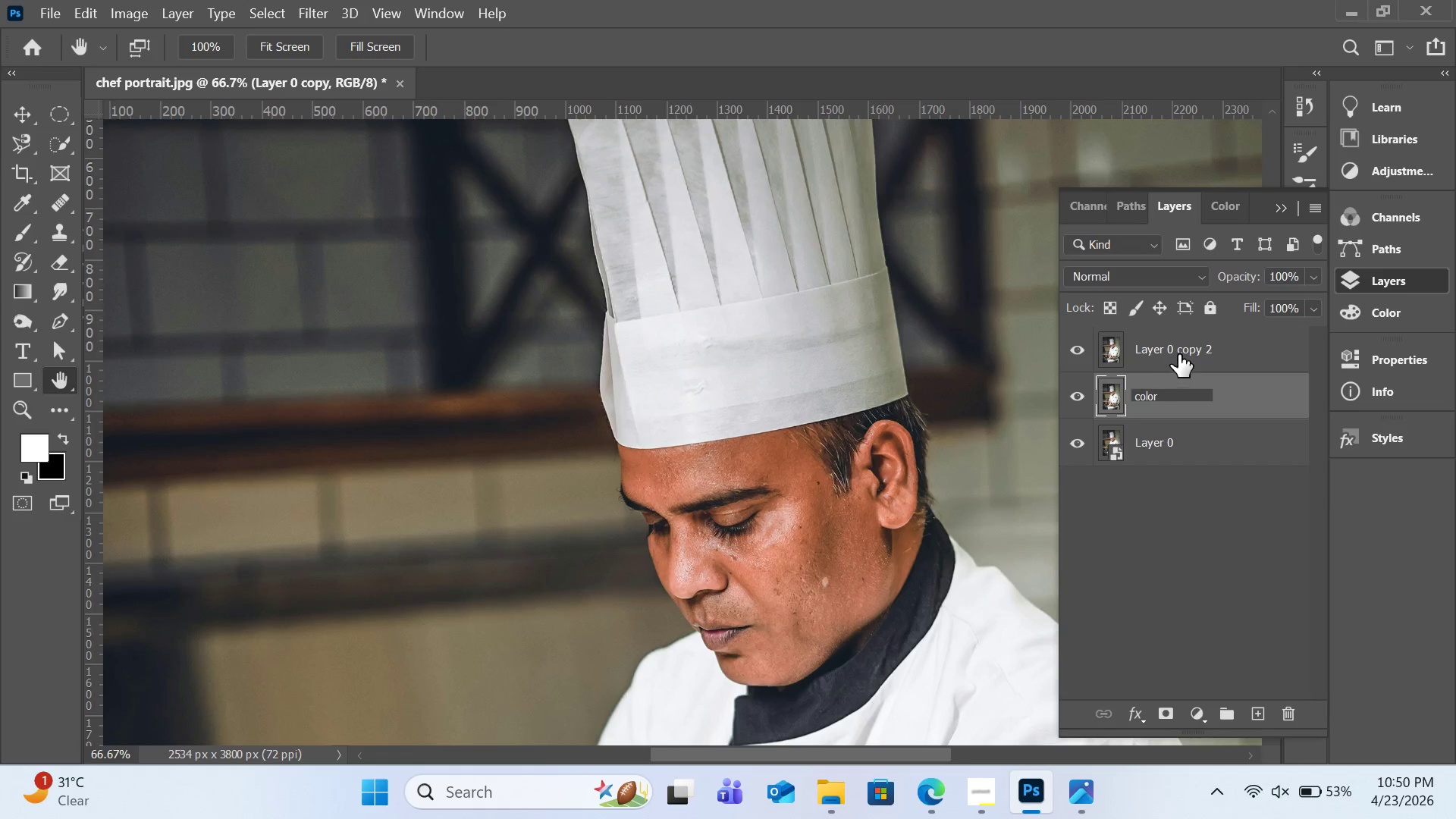 
double_click([1178, 354])
 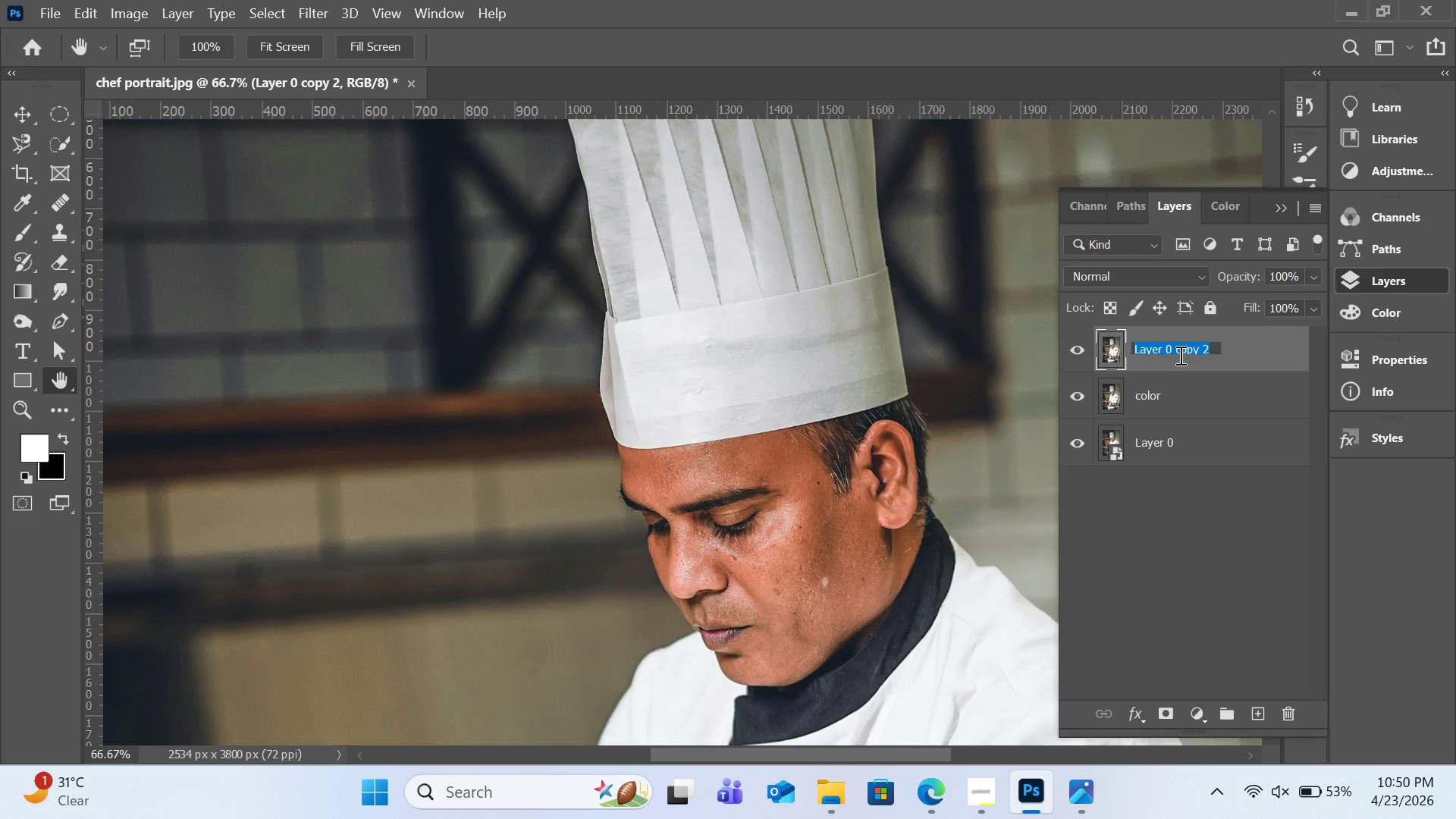 
type(texture)
 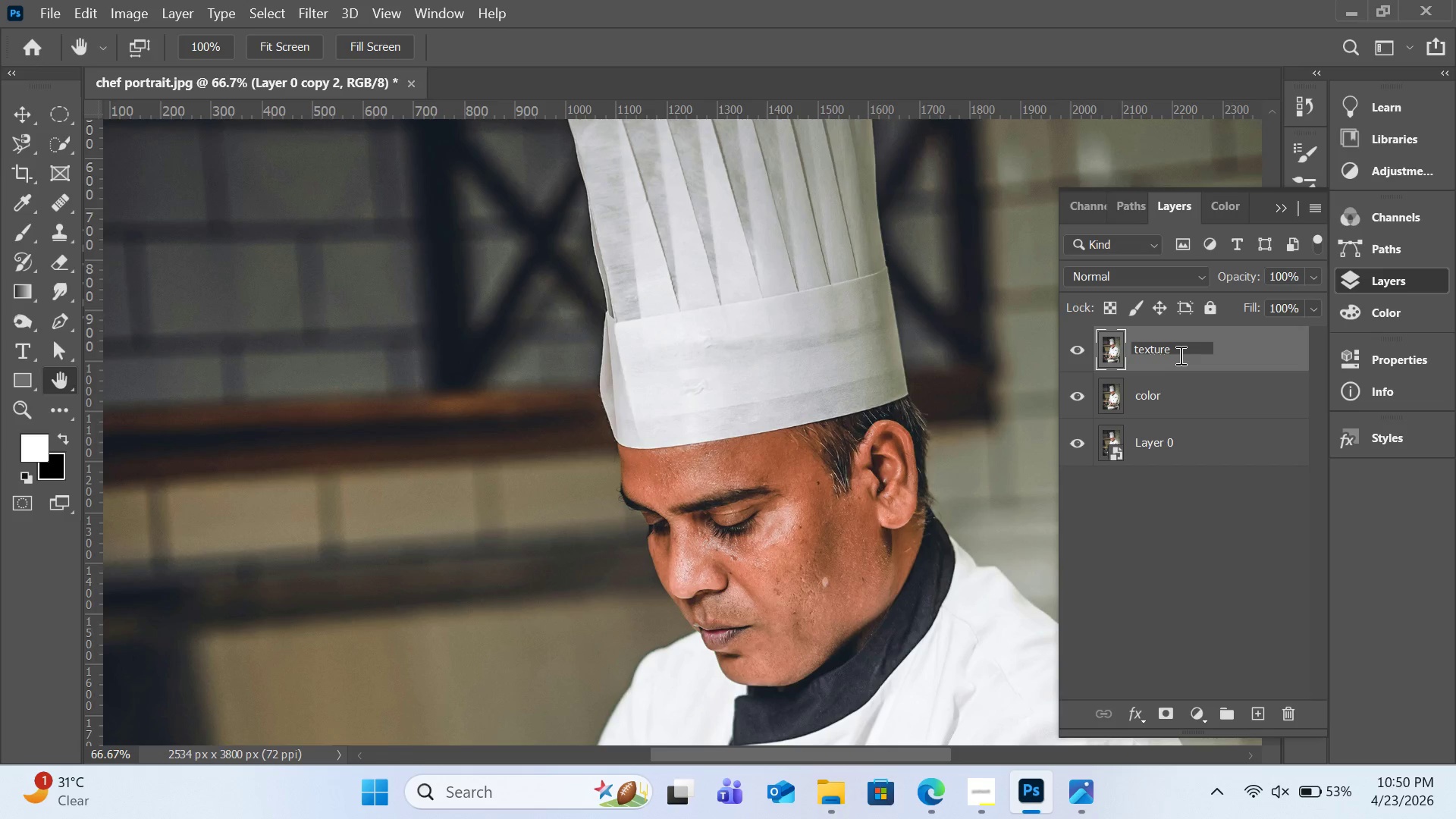 
key(Enter)
 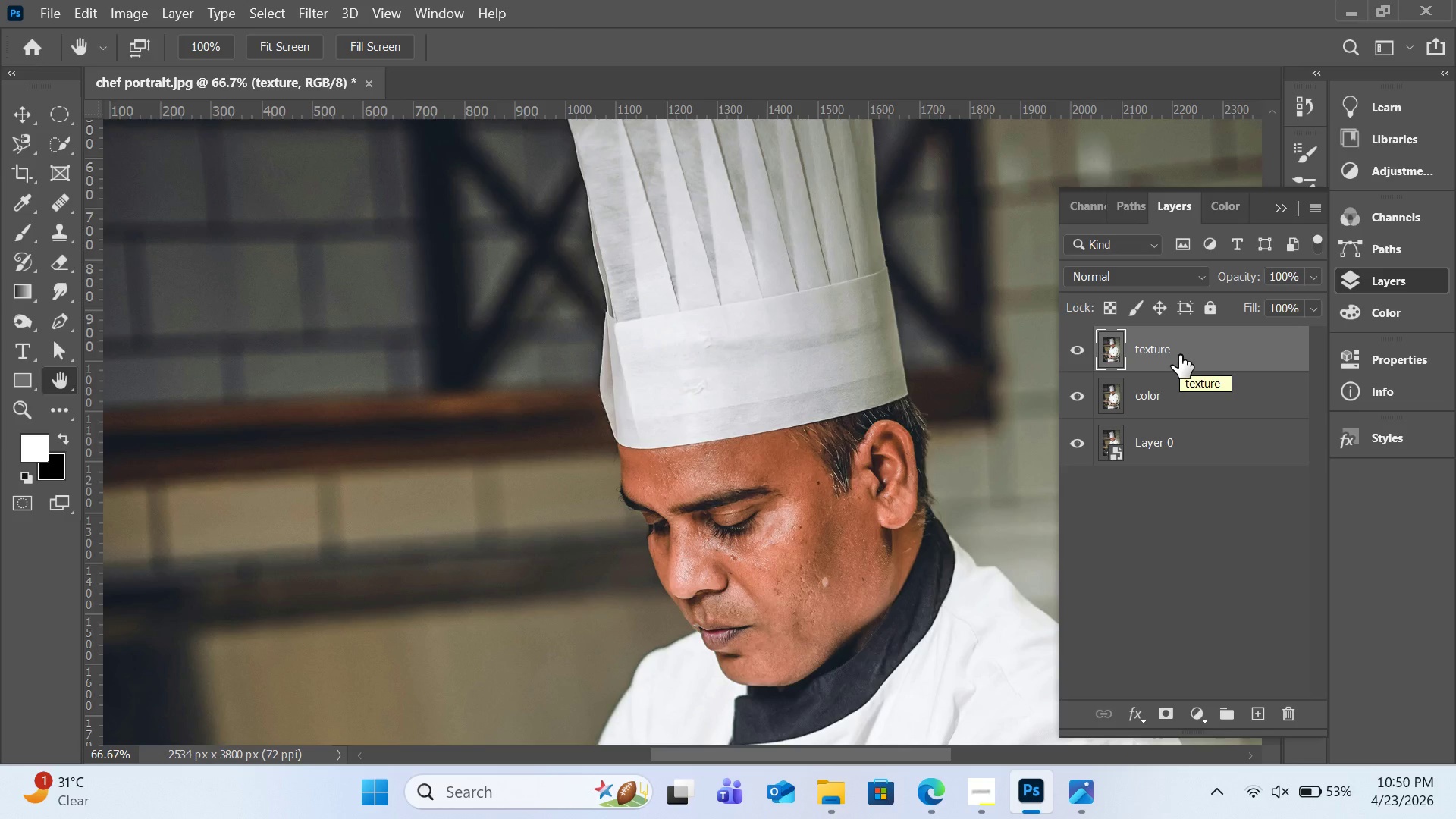 
wait(5.42)
 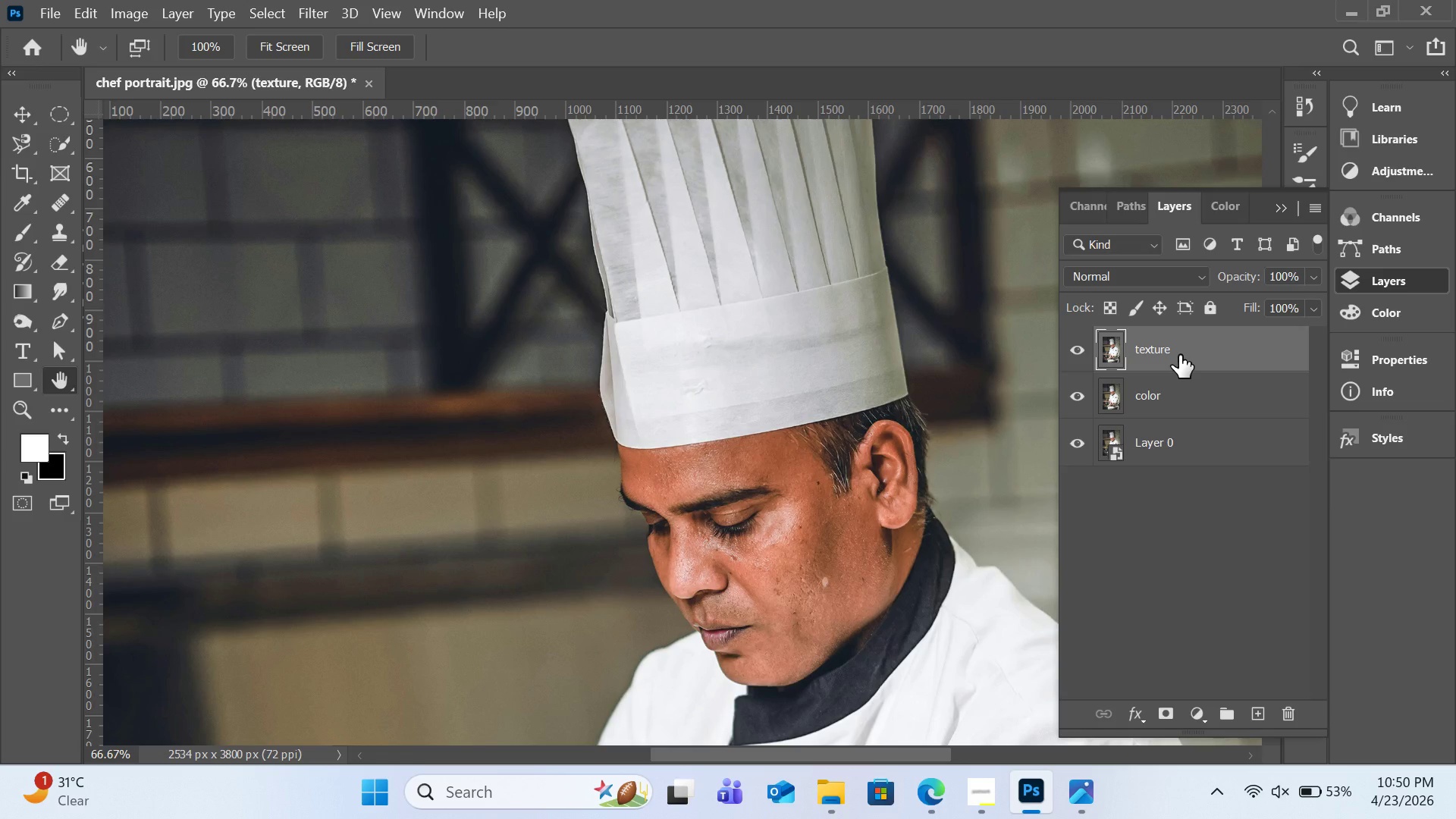 
left_click([1159, 402])
 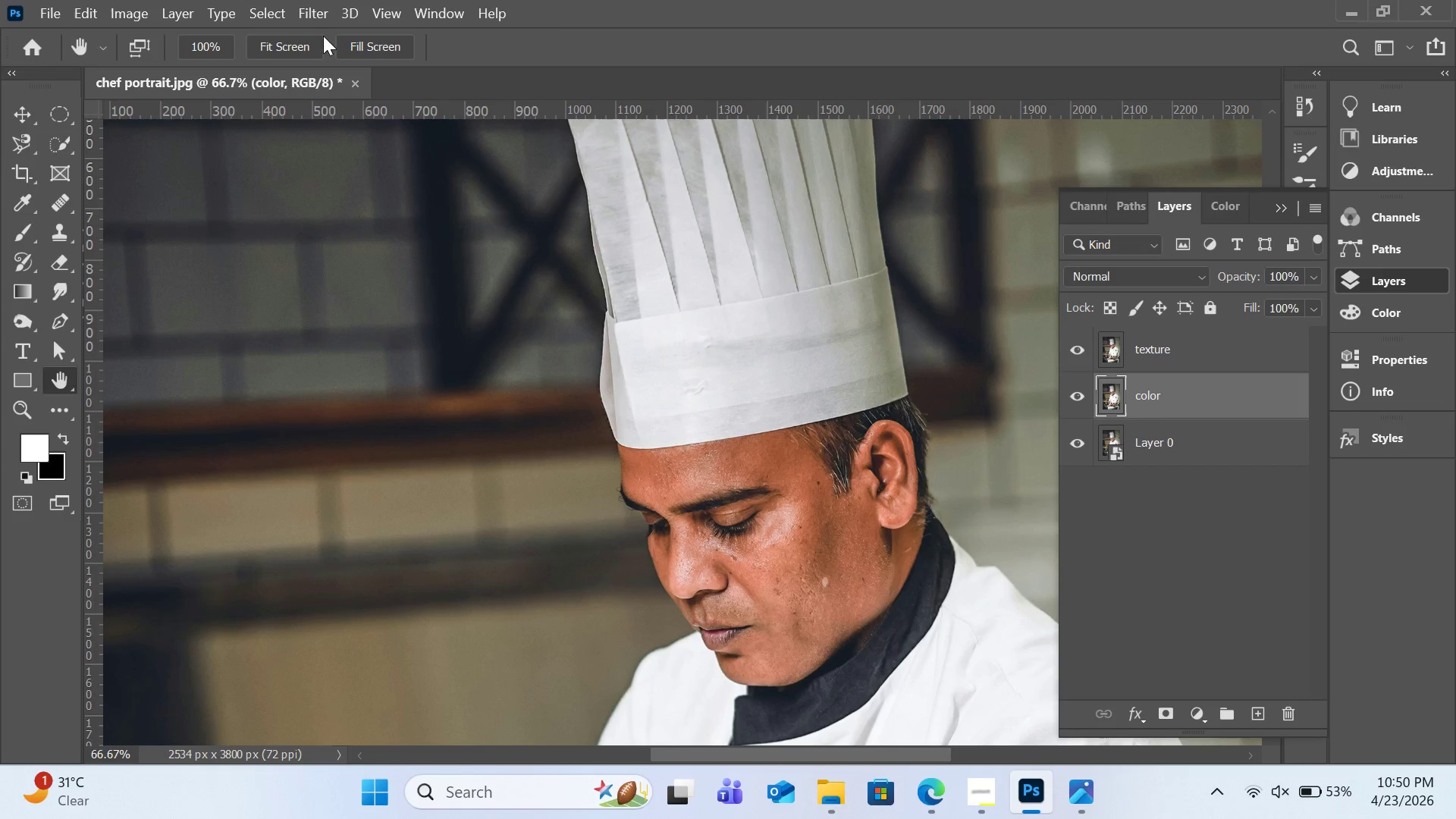 
left_click([323, 22])
 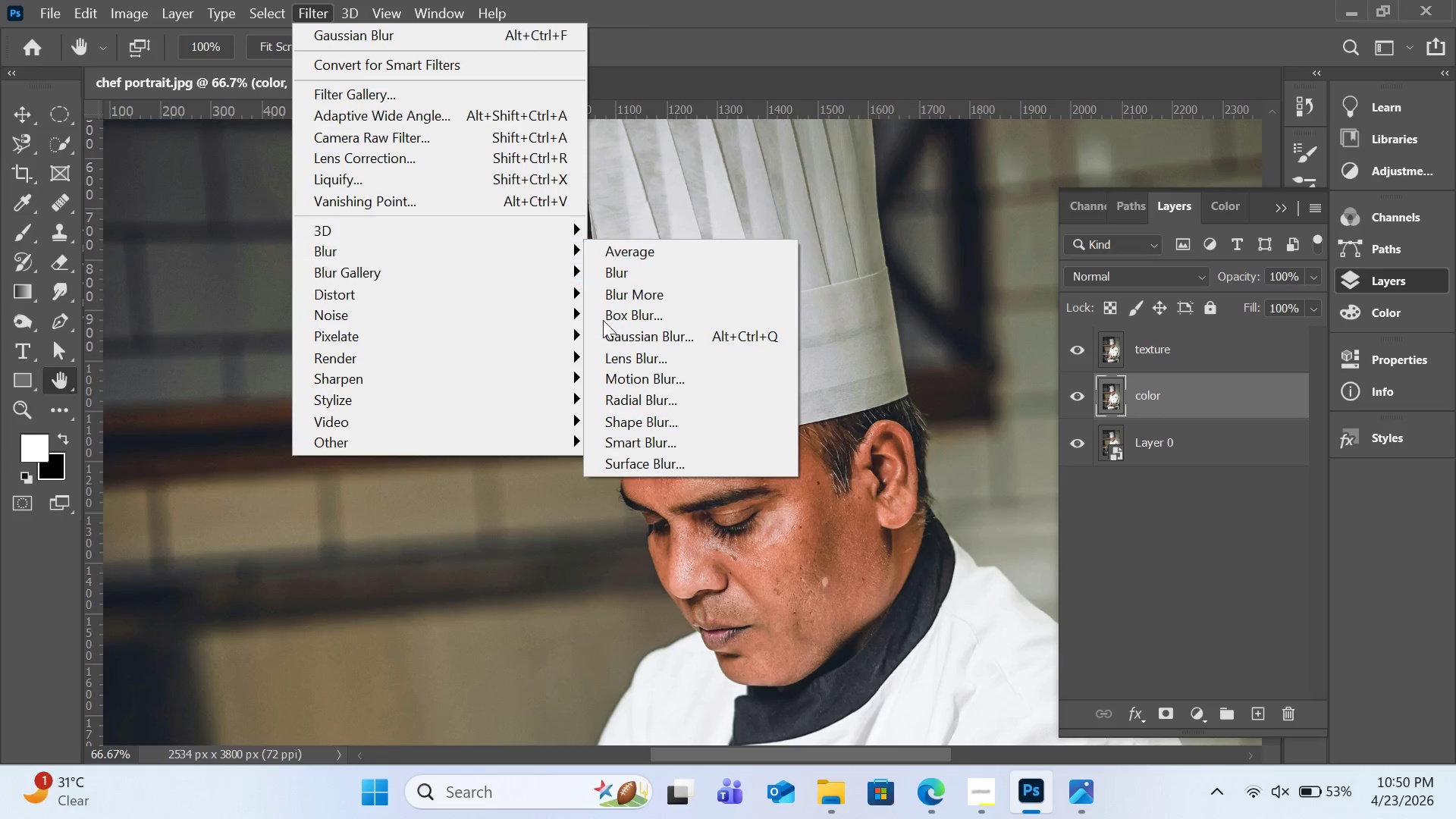 
left_click([622, 327])
 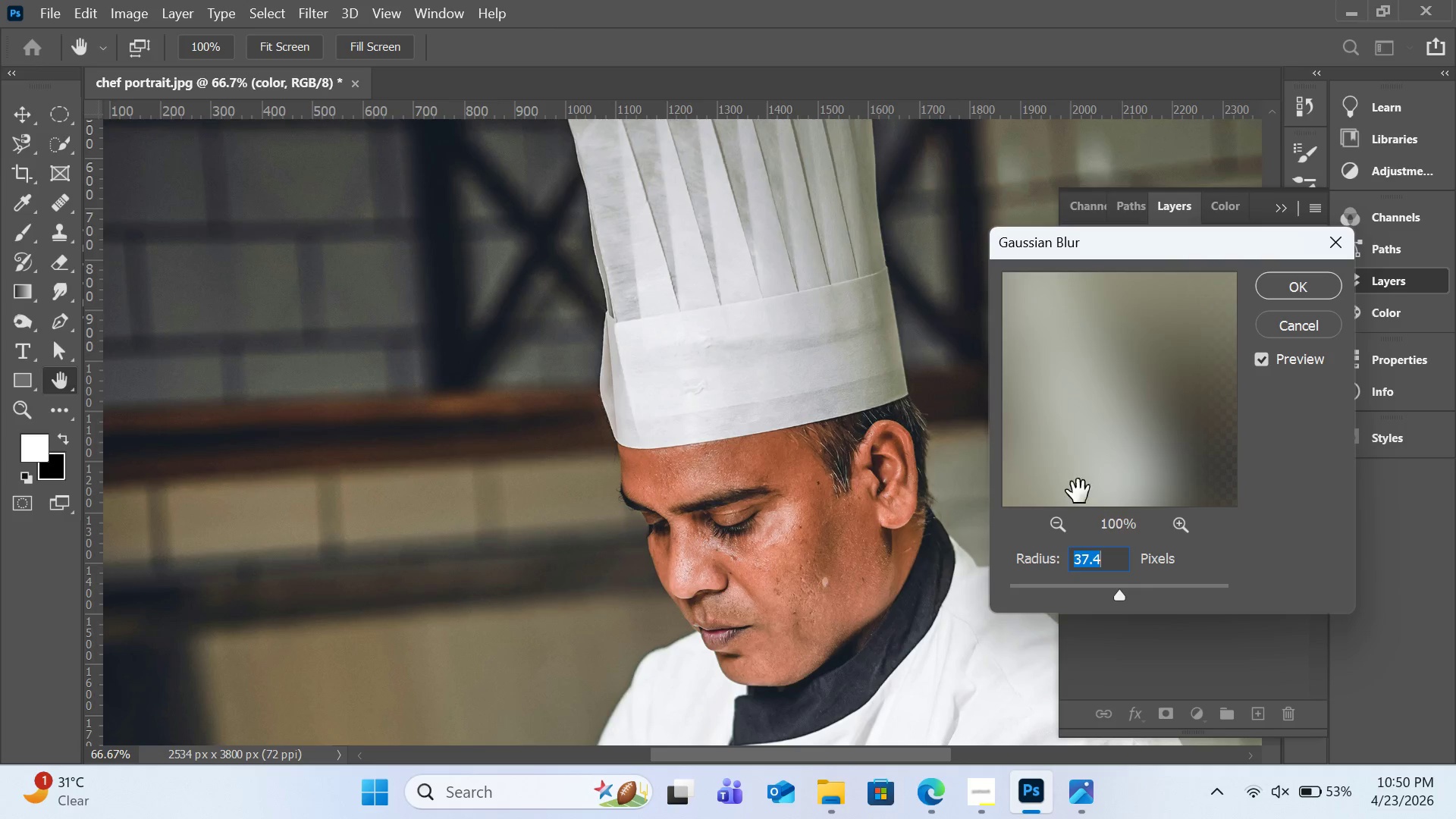 
double_click([1056, 526])
 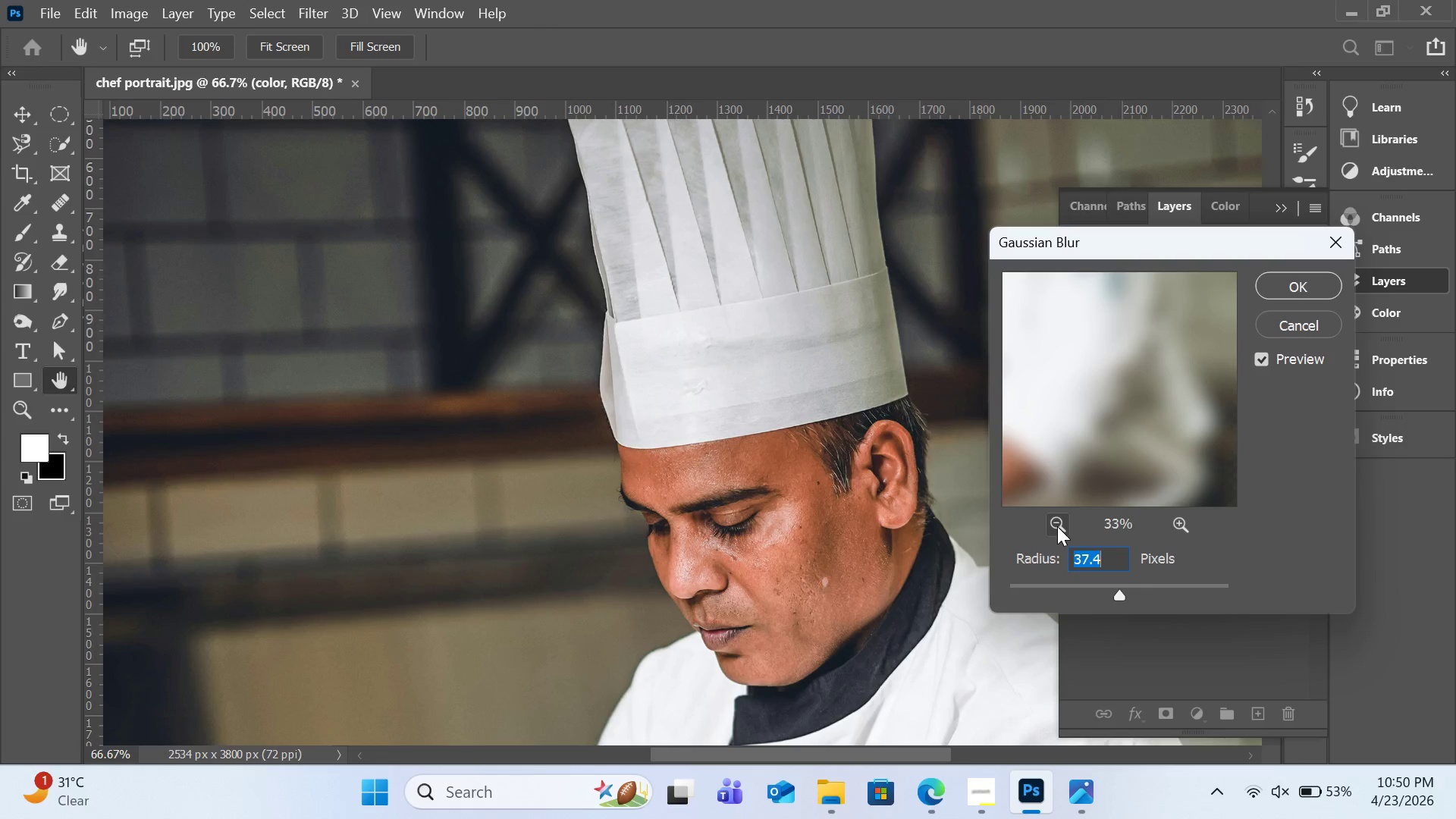 
triple_click([1057, 526])
 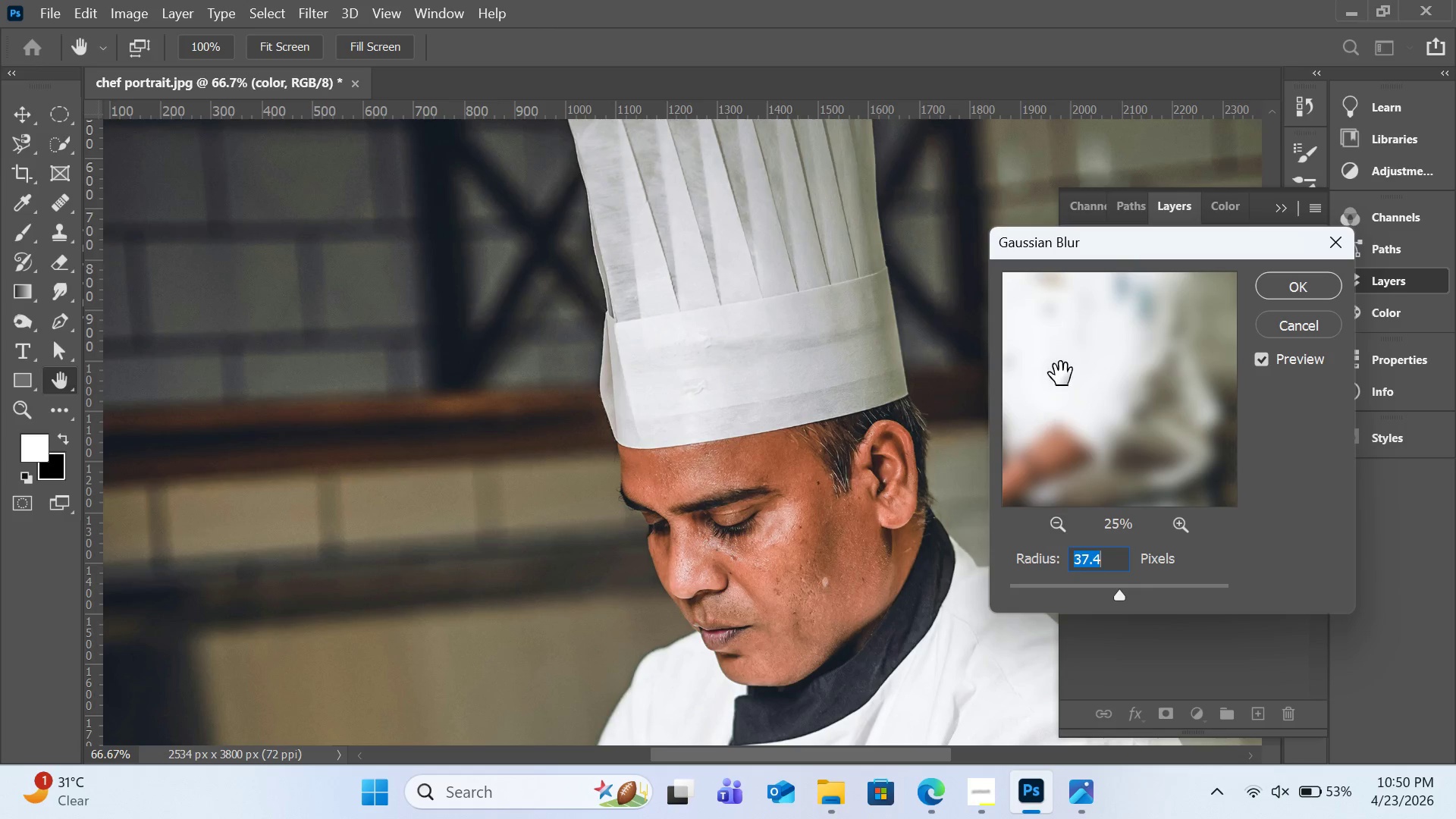 
left_click_drag(start_coordinate=[1062, 374], to_coordinate=[1168, 478])
 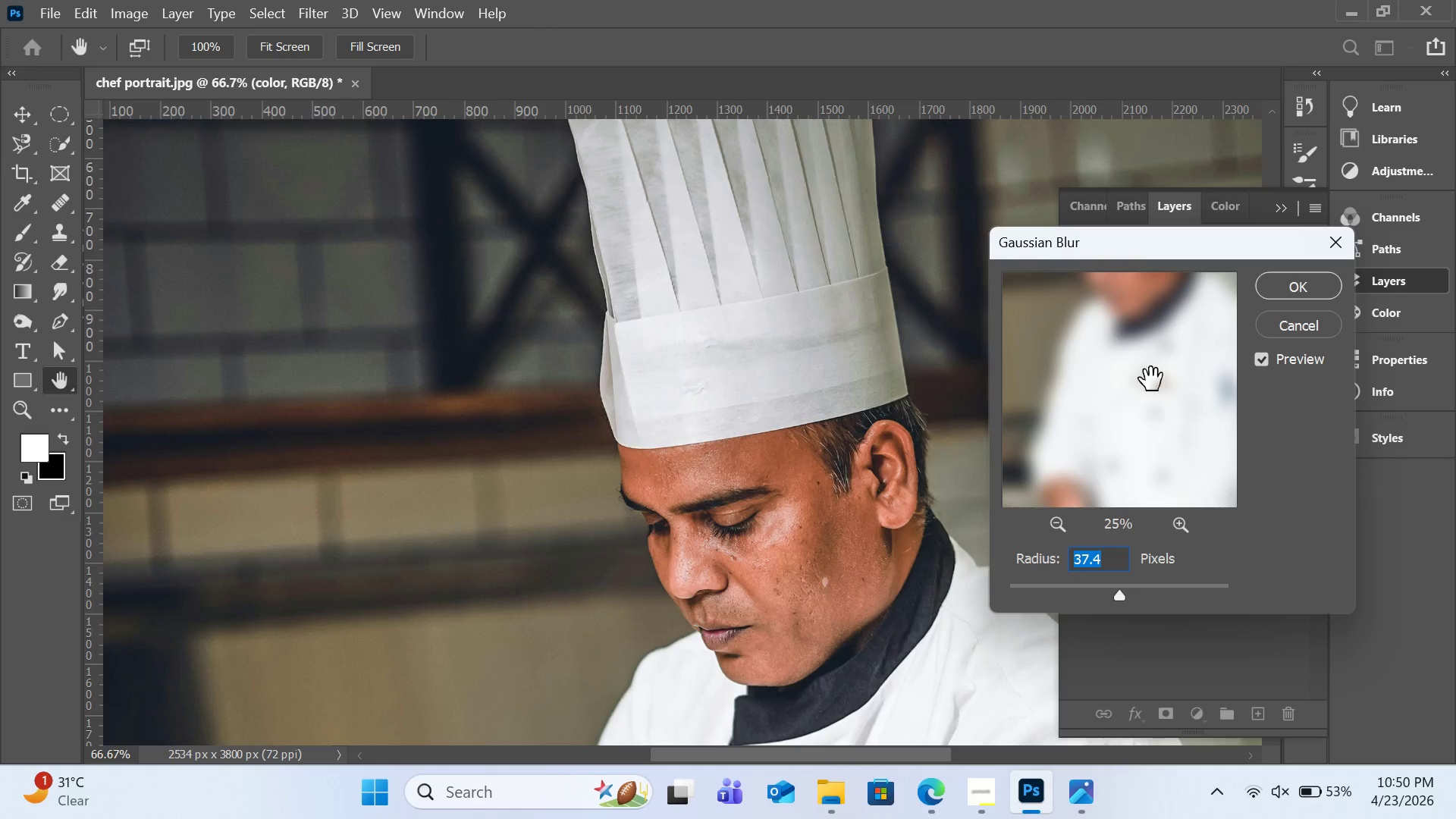 
left_click_drag(start_coordinate=[1154, 366], to_coordinate=[1139, 466])
 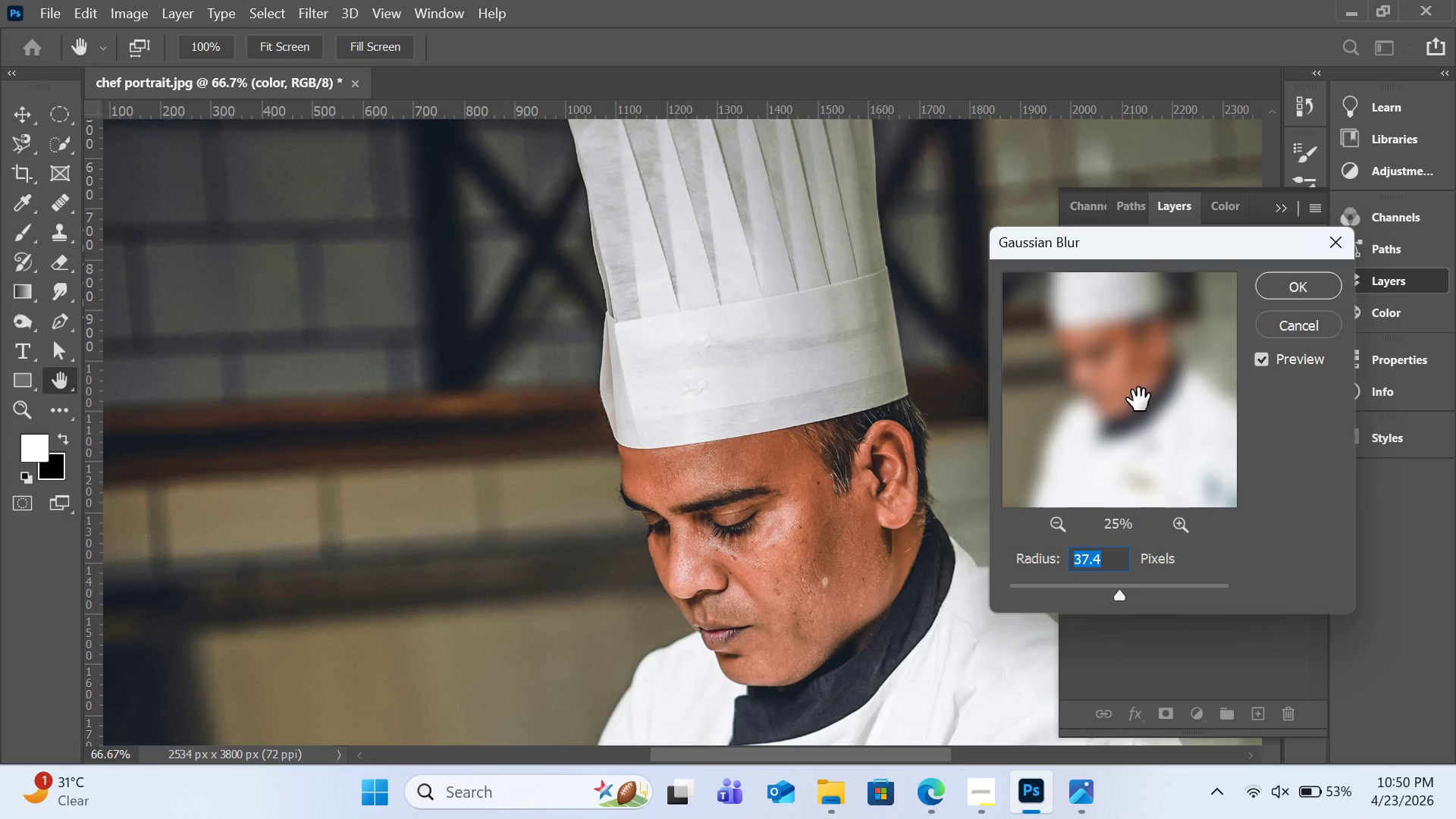 
left_click_drag(start_coordinate=[1139, 400], to_coordinate=[1134, 454])
 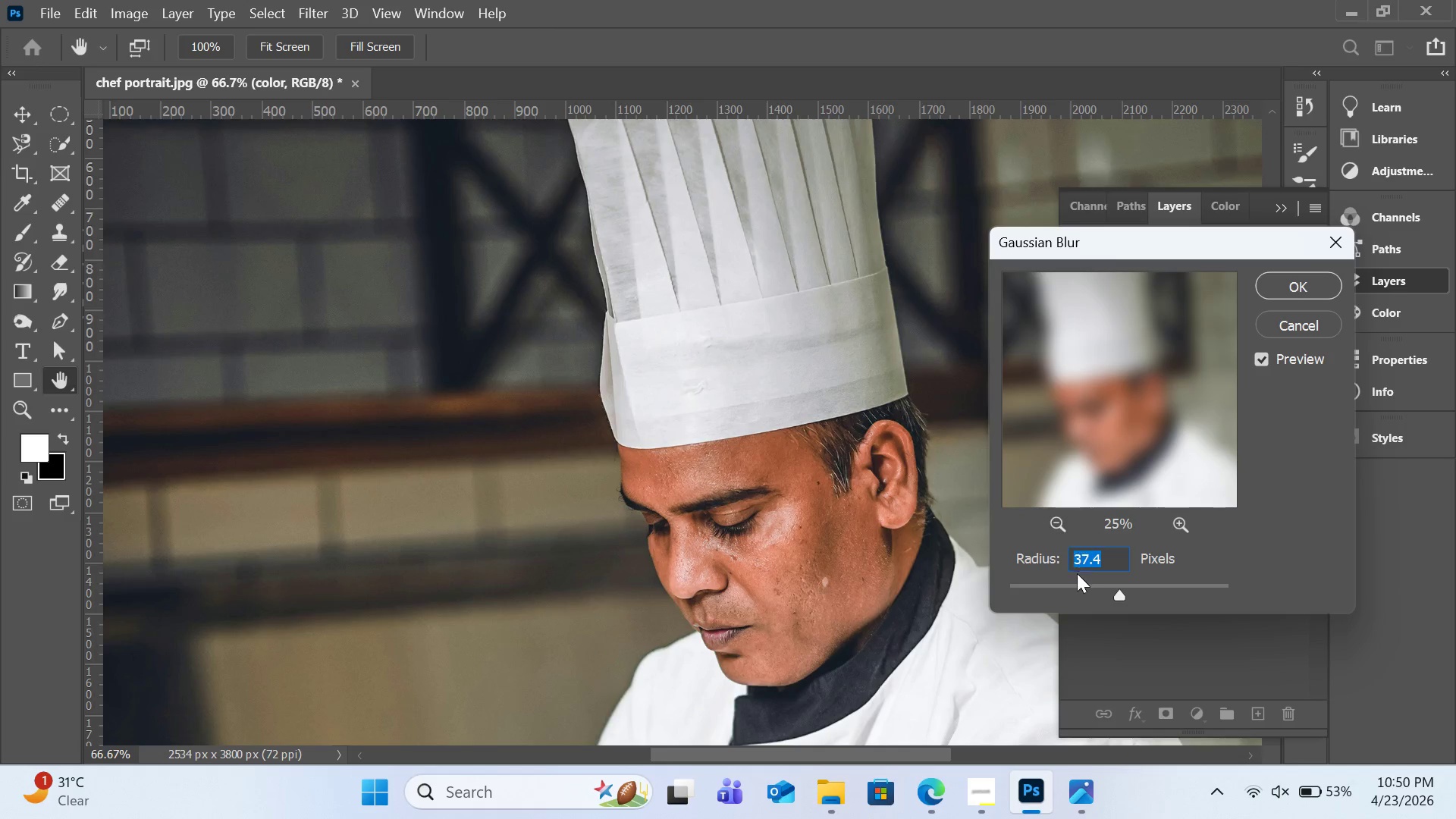 
left_click([1090, 586])
 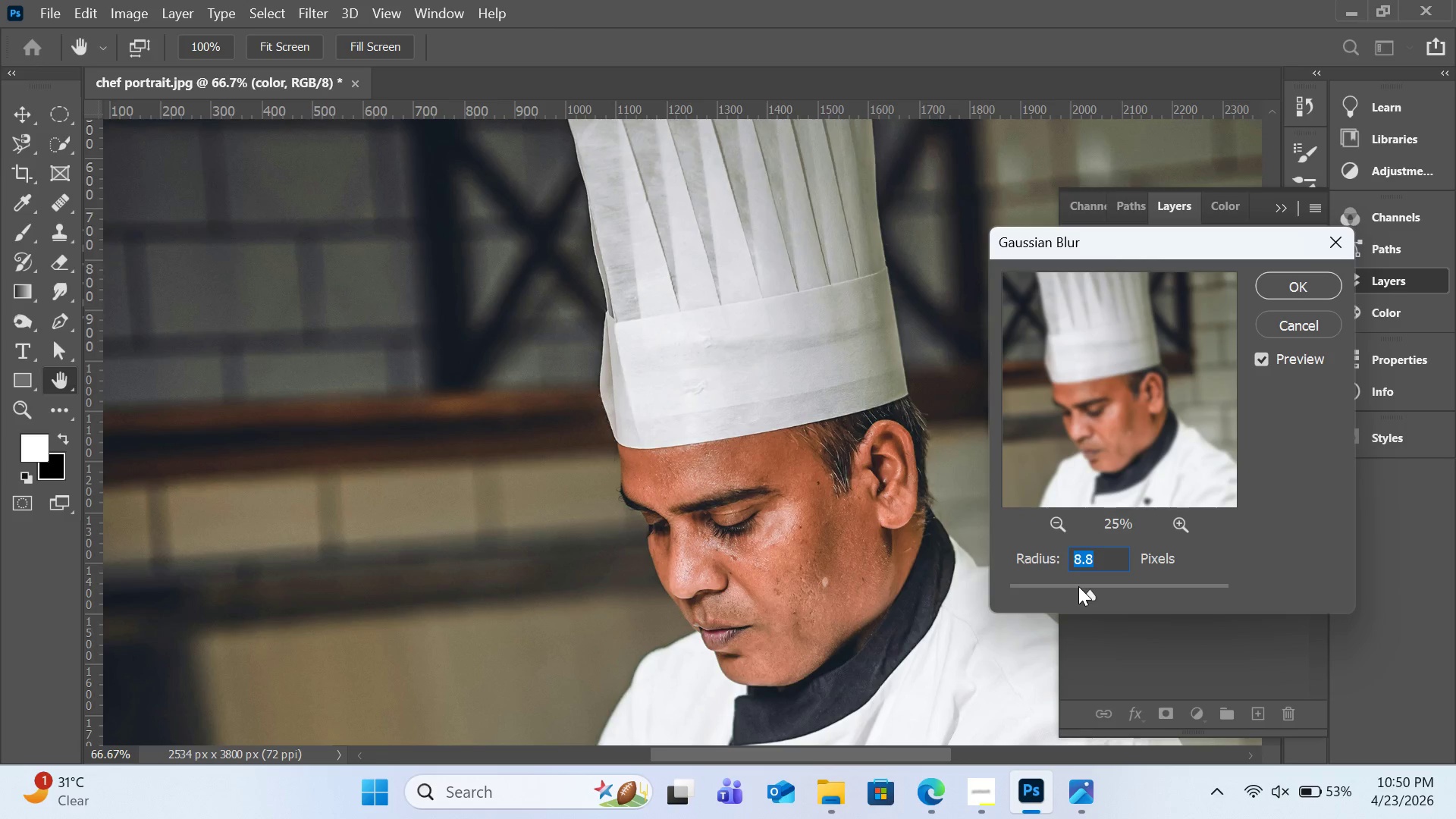 
left_click([1078, 588])
 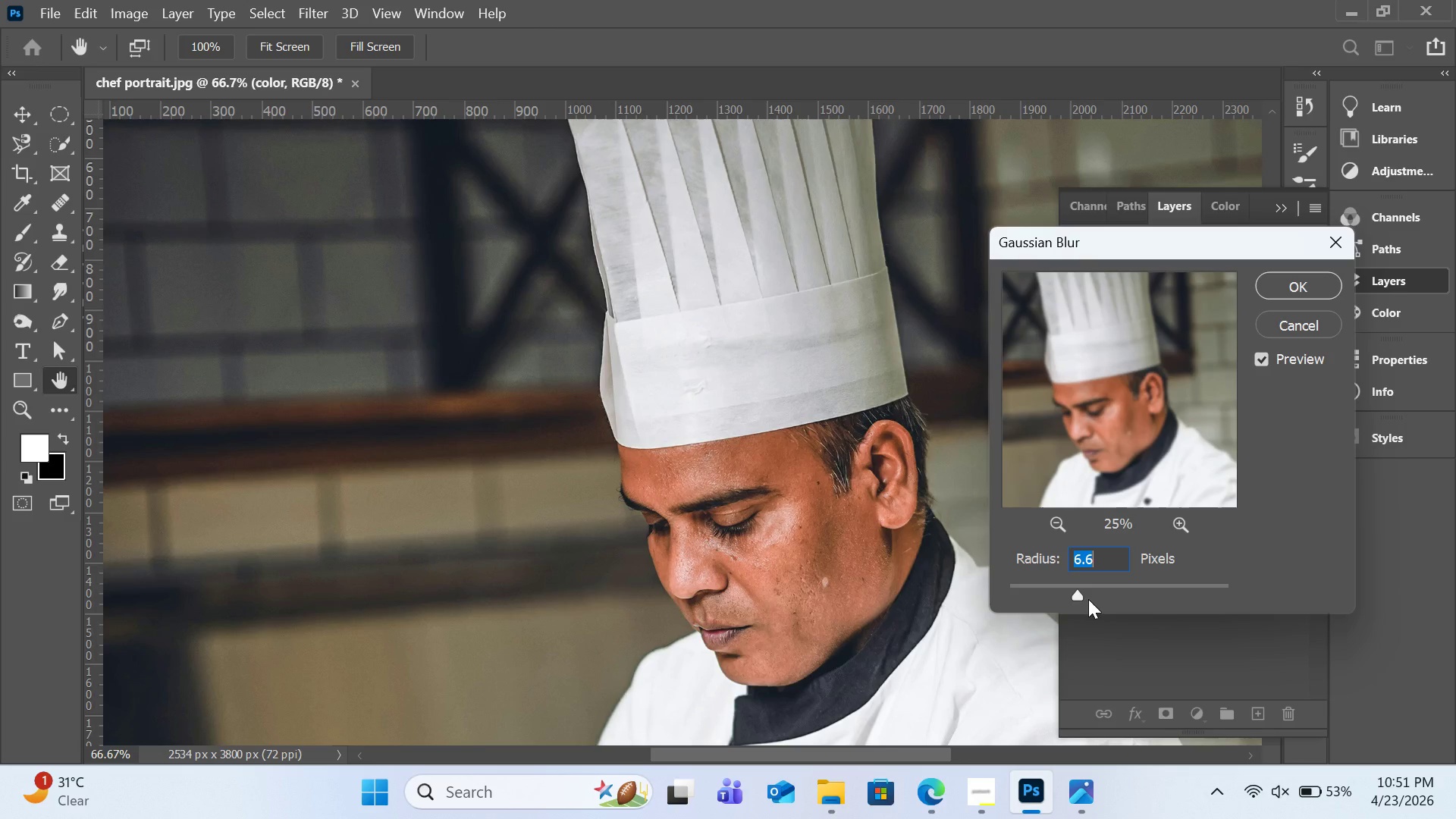 
wait(11.39)
 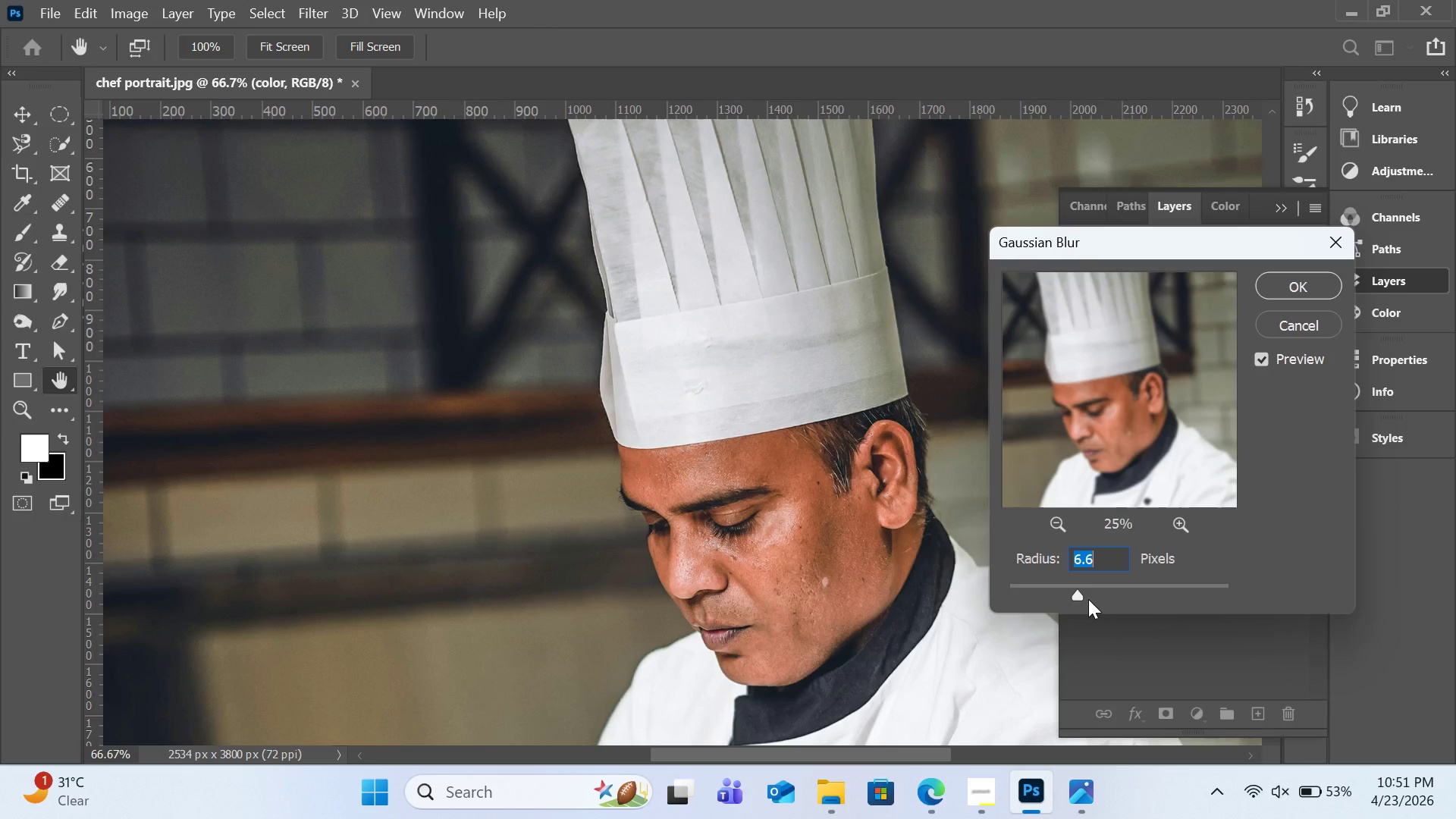 
left_click_drag(start_coordinate=[1069, 590], to_coordinate=[1065, 590])
 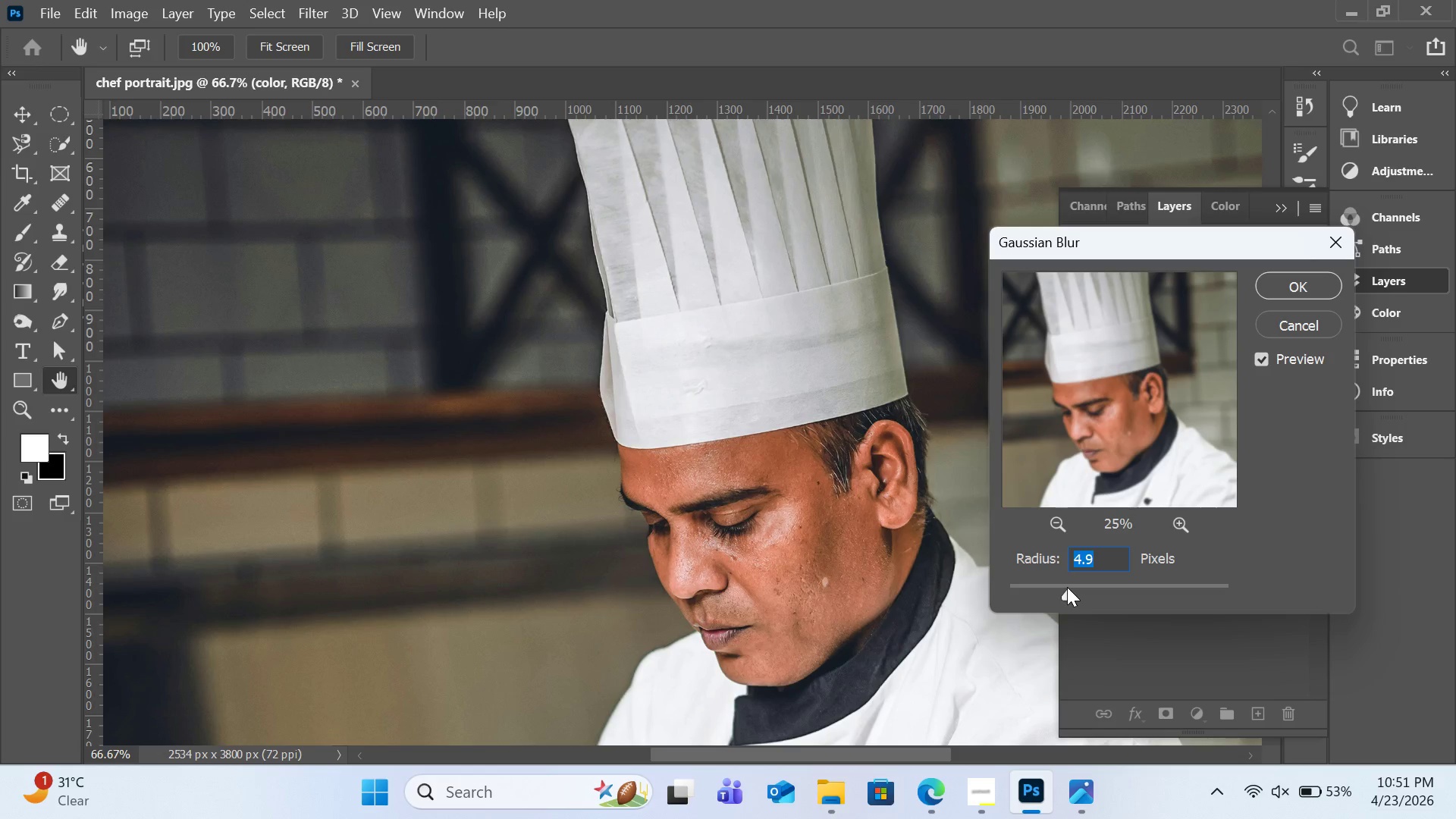 
wait(15.09)
 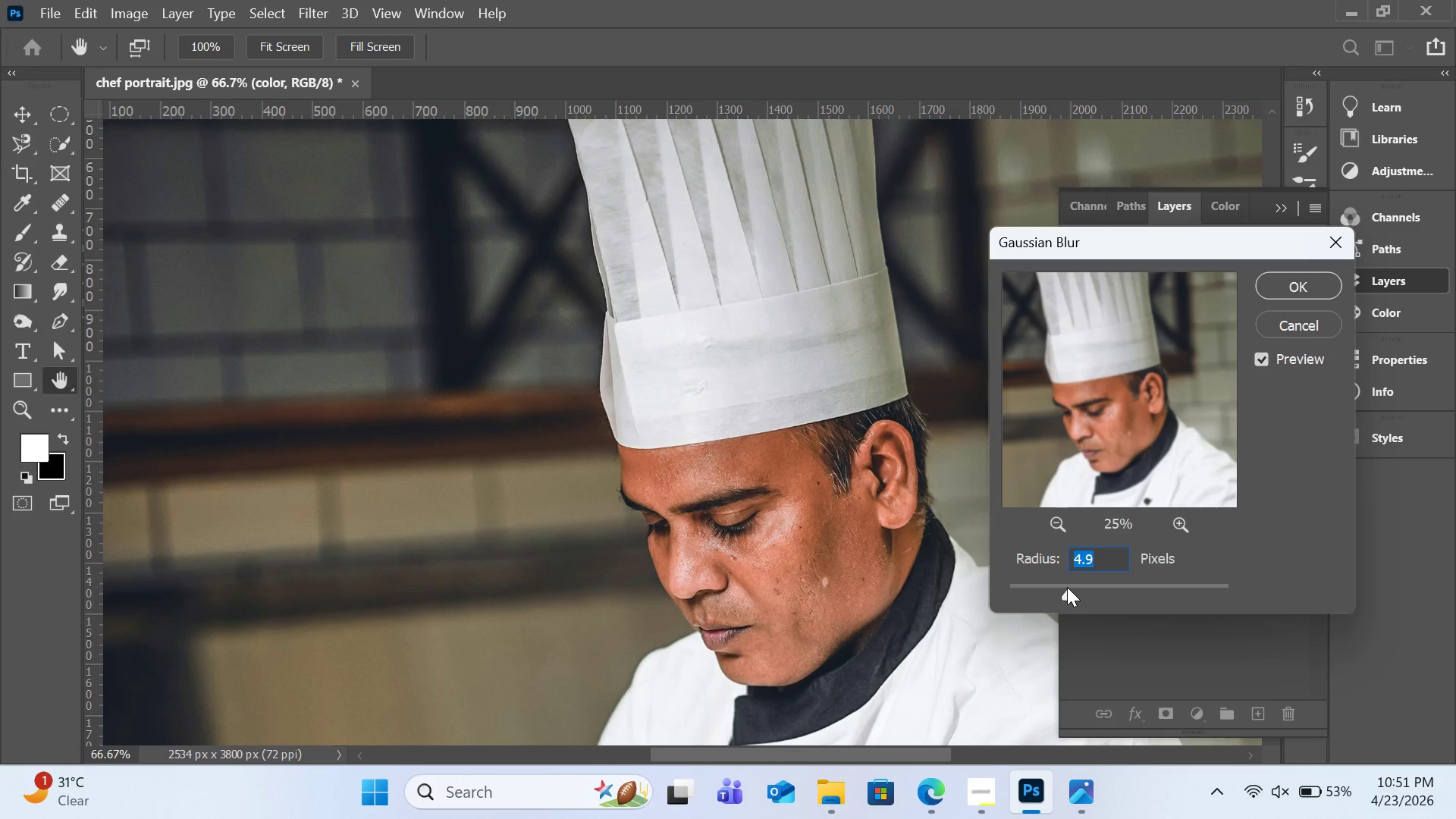 
left_click([1063, 595])
 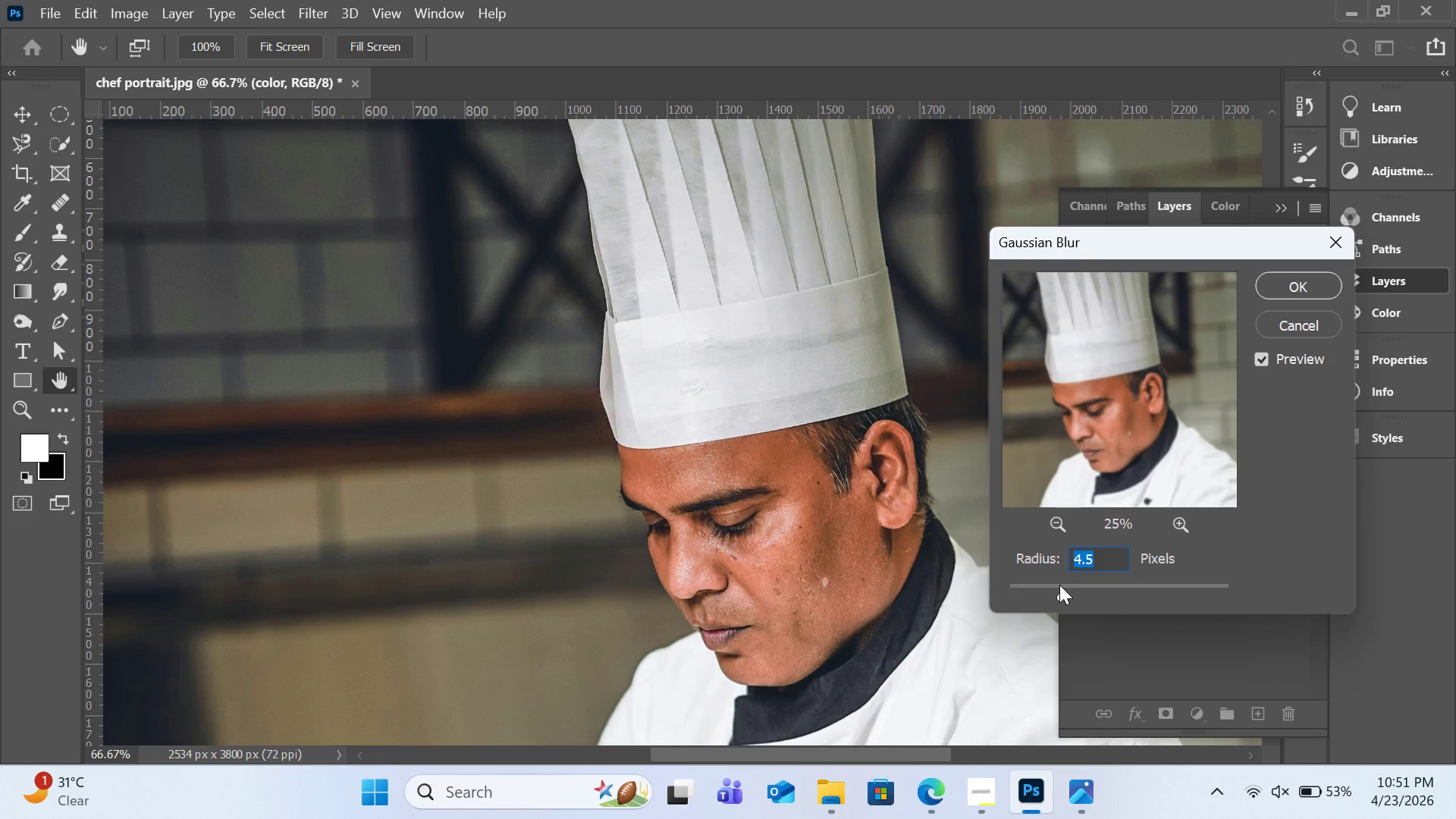 
wait(6.36)
 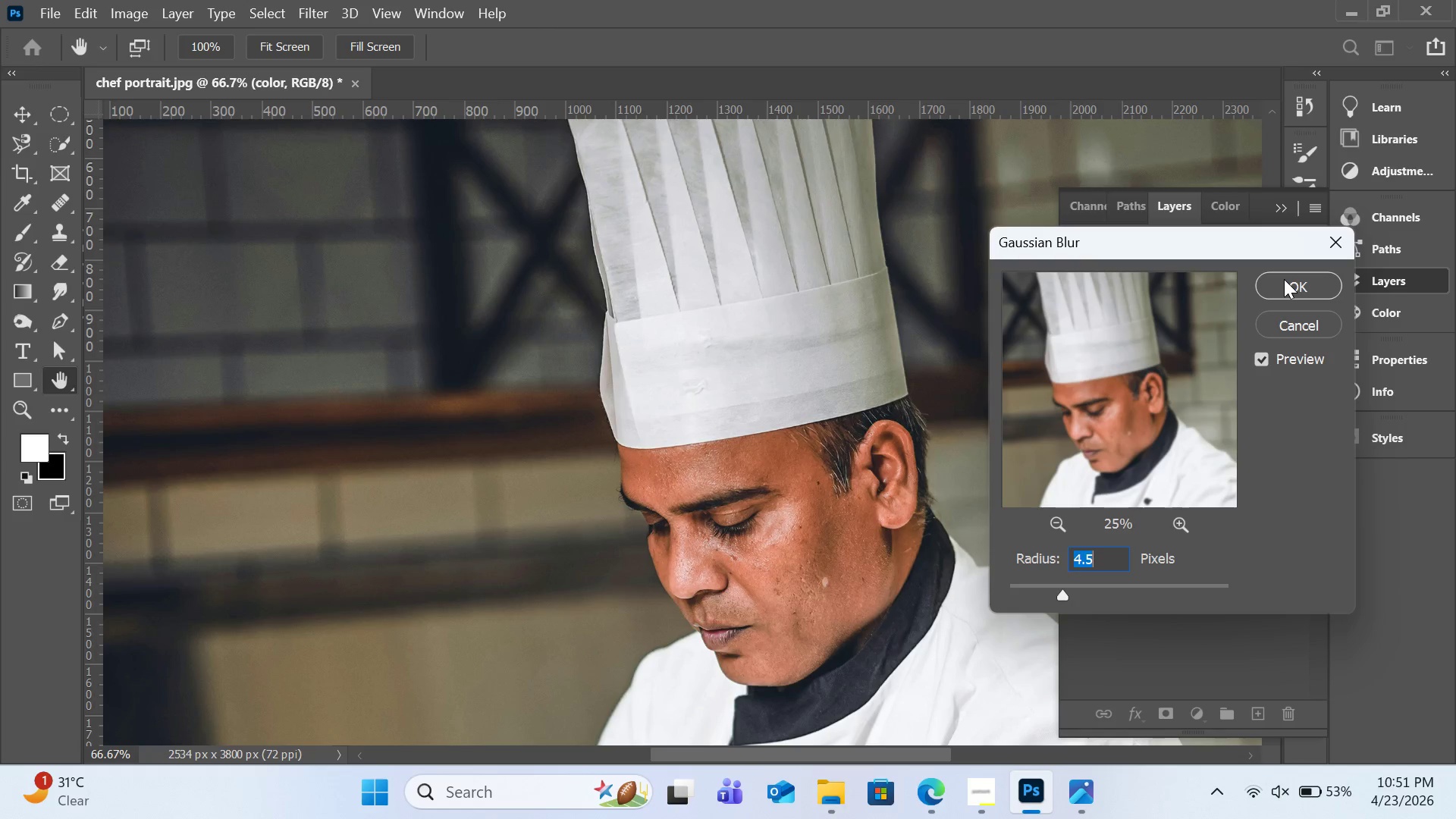 
left_click([1296, 281])
 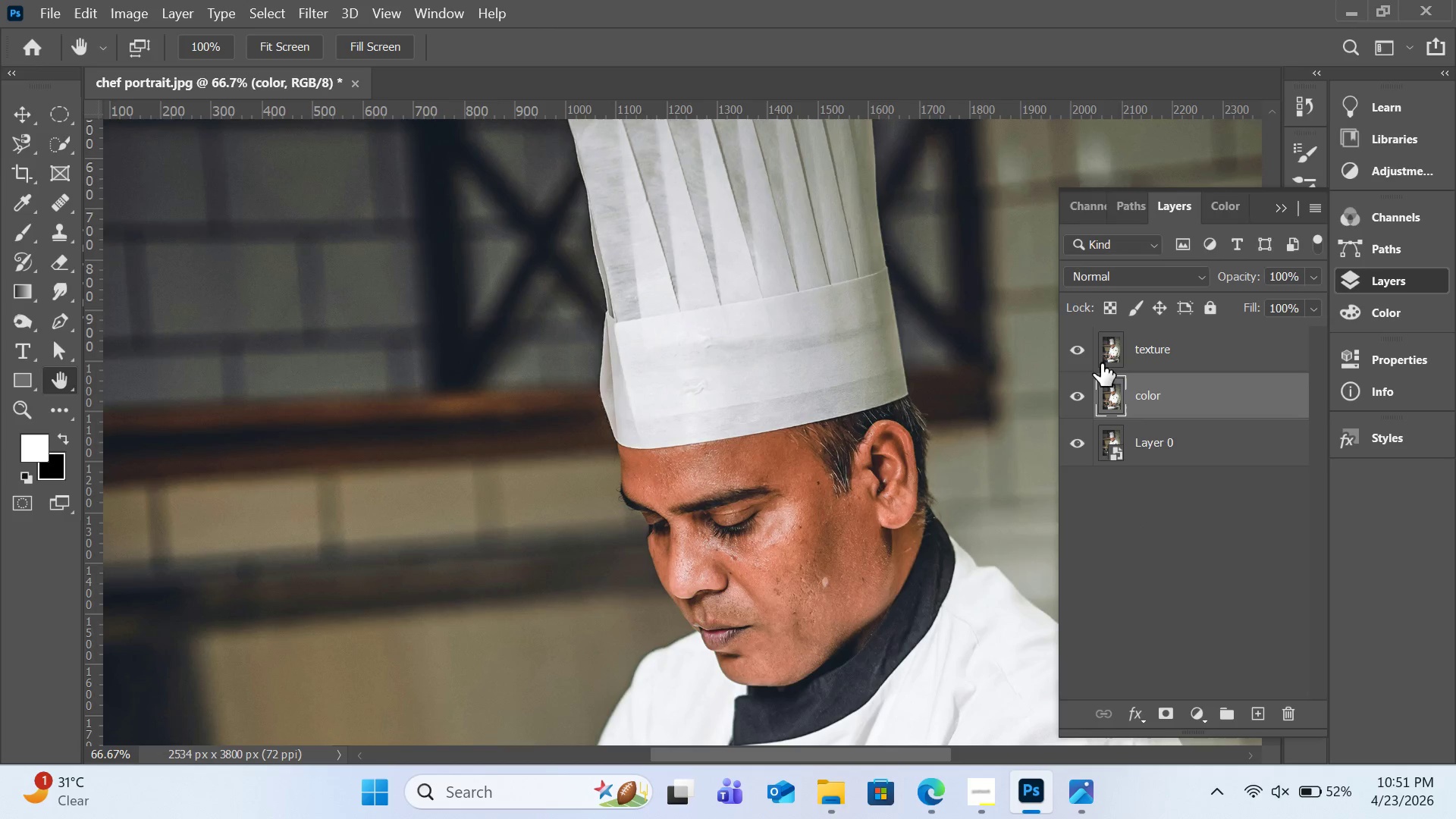 
left_click([1078, 350])
 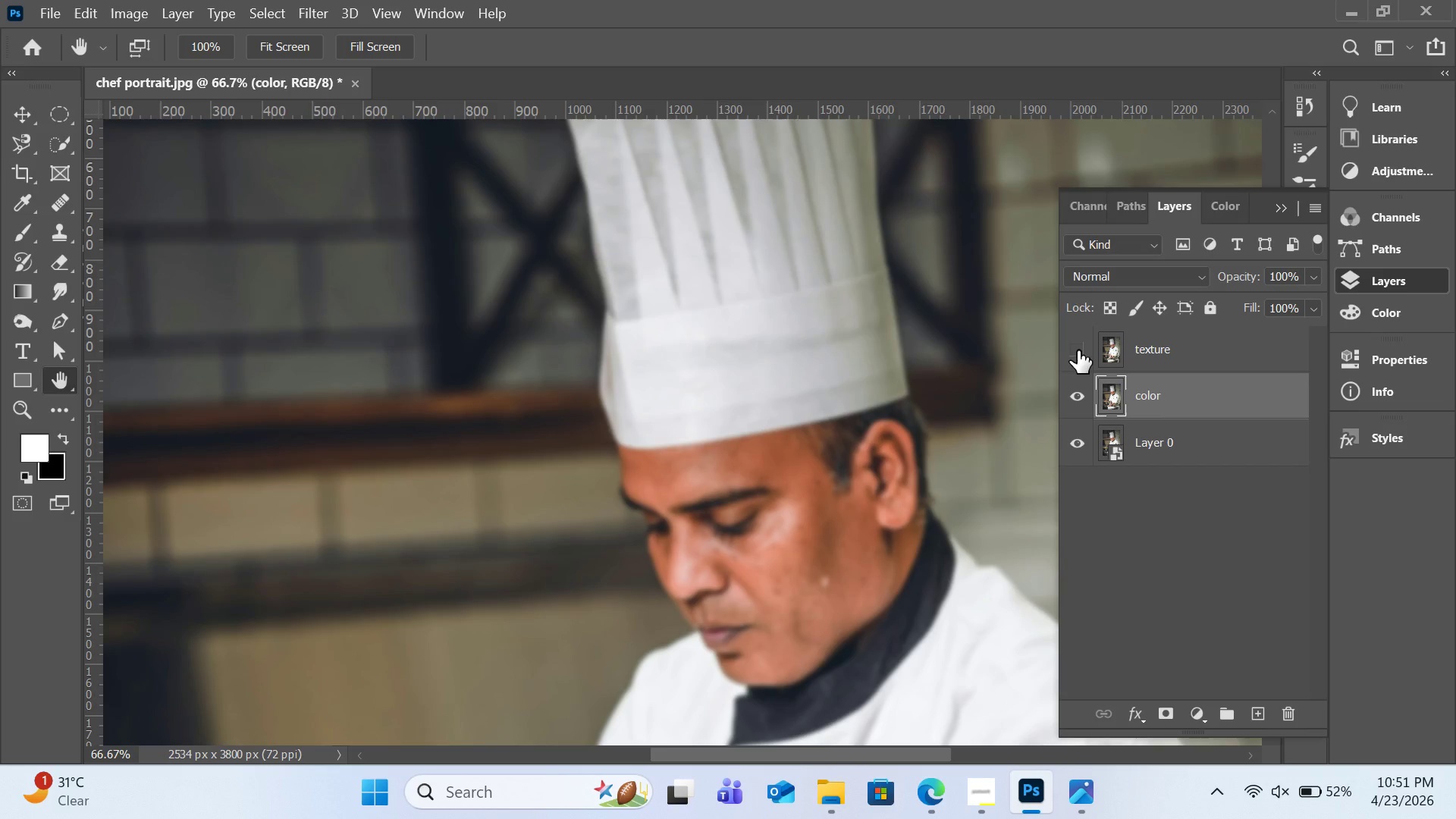 
wait(10.94)
 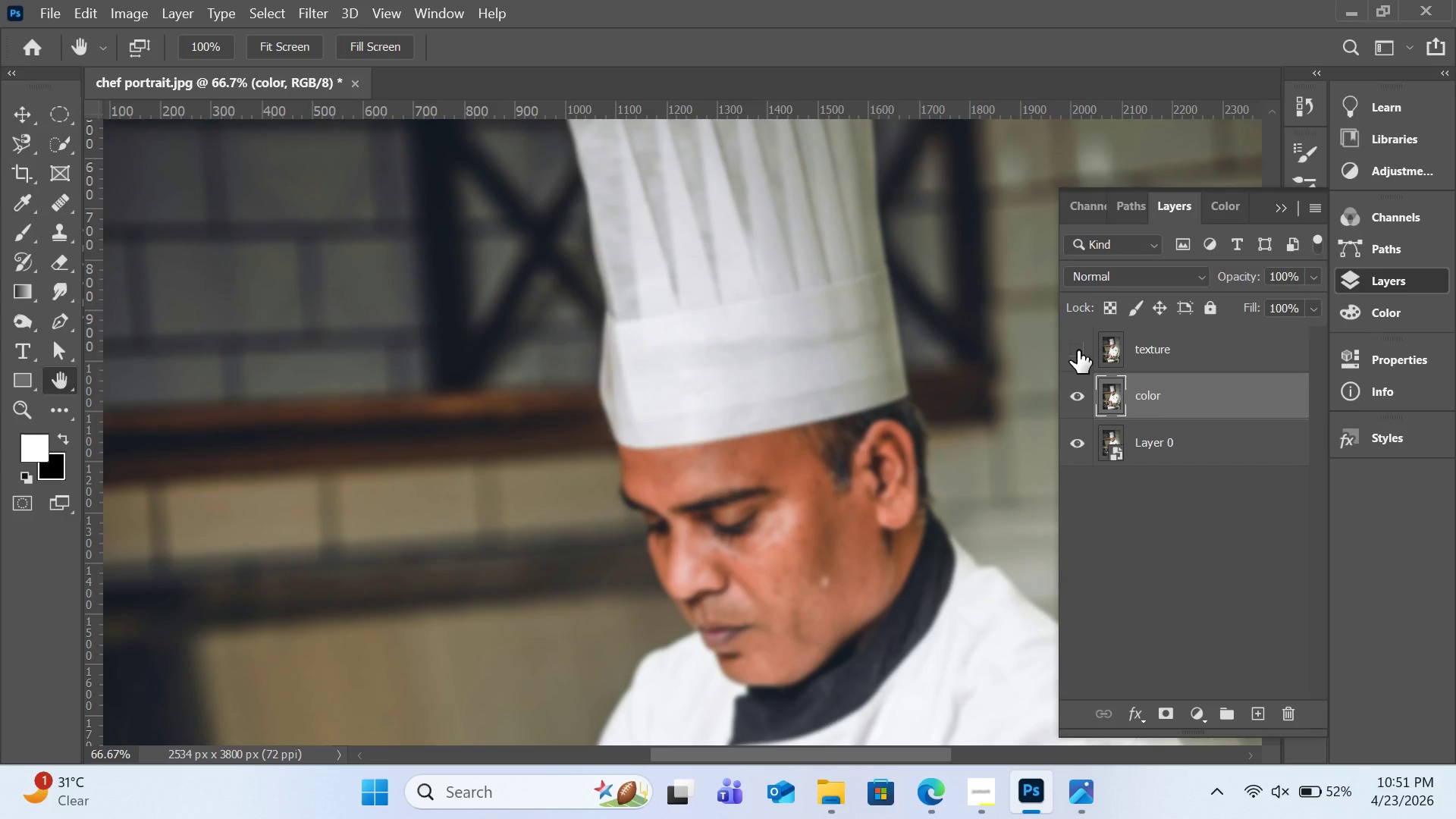 
key(Control+Z)
 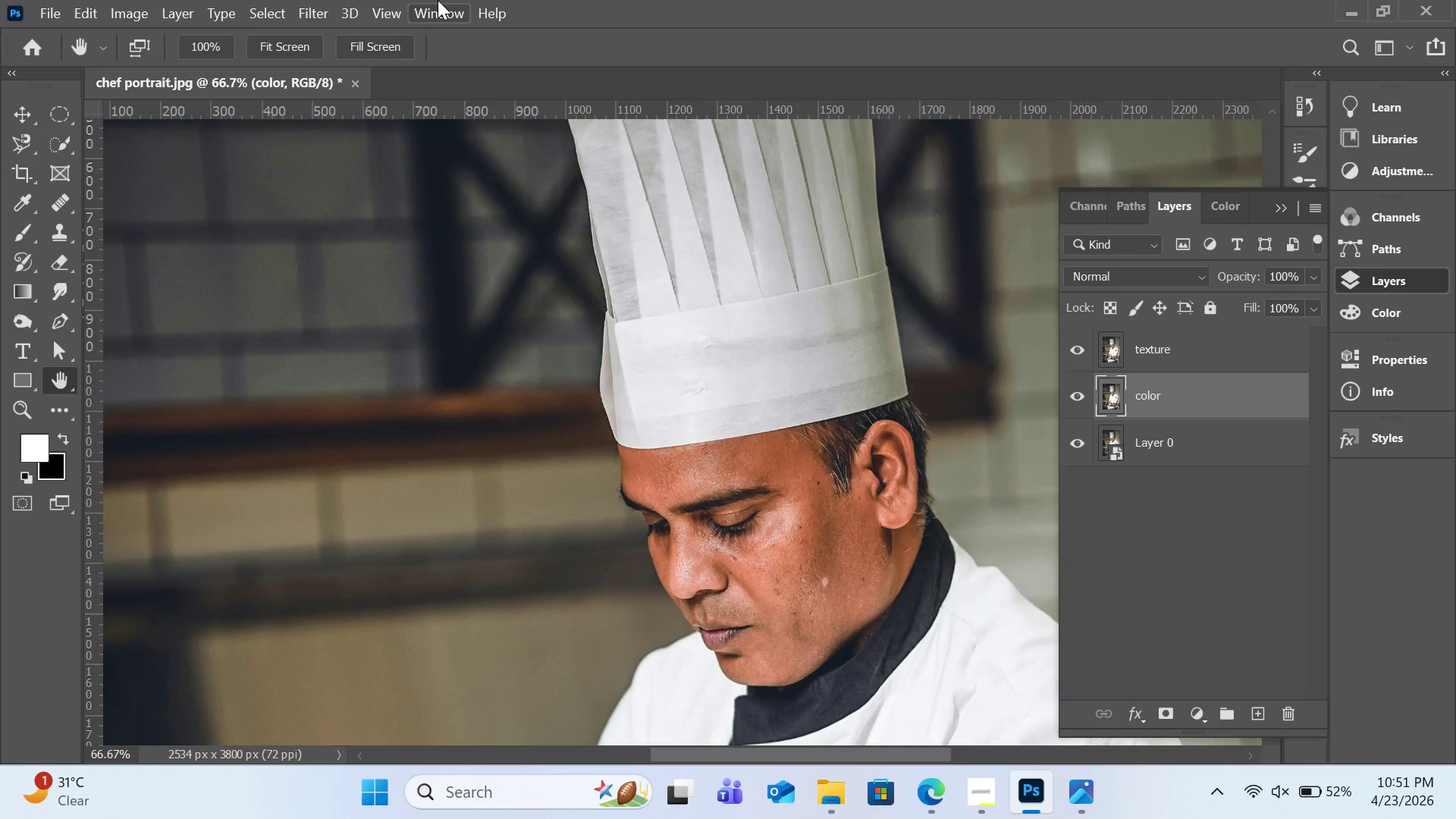 
left_click([308, 2])
 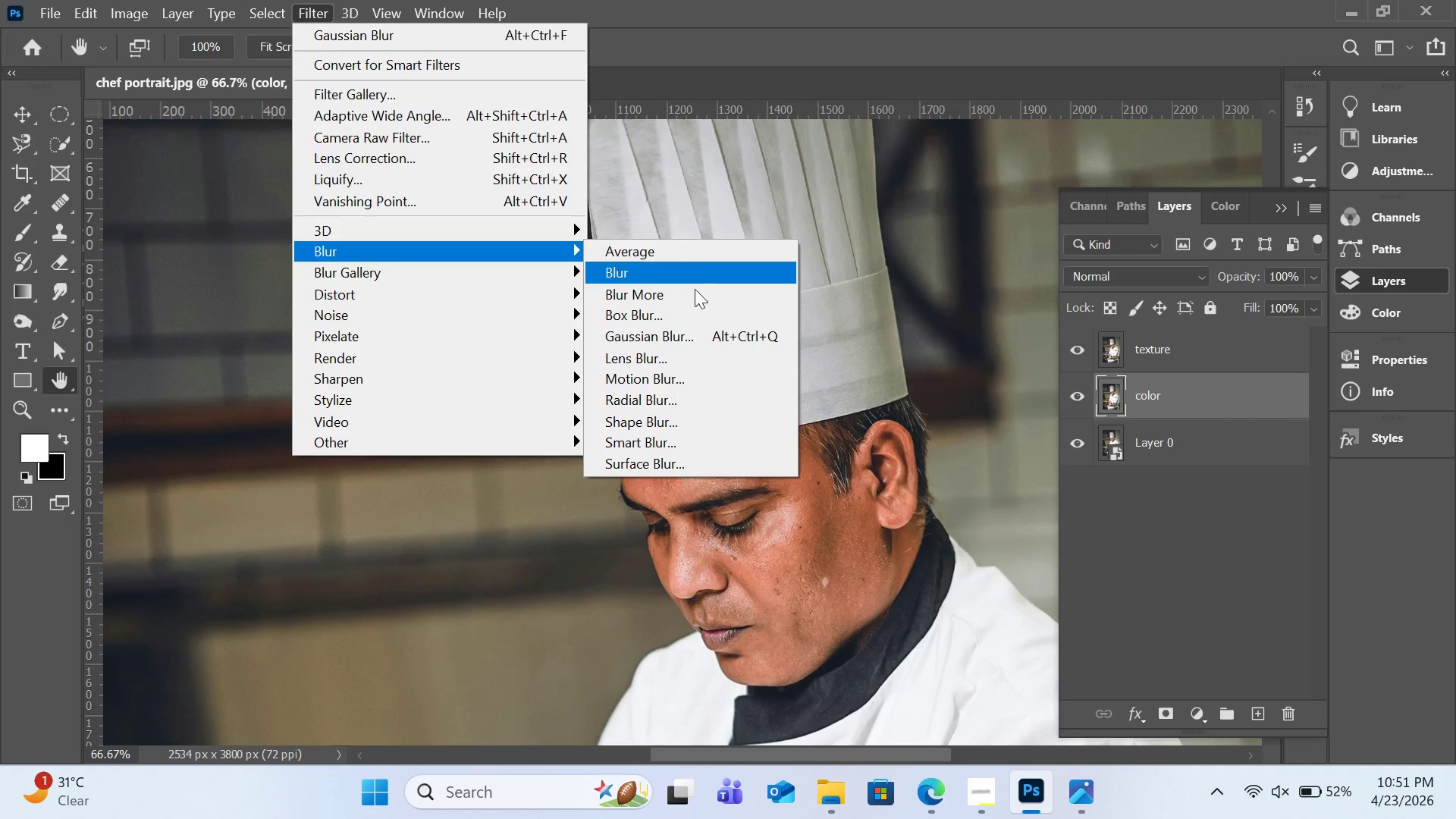 
left_click([712, 329])
 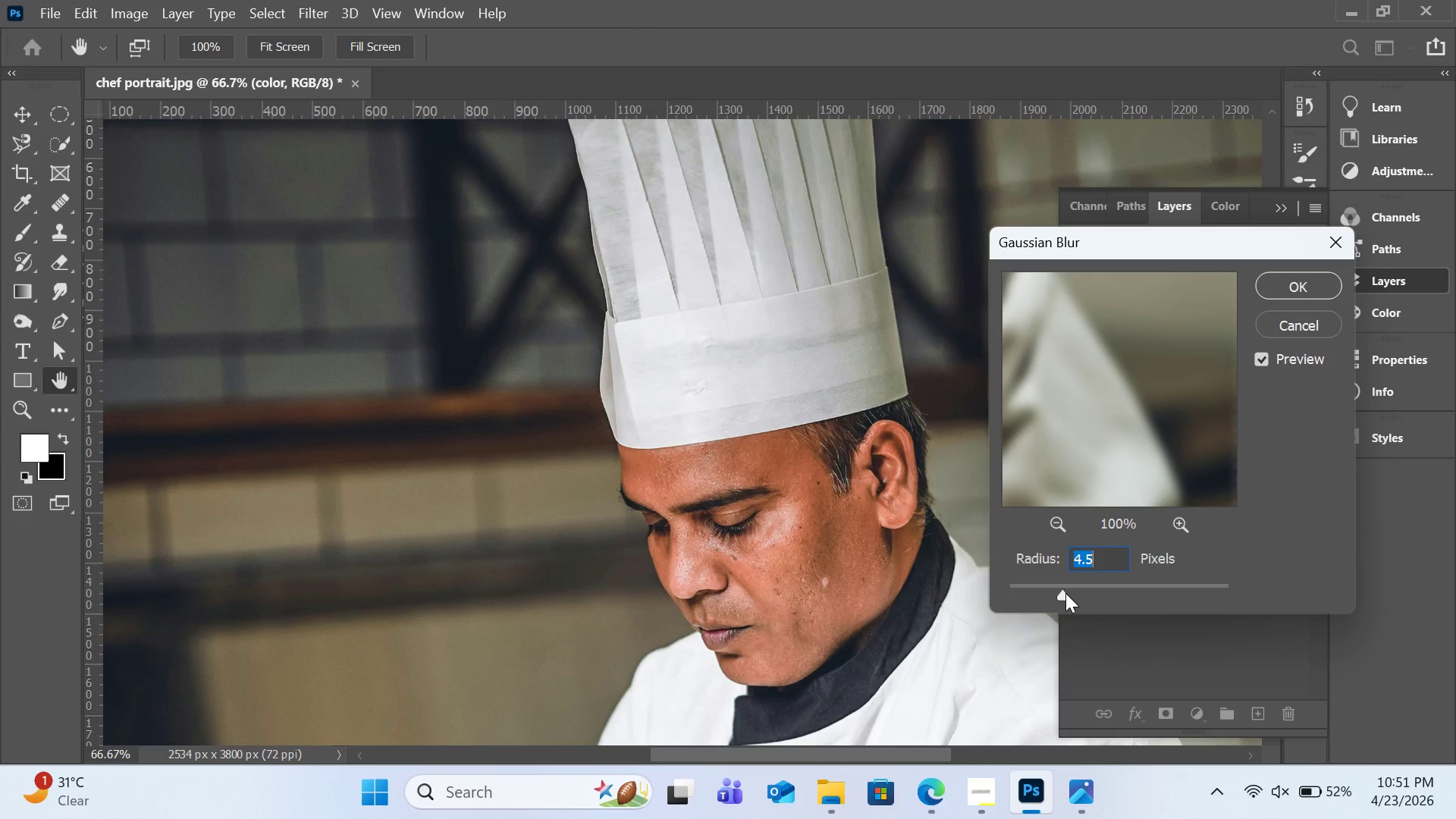 
left_click_drag(start_coordinate=[1064, 593], to_coordinate=[1058, 593])
 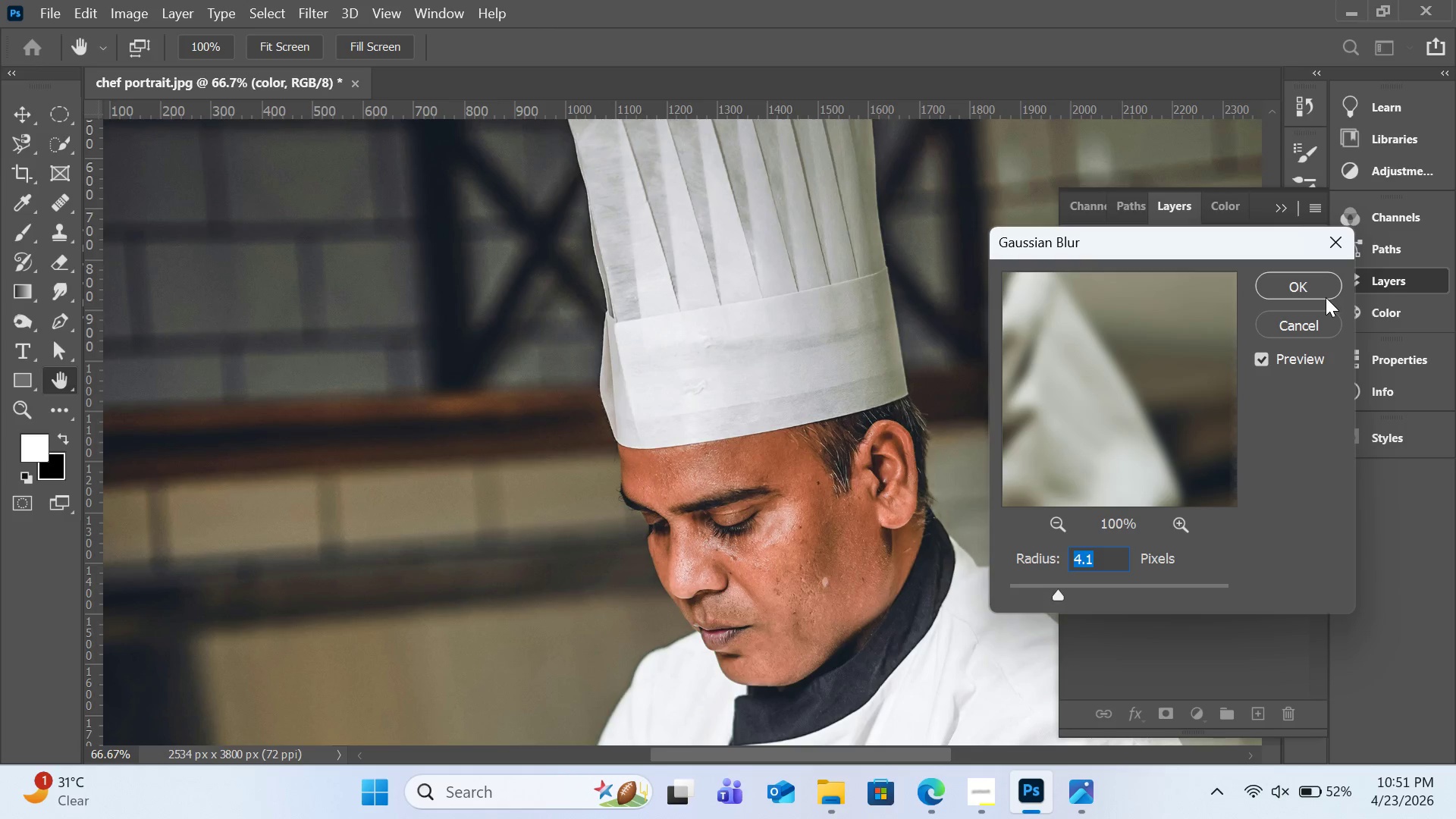 
left_click([1324, 288])
 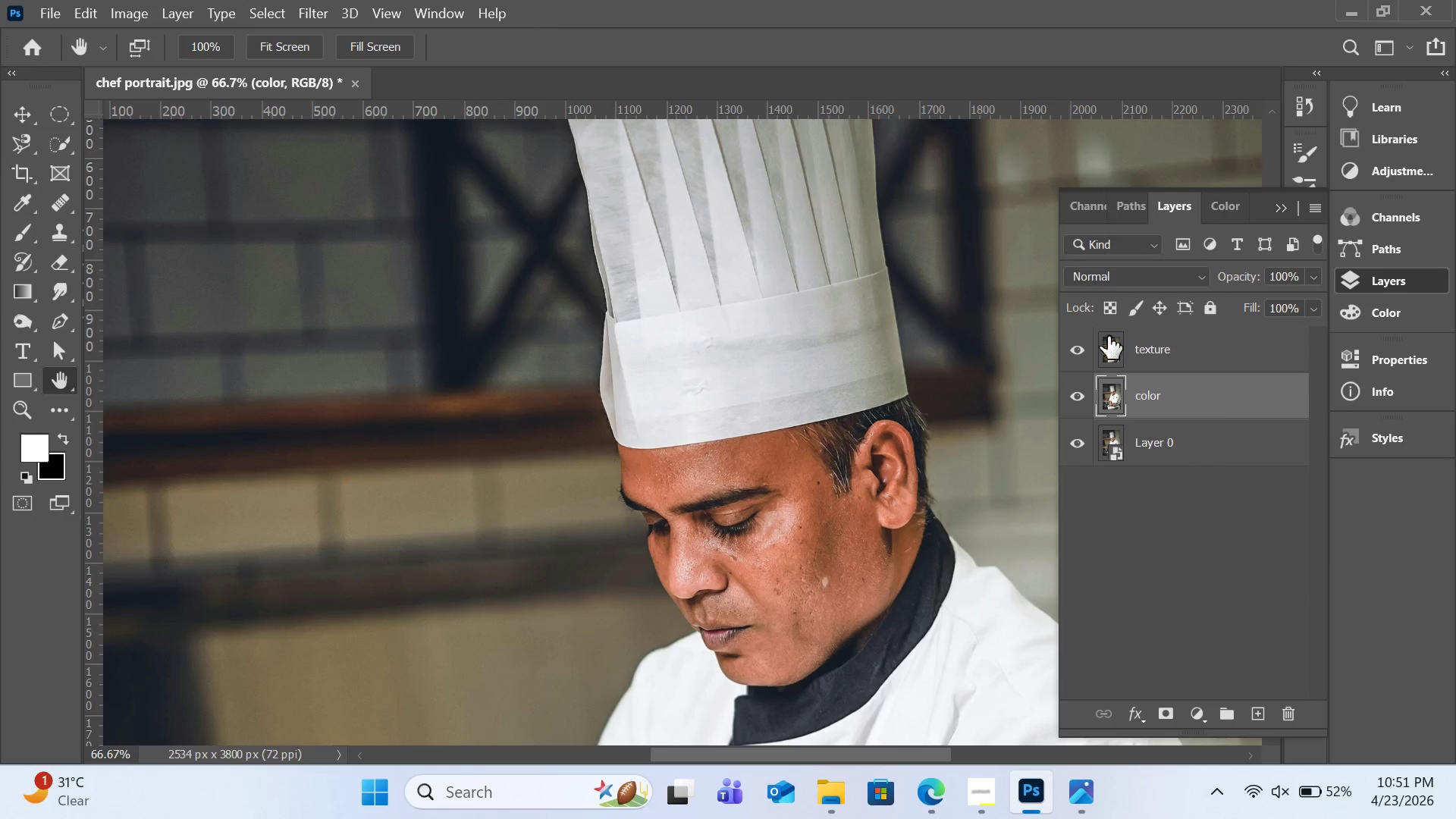 
left_click([1084, 340])
 